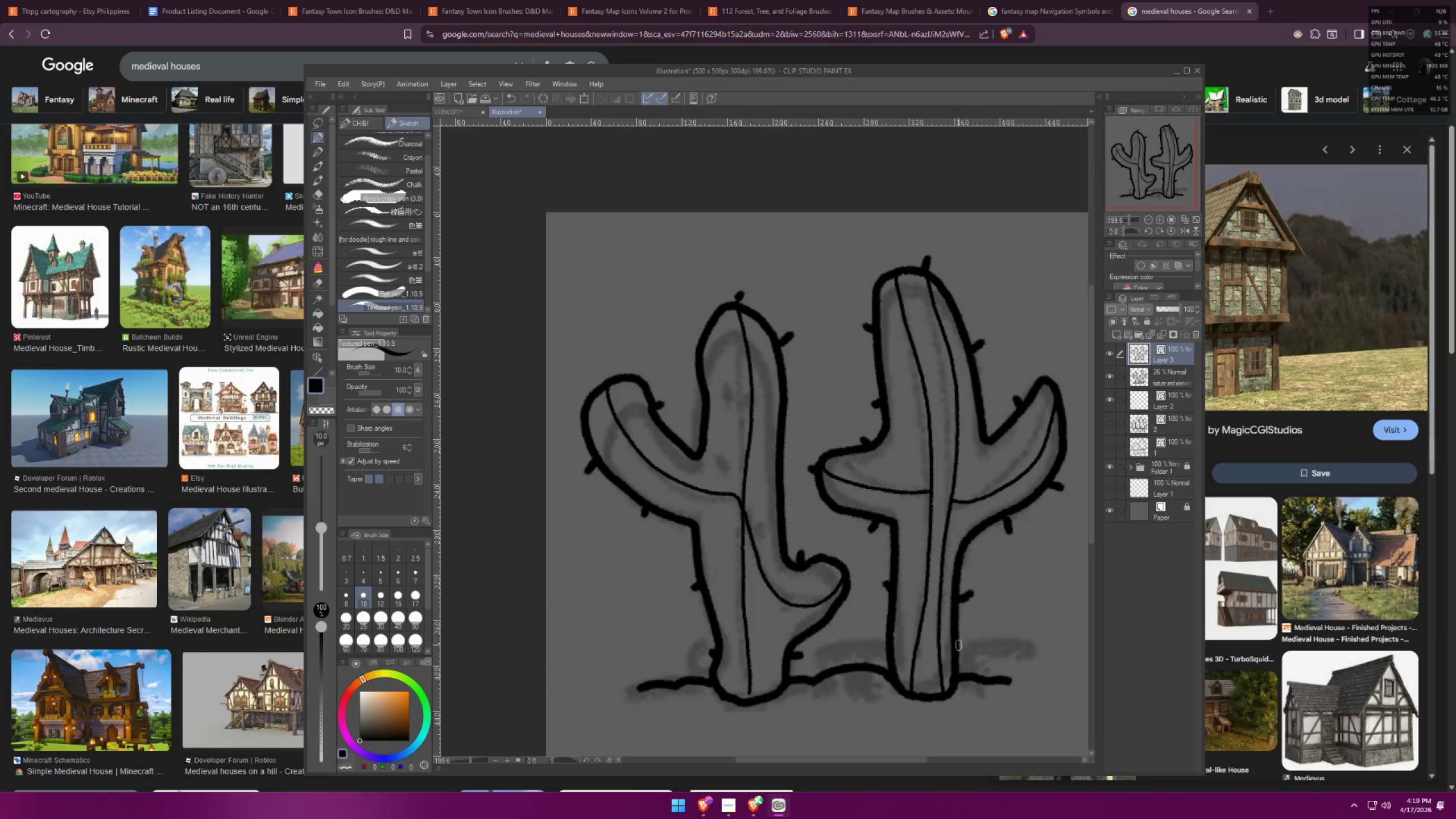 
left_click_drag(start_coordinate=[961, 646], to_coordinate=[971, 644])
 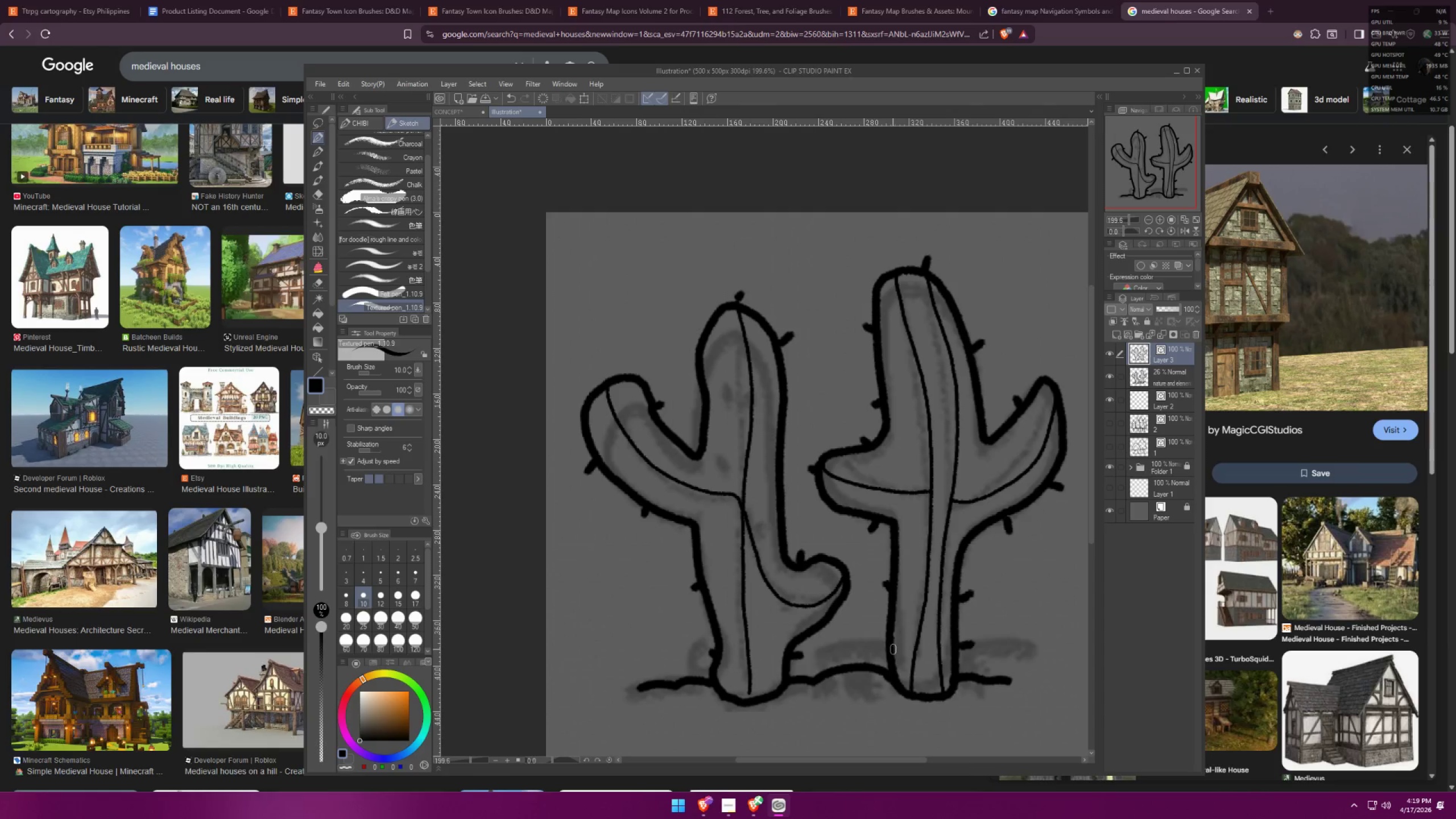 
left_click_drag(start_coordinate=[891, 649], to_coordinate=[886, 645])
 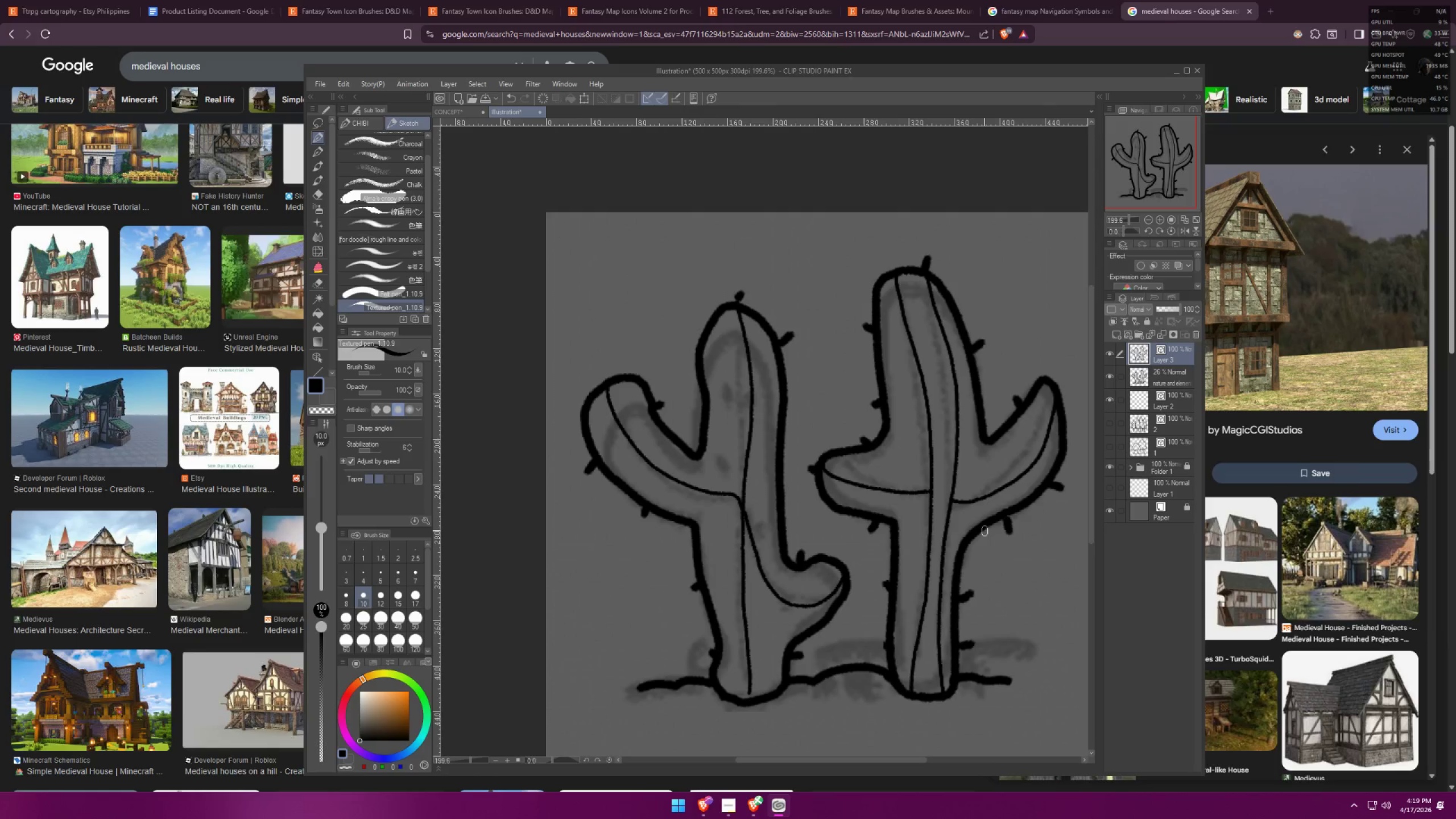 
left_click_drag(start_coordinate=[984, 535], to_coordinate=[988, 540])
 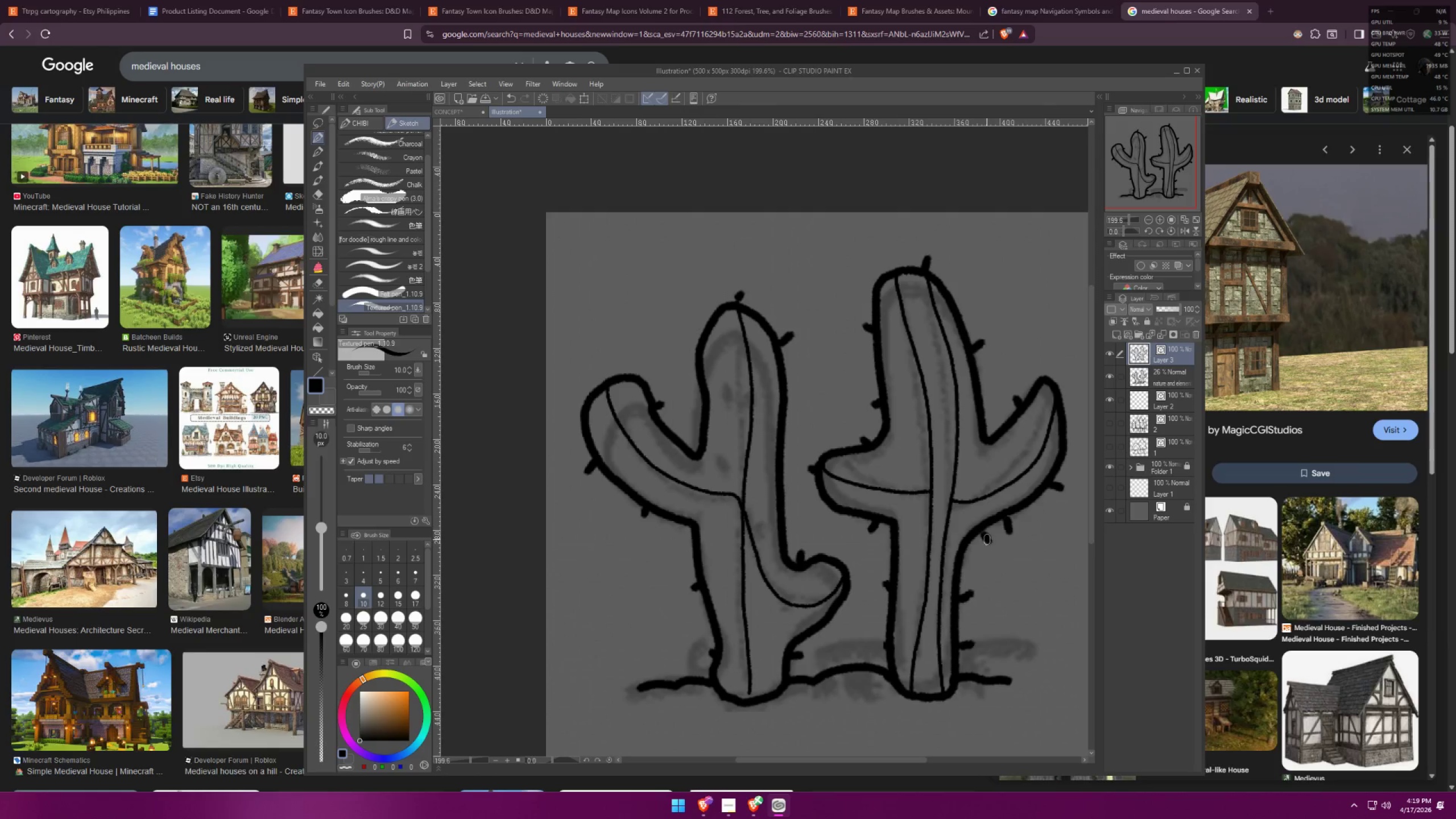 
hold_key(key=Space, duration=0.67)
 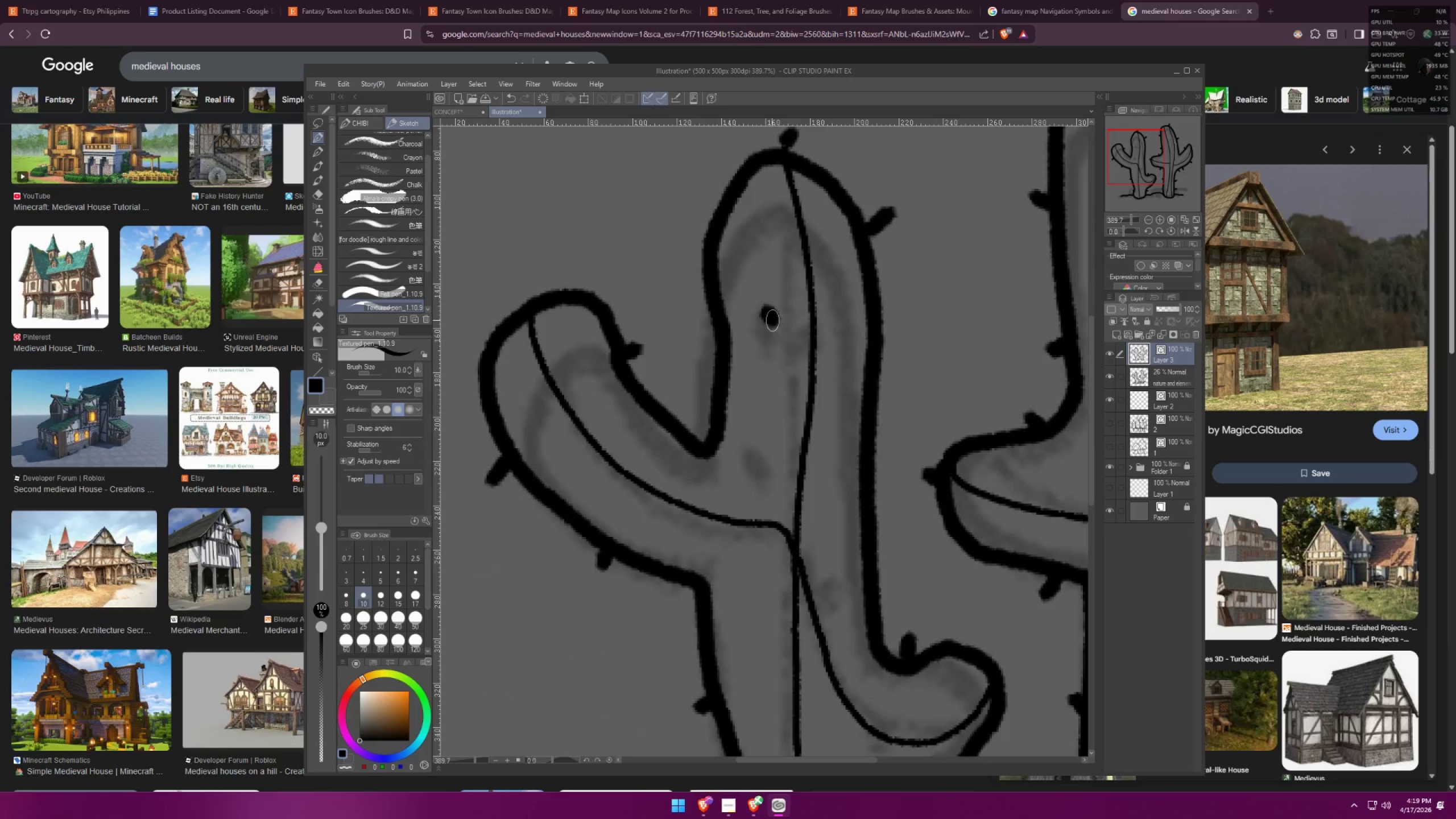 
scroll: coordinate [709, 445], scroll_direction: up, amount: 8.0
 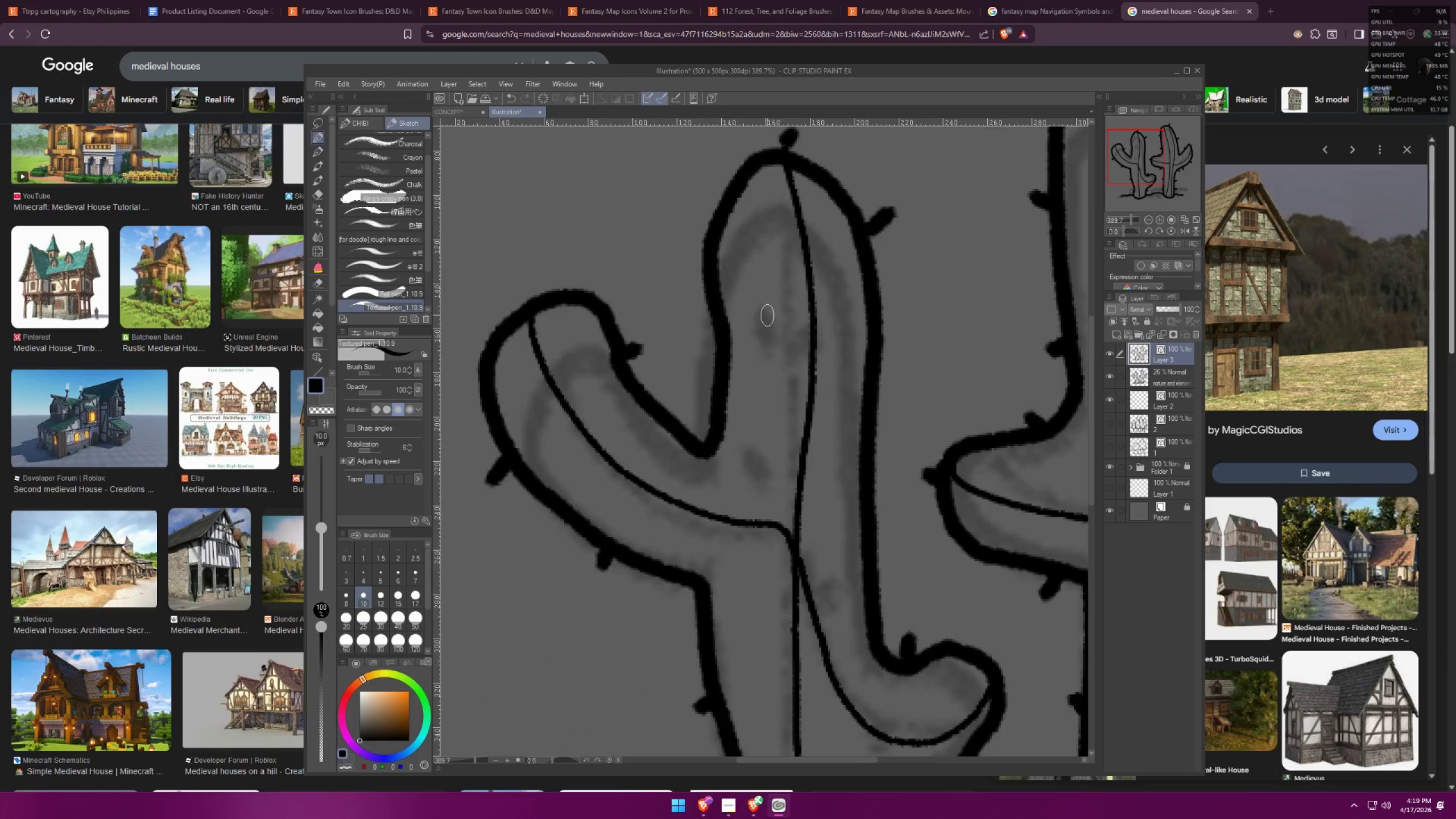 
left_click_drag(start_coordinate=[767, 313], to_coordinate=[777, 328])
 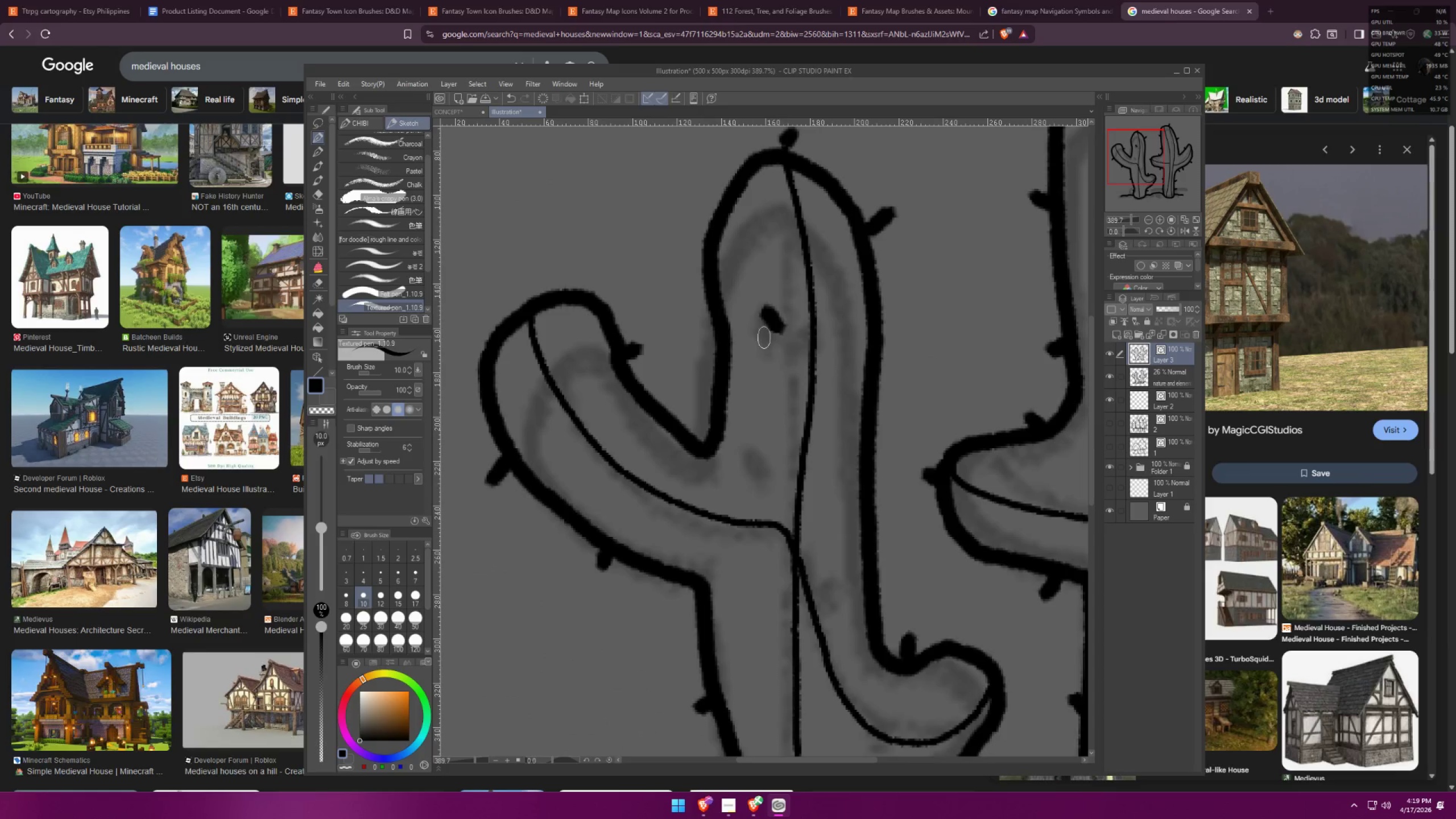 
left_click_drag(start_coordinate=[756, 358], to_coordinate=[762, 365])
 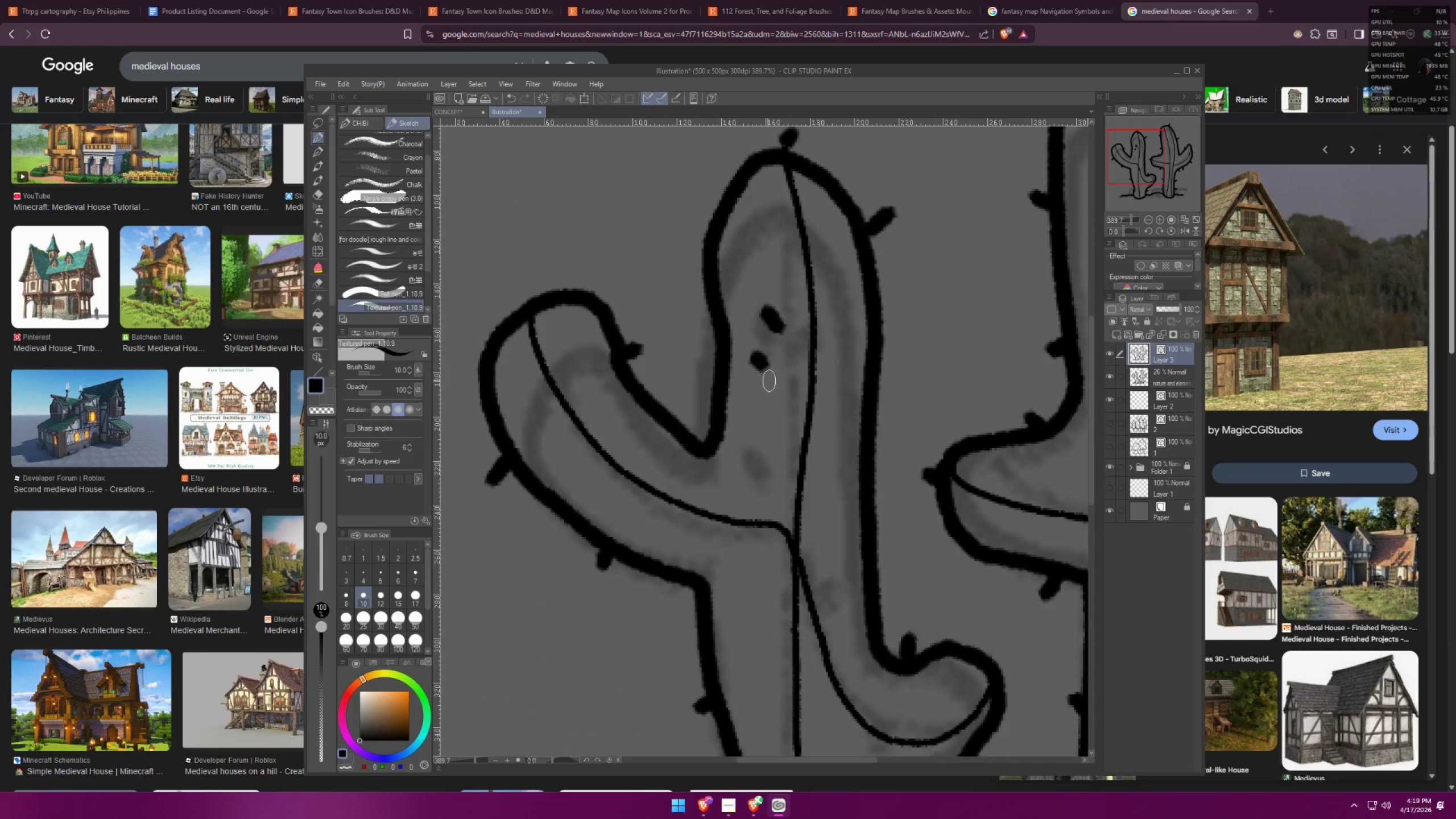 
key(Control+ControlLeft)
 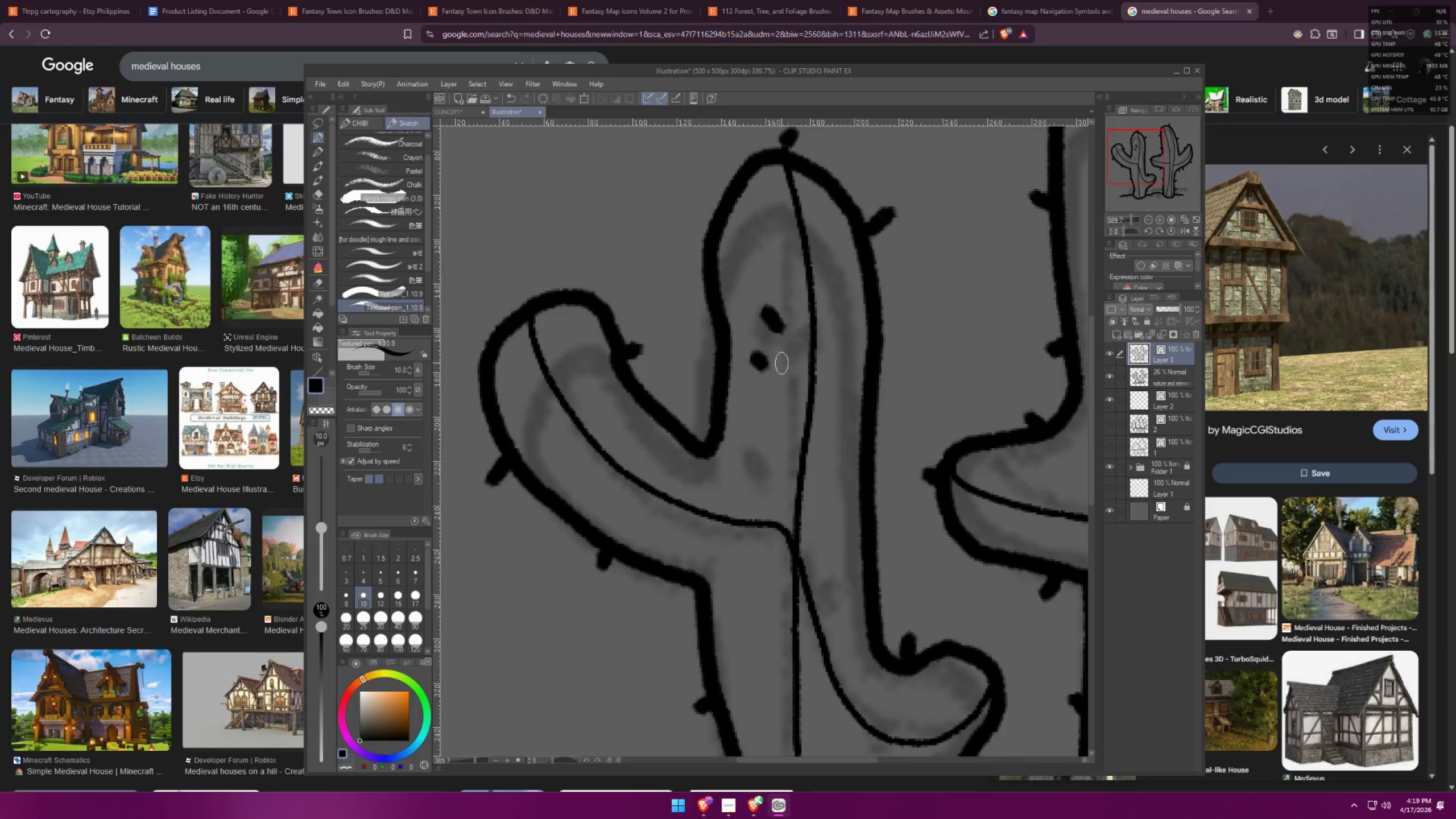 
key(Control+Z)
 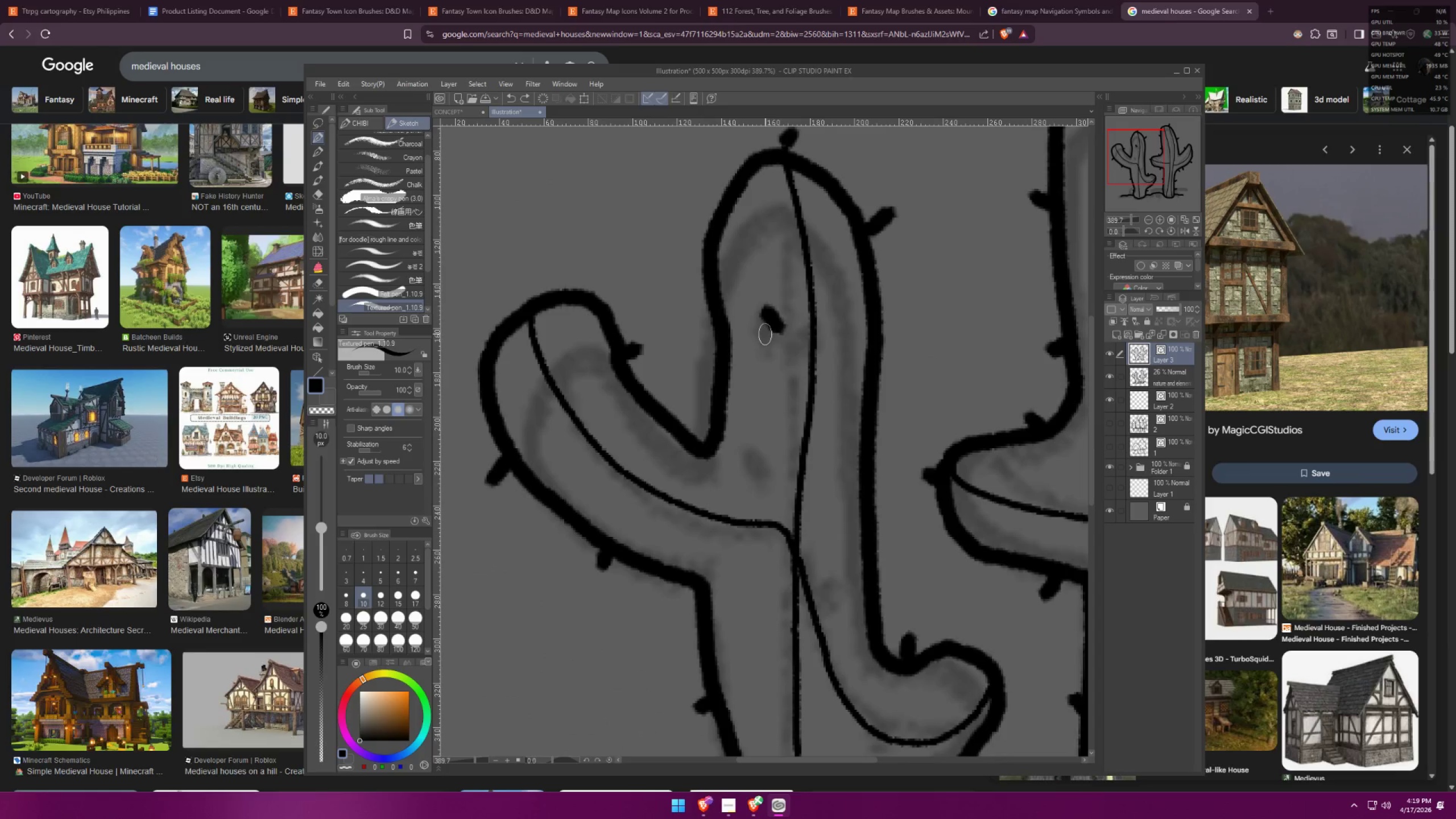 
left_click_drag(start_coordinate=[765, 334], to_coordinate=[775, 347])
 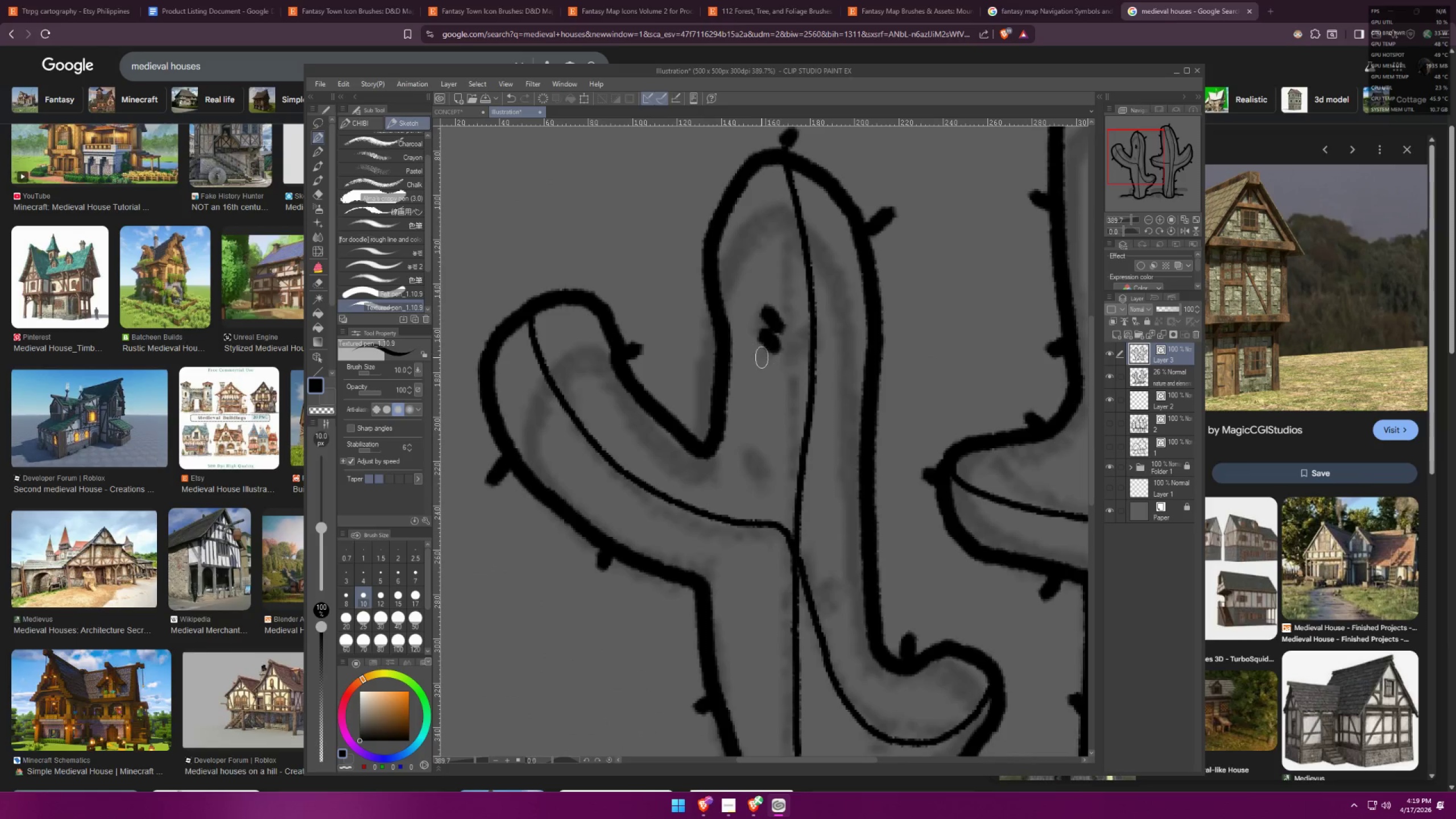 
left_click_drag(start_coordinate=[761, 359], to_coordinate=[764, 362])
 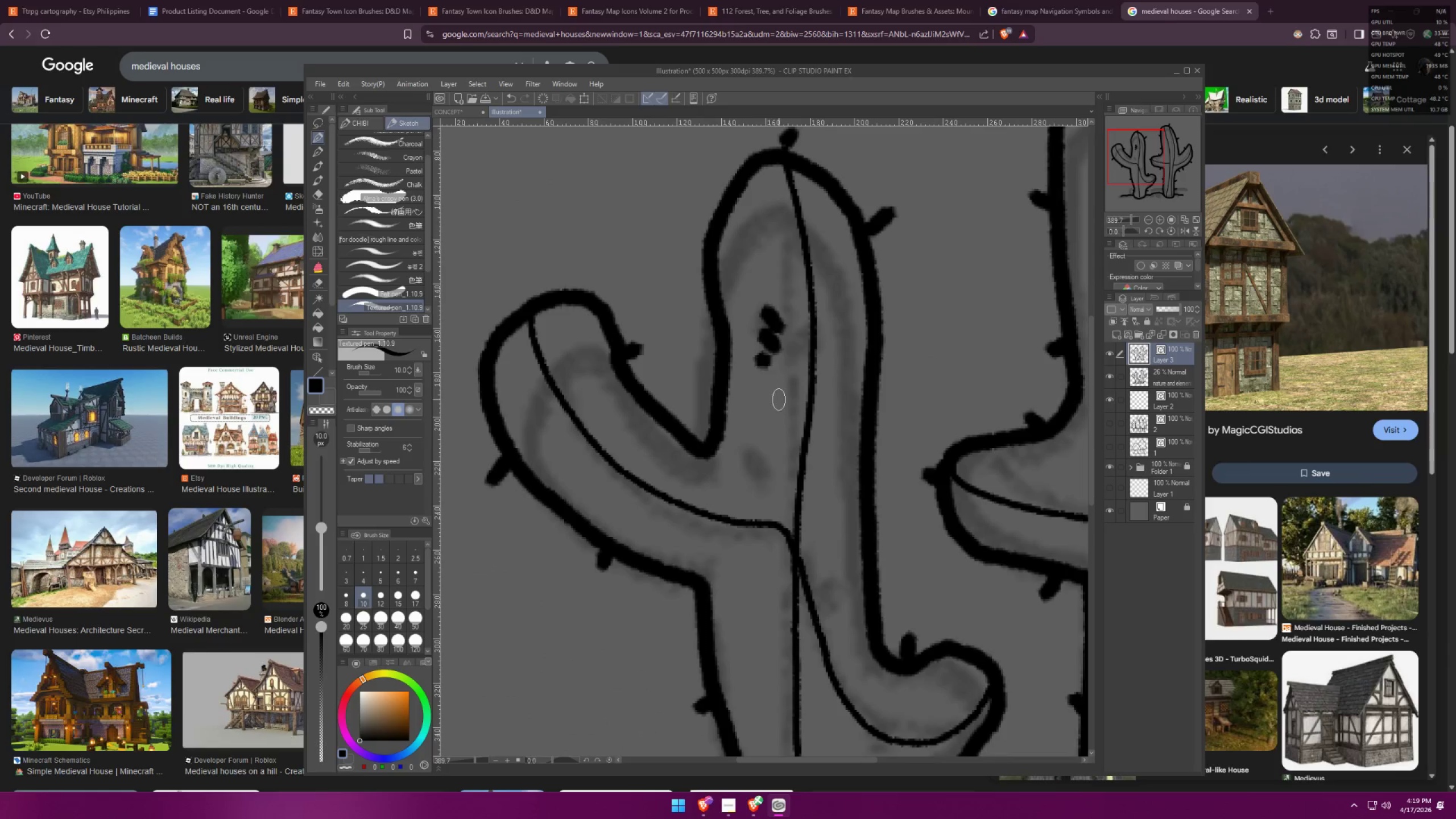 
hold_key(key=Space, duration=0.75)
 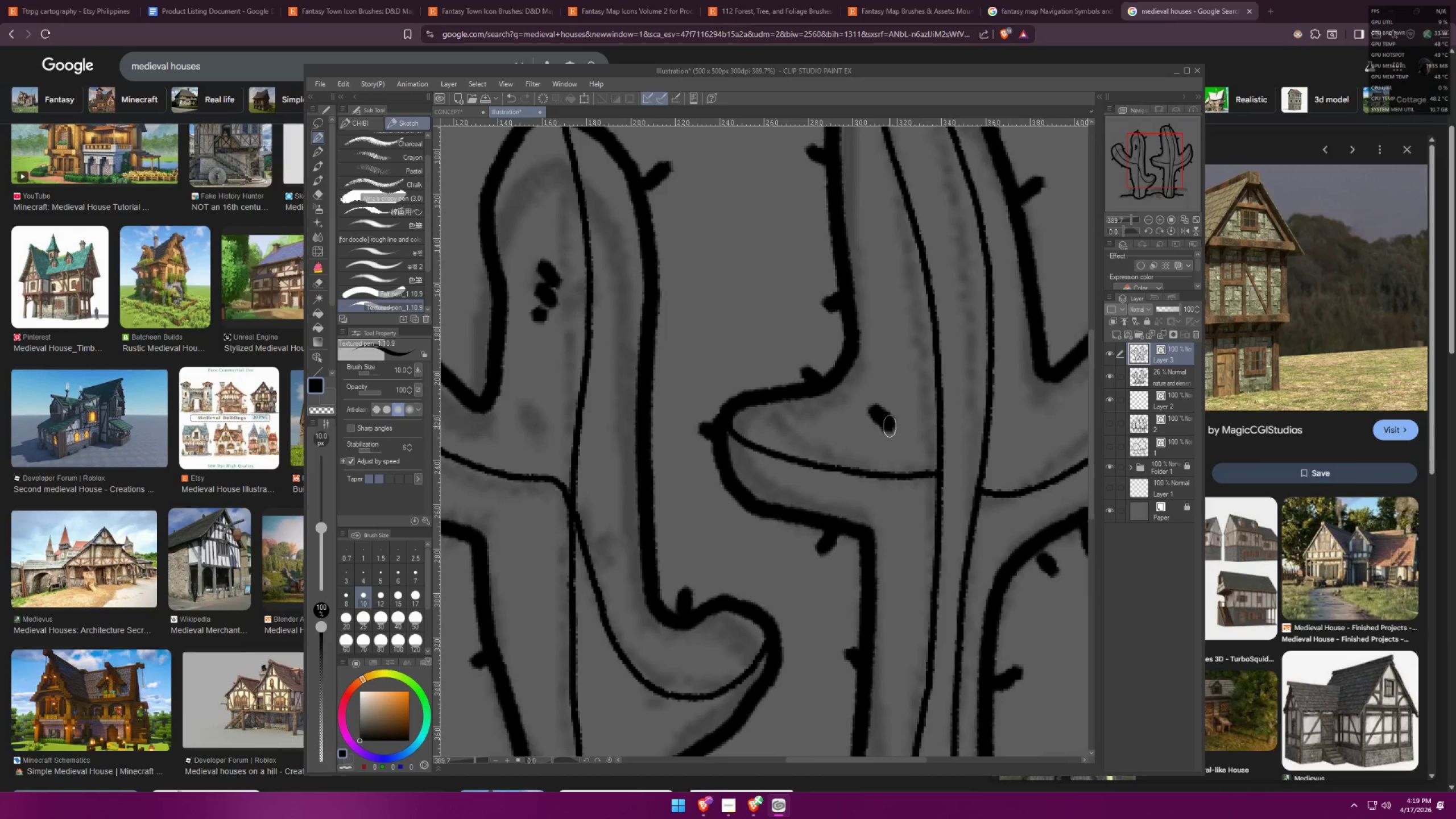 
left_click_drag(start_coordinate=[818, 559], to_coordinate=[723, 445])
 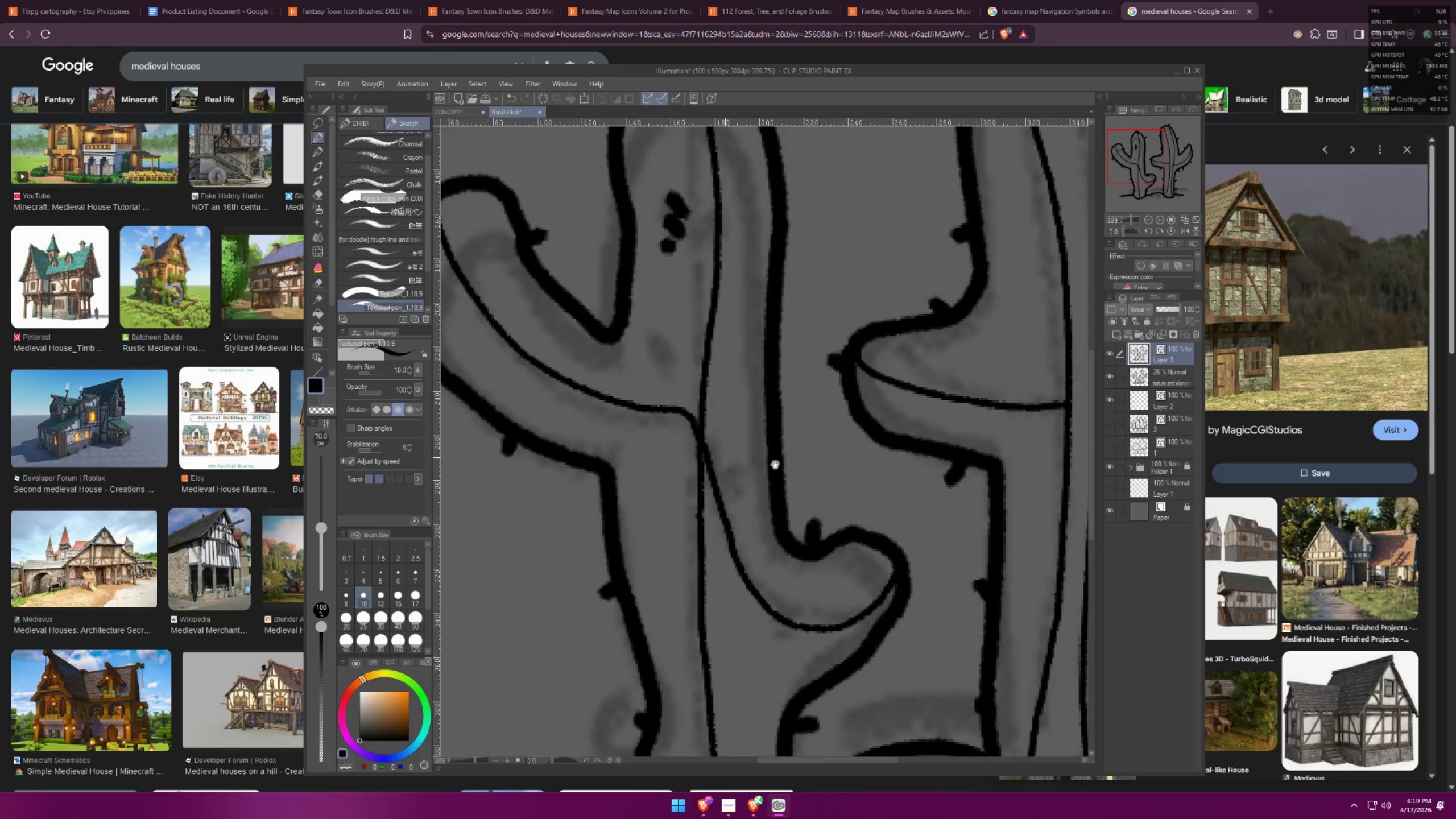 
left_click_drag(start_coordinate=[829, 469], to_coordinate=[700, 537])
 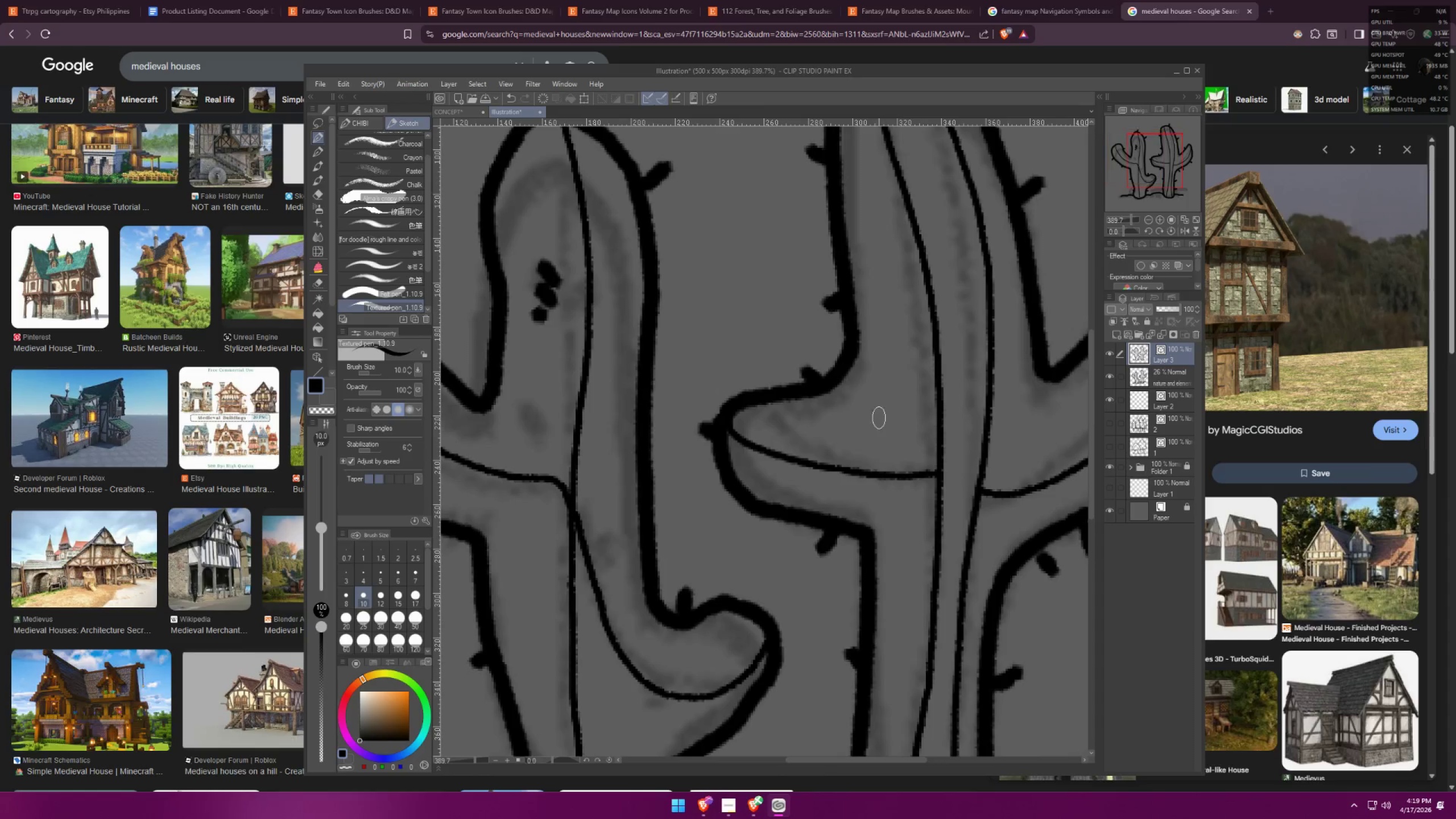 
left_click_drag(start_coordinate=[875, 411], to_coordinate=[890, 426])
 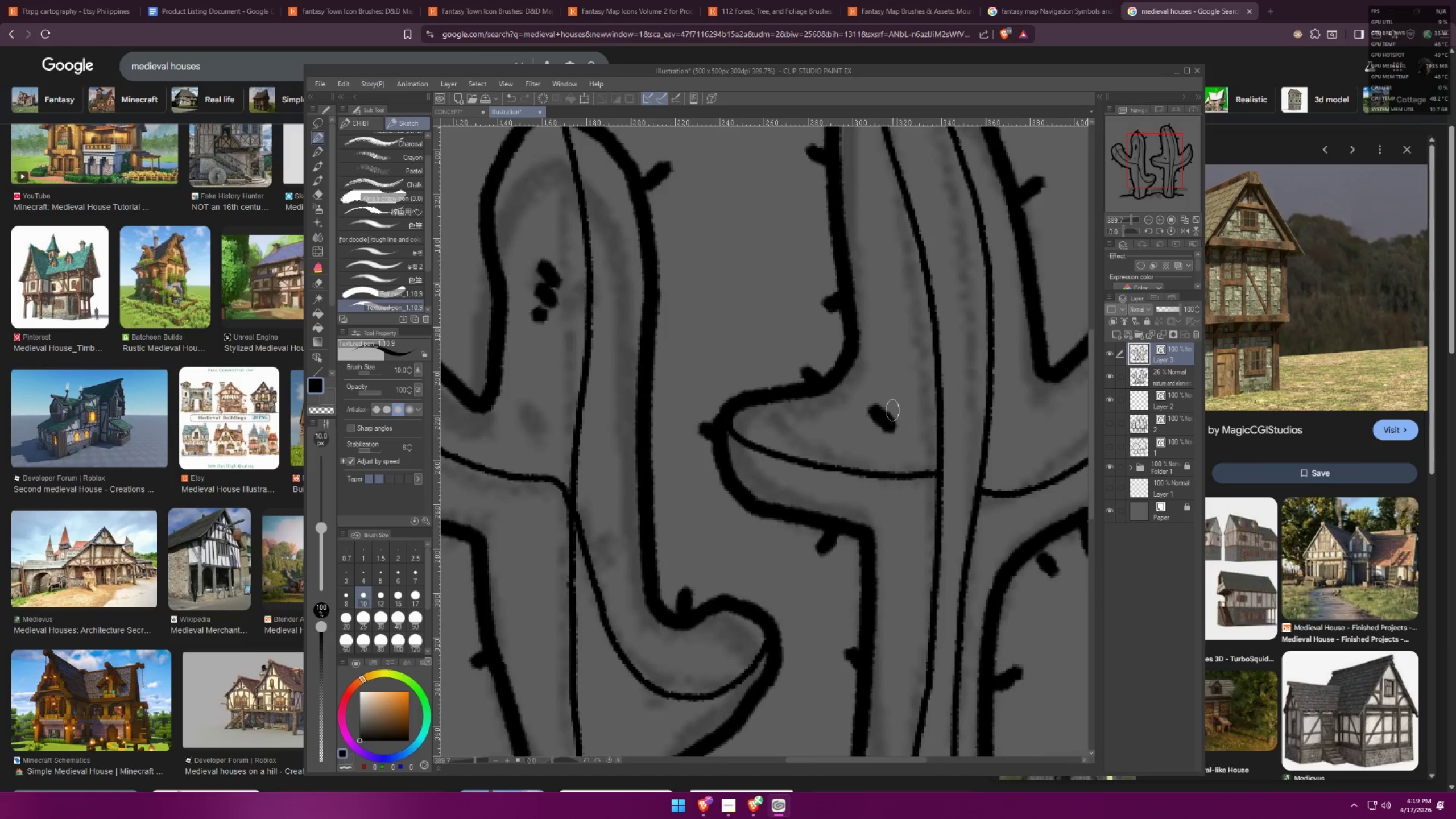 
left_click_drag(start_coordinate=[891, 398], to_coordinate=[897, 404])
 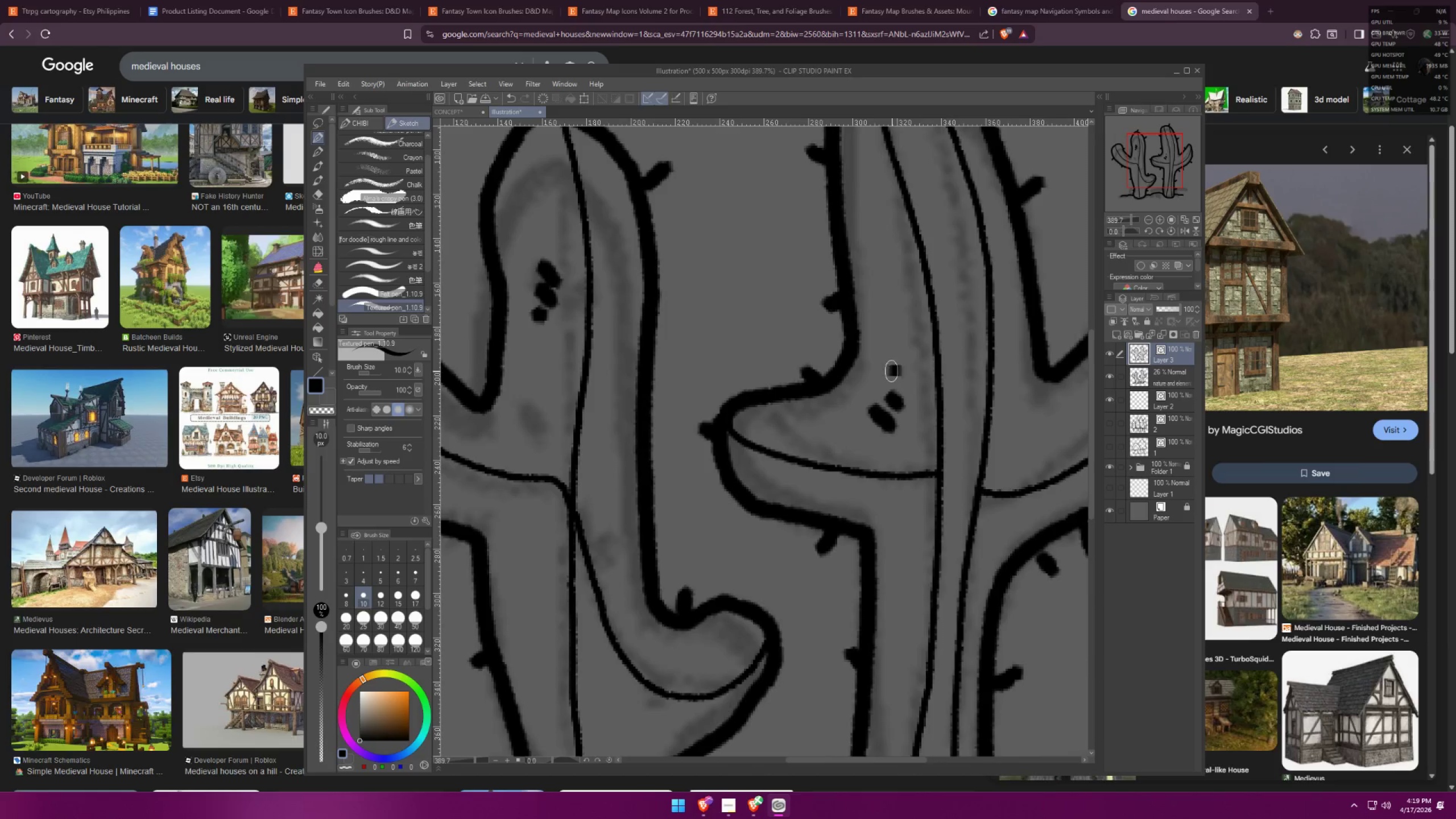 
left_click_drag(start_coordinate=[784, 566], to_coordinate=[775, 574])
 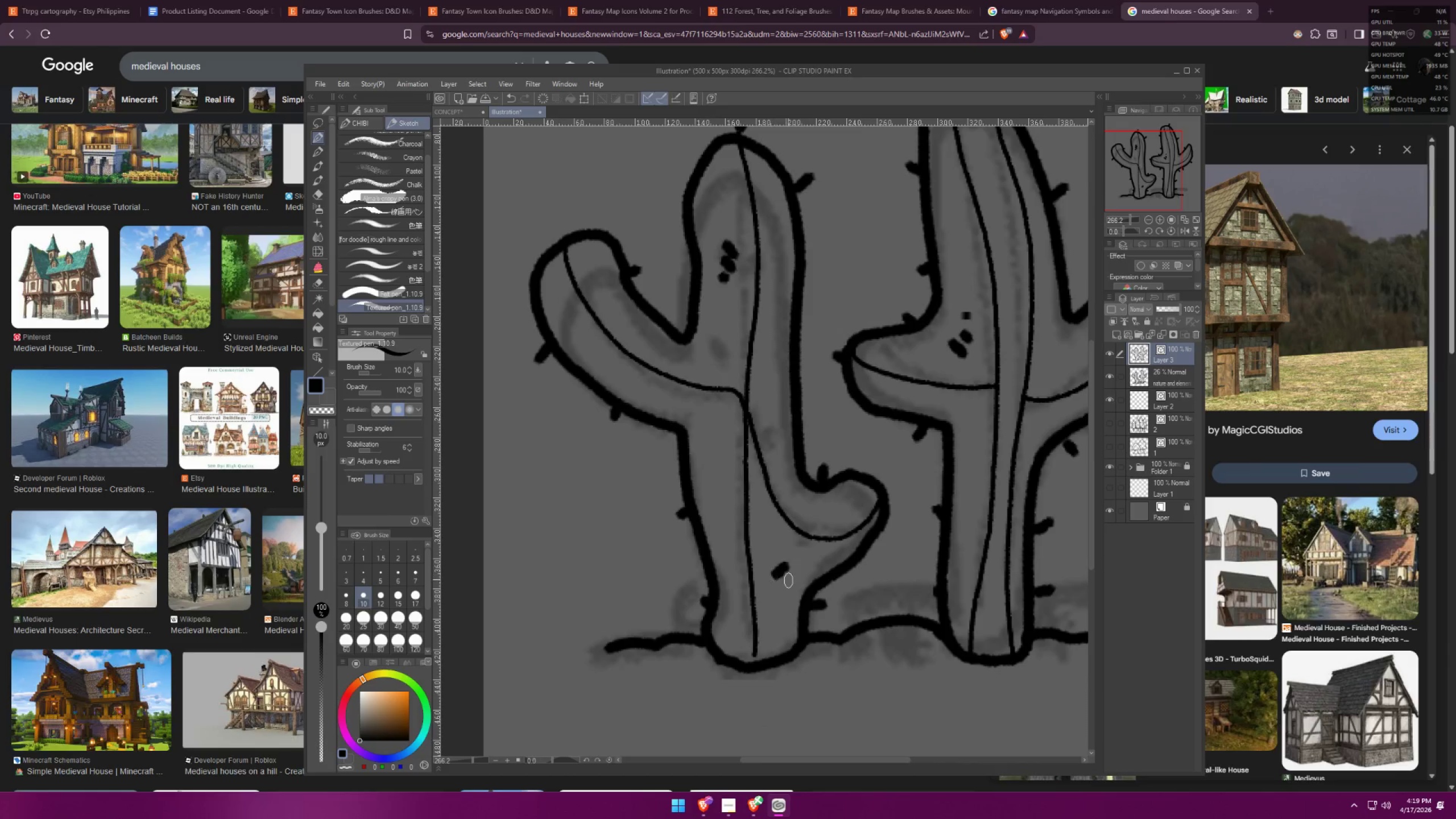 
scroll: coordinate [771, 495], scroll_direction: down, amount: 4.0
 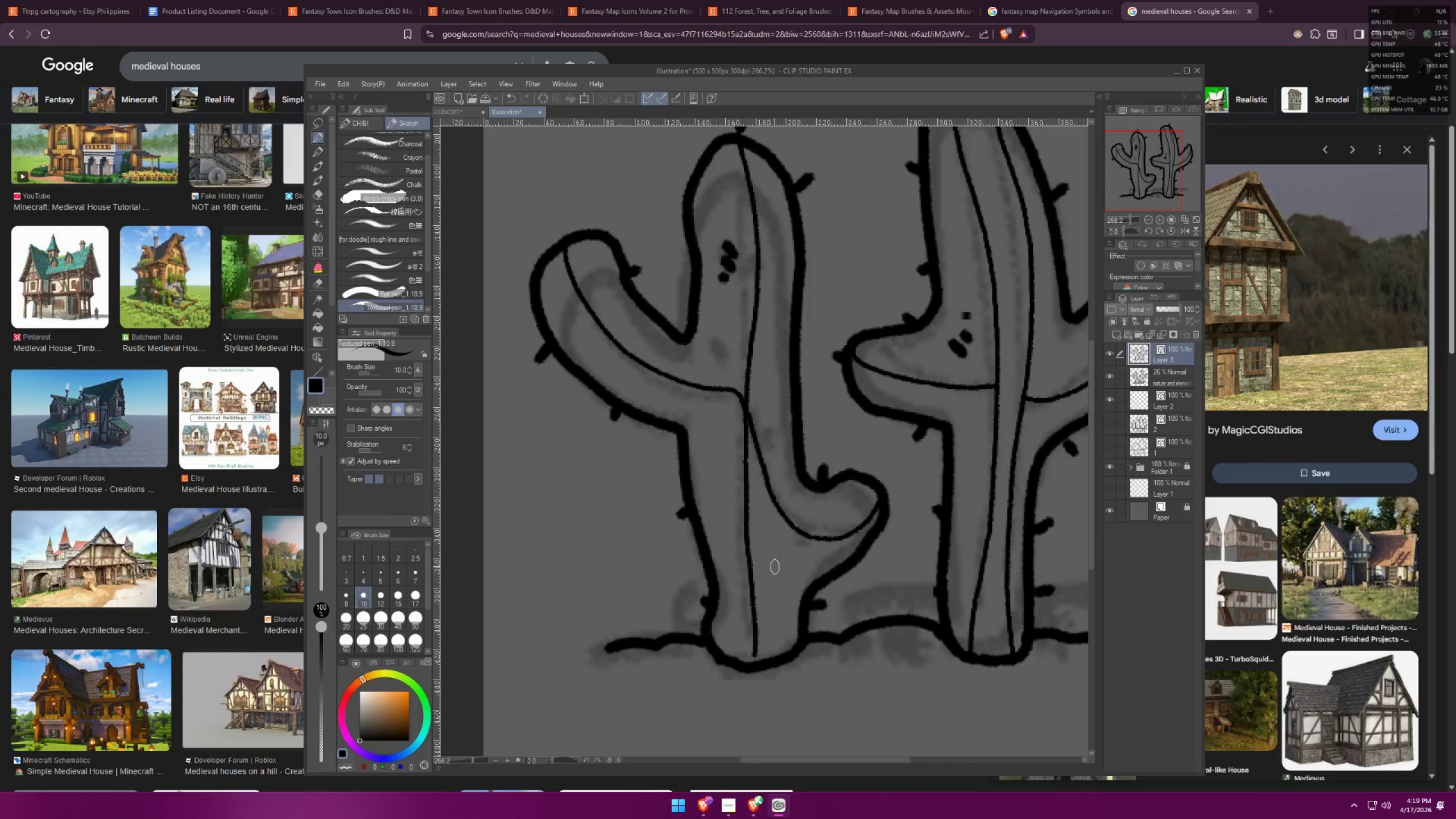 
left_click_drag(start_coordinate=[789, 583], to_coordinate=[783, 589])
 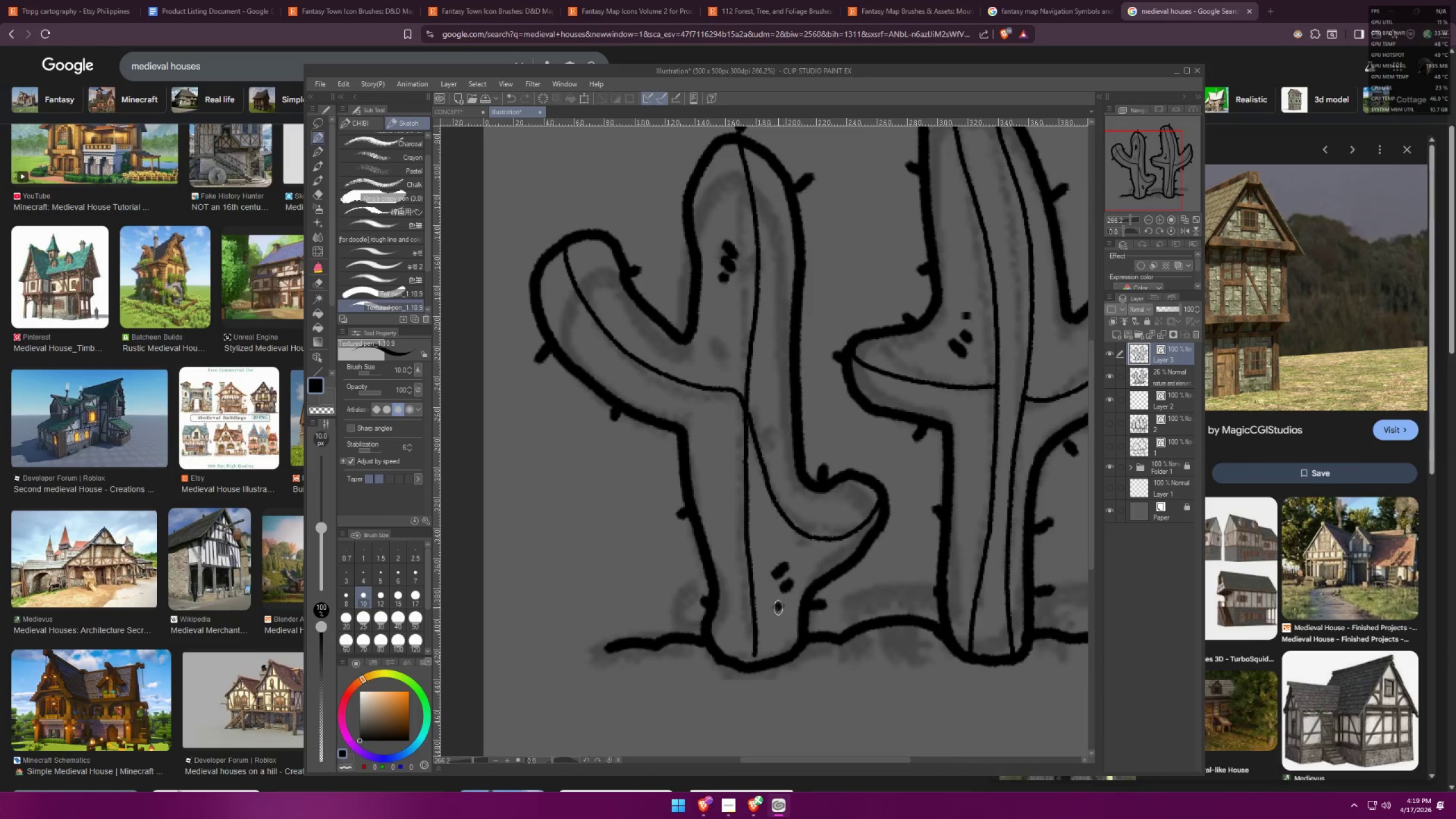 
hold_key(key=Space, duration=0.52)
 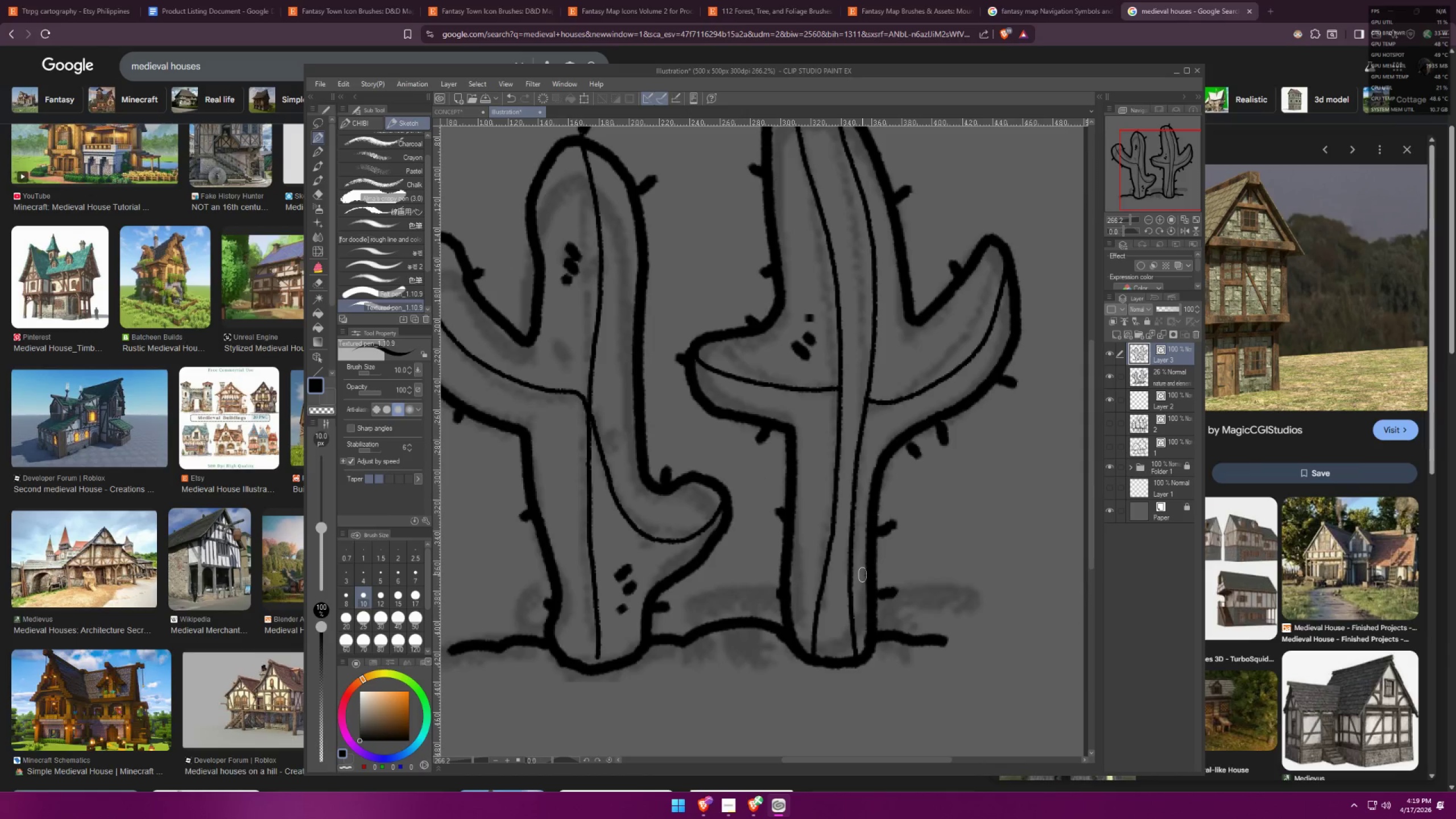 
left_click_drag(start_coordinate=[803, 592], to_coordinate=[646, 594])
 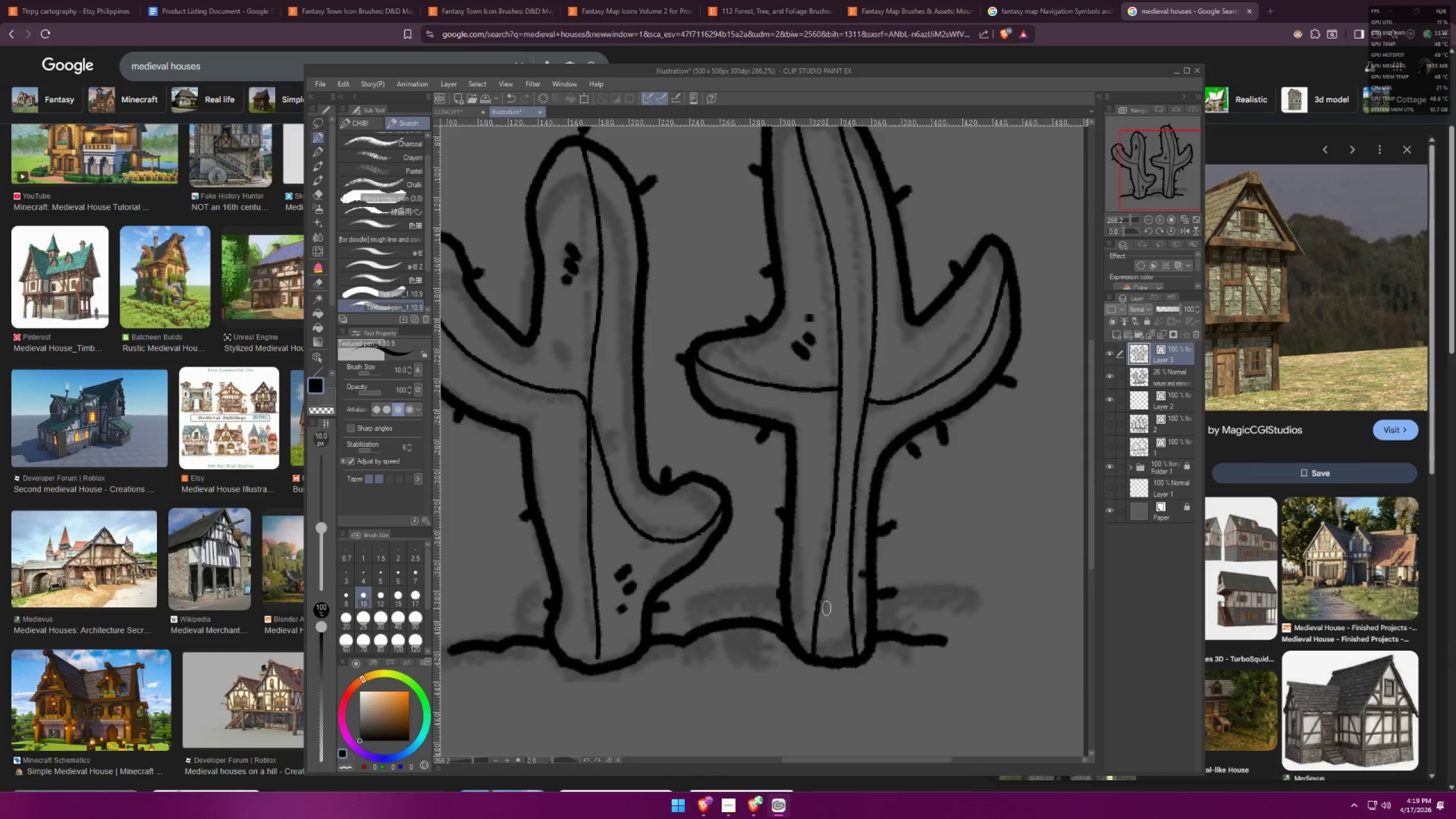 
key(Control+ControlLeft)
 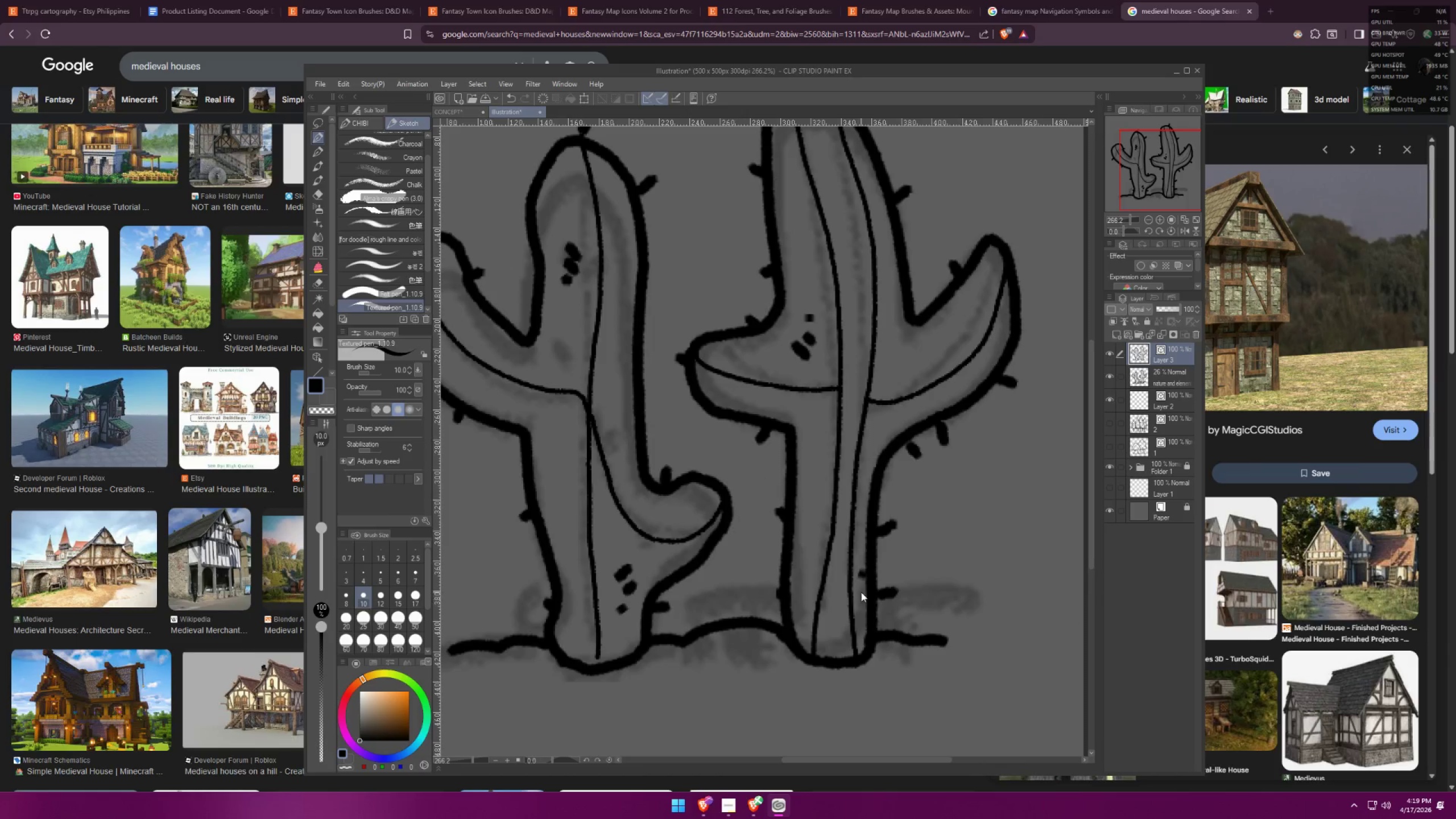 
key(Control+Z)
 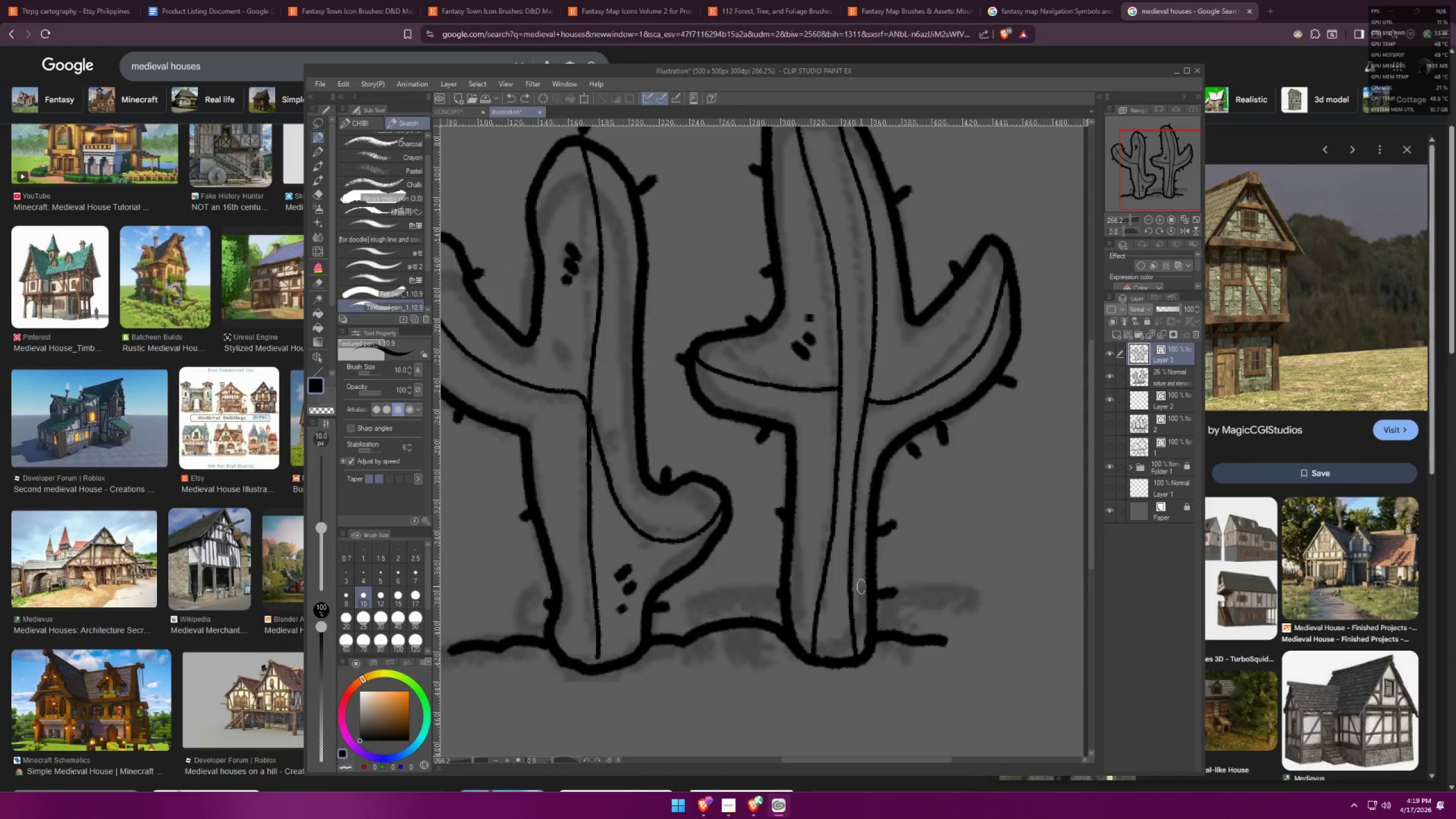 
left_click_drag(start_coordinate=[858, 585], to_coordinate=[855, 589])
 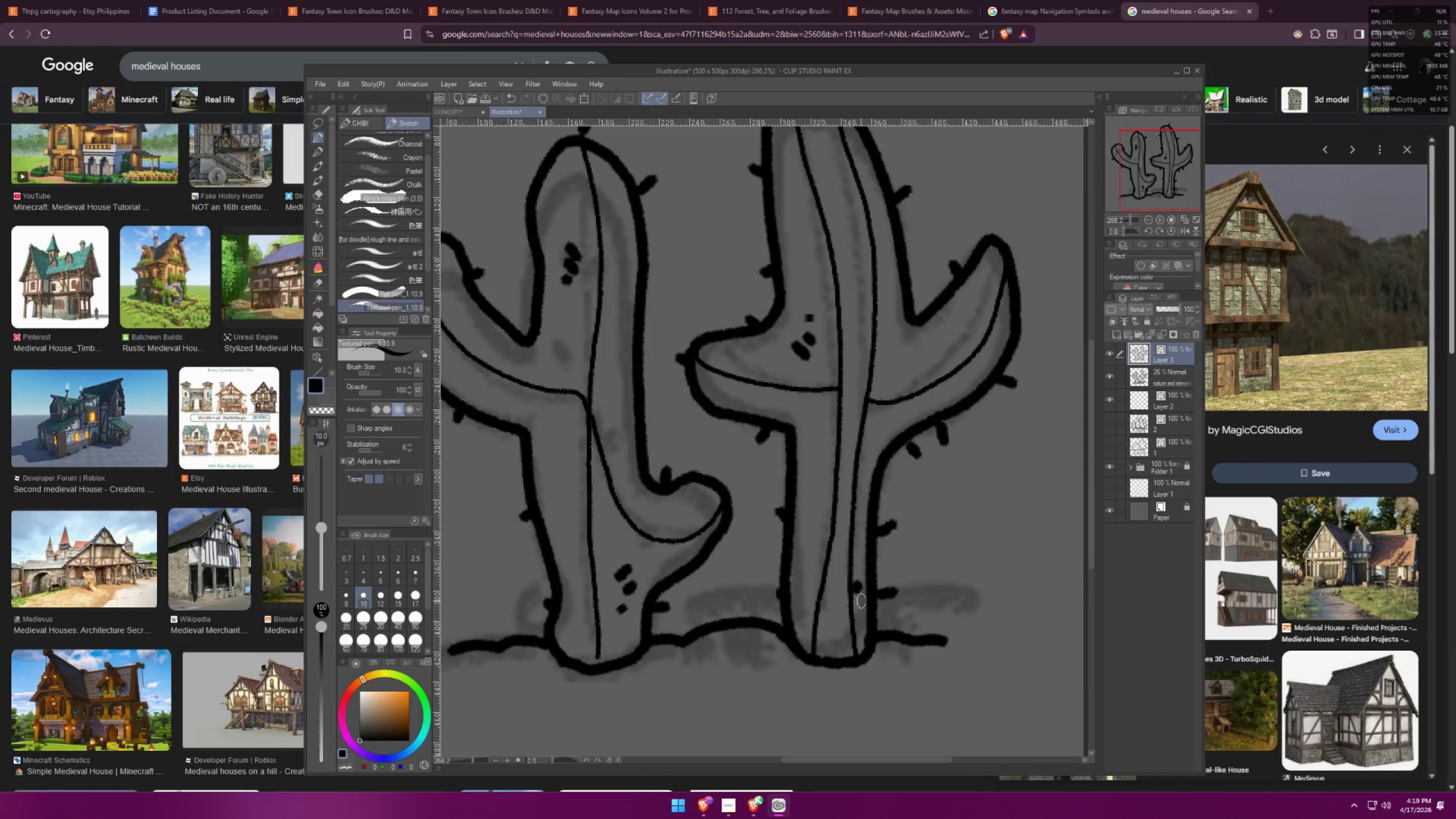 
left_click_drag(start_coordinate=[861, 605], to_coordinate=[859, 608])
 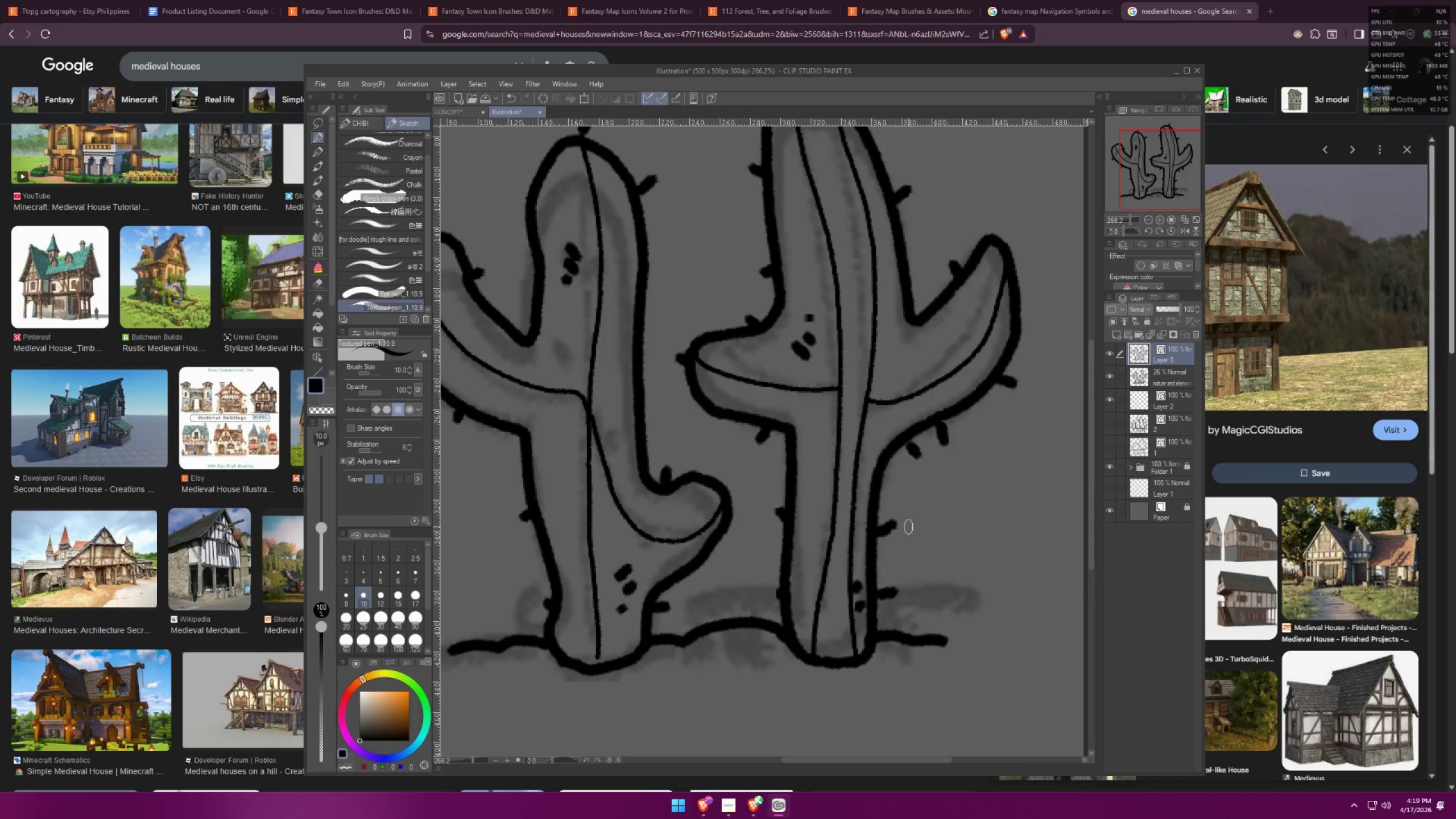 
scroll: coordinate [679, 413], scroll_direction: up, amount: 9.0
 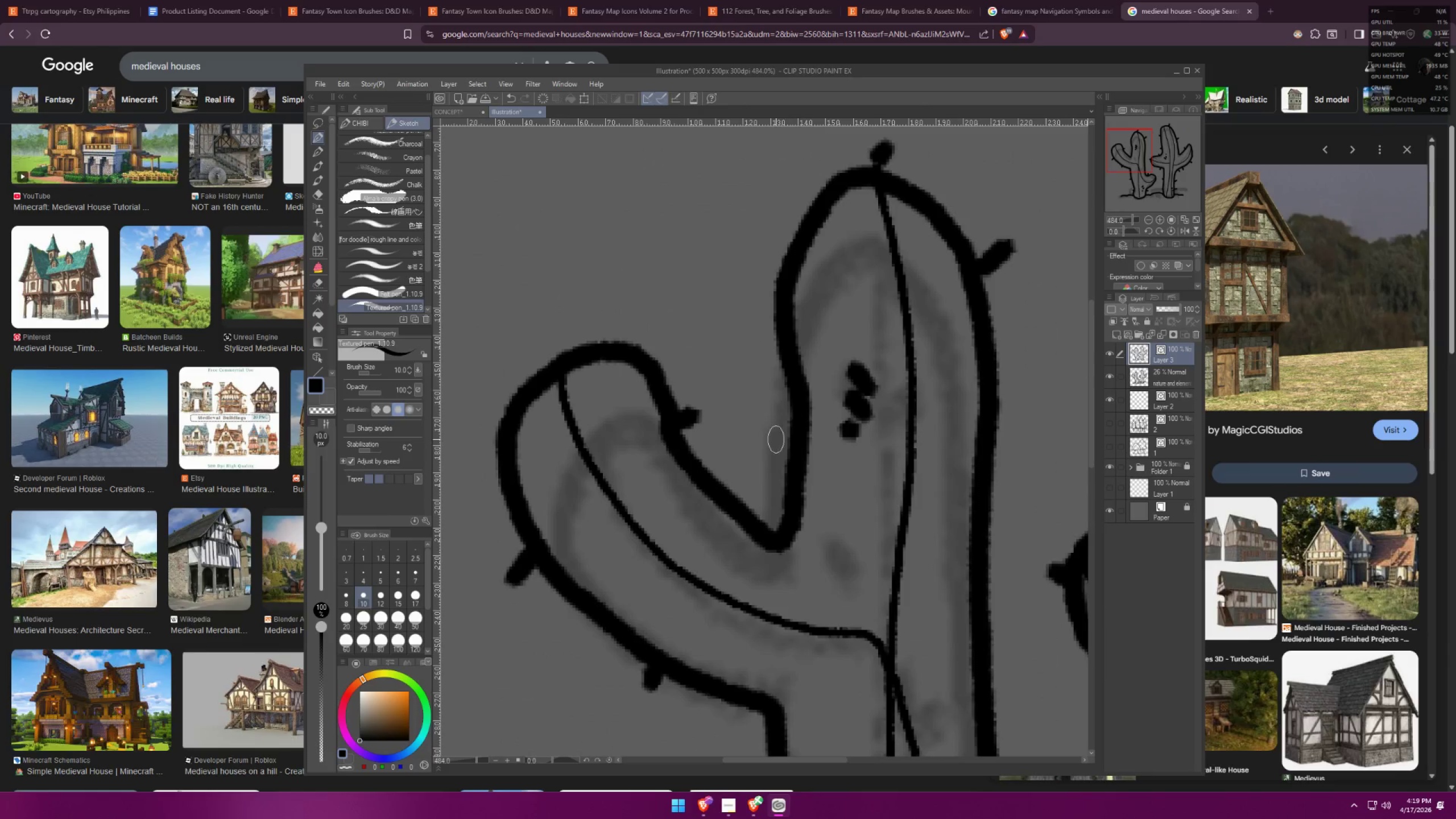 
key(Space)
 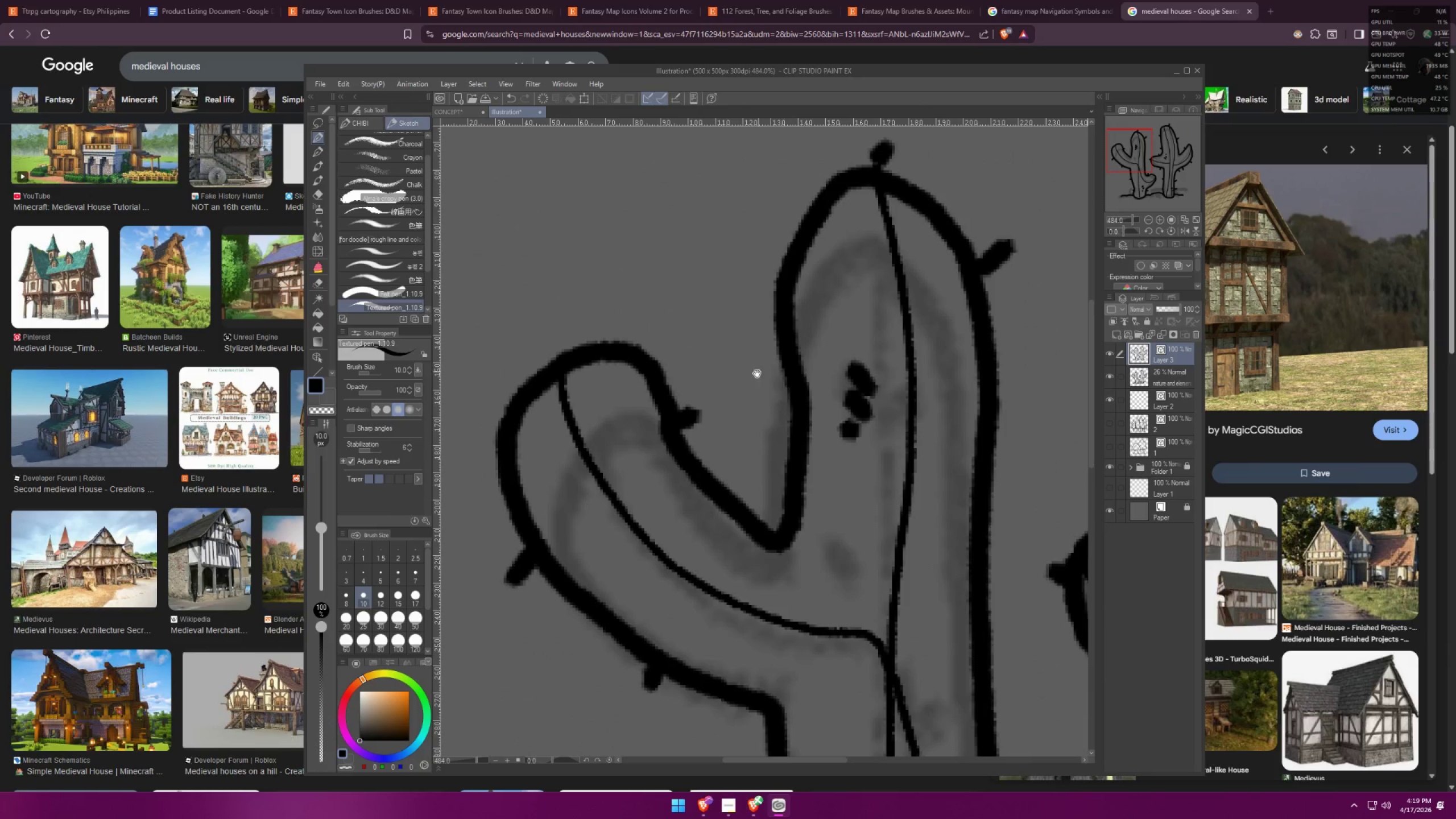 
left_click_drag(start_coordinate=[758, 371], to_coordinate=[734, 417])
 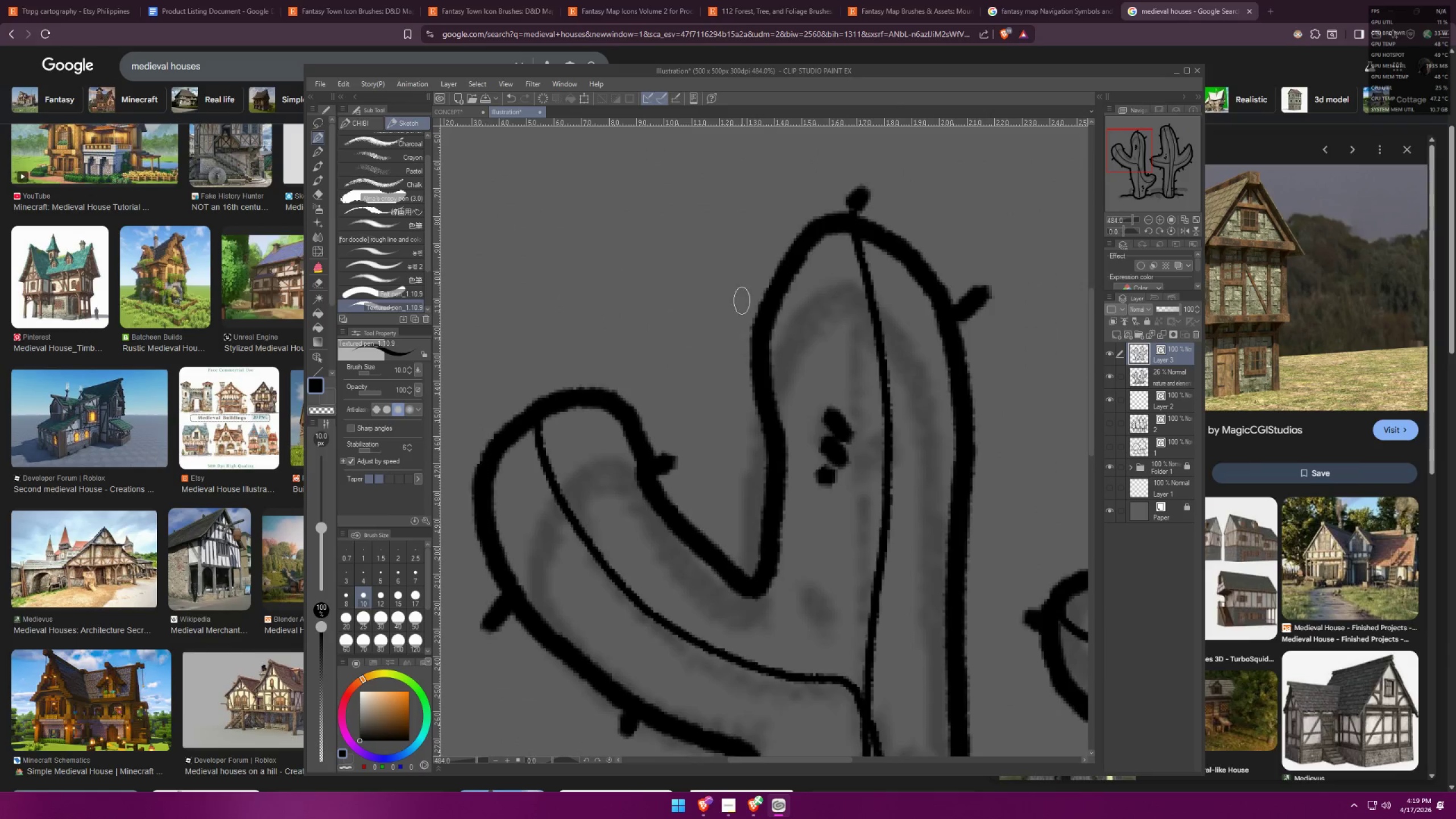 
left_click_drag(start_coordinate=[738, 283], to_coordinate=[799, 300])
 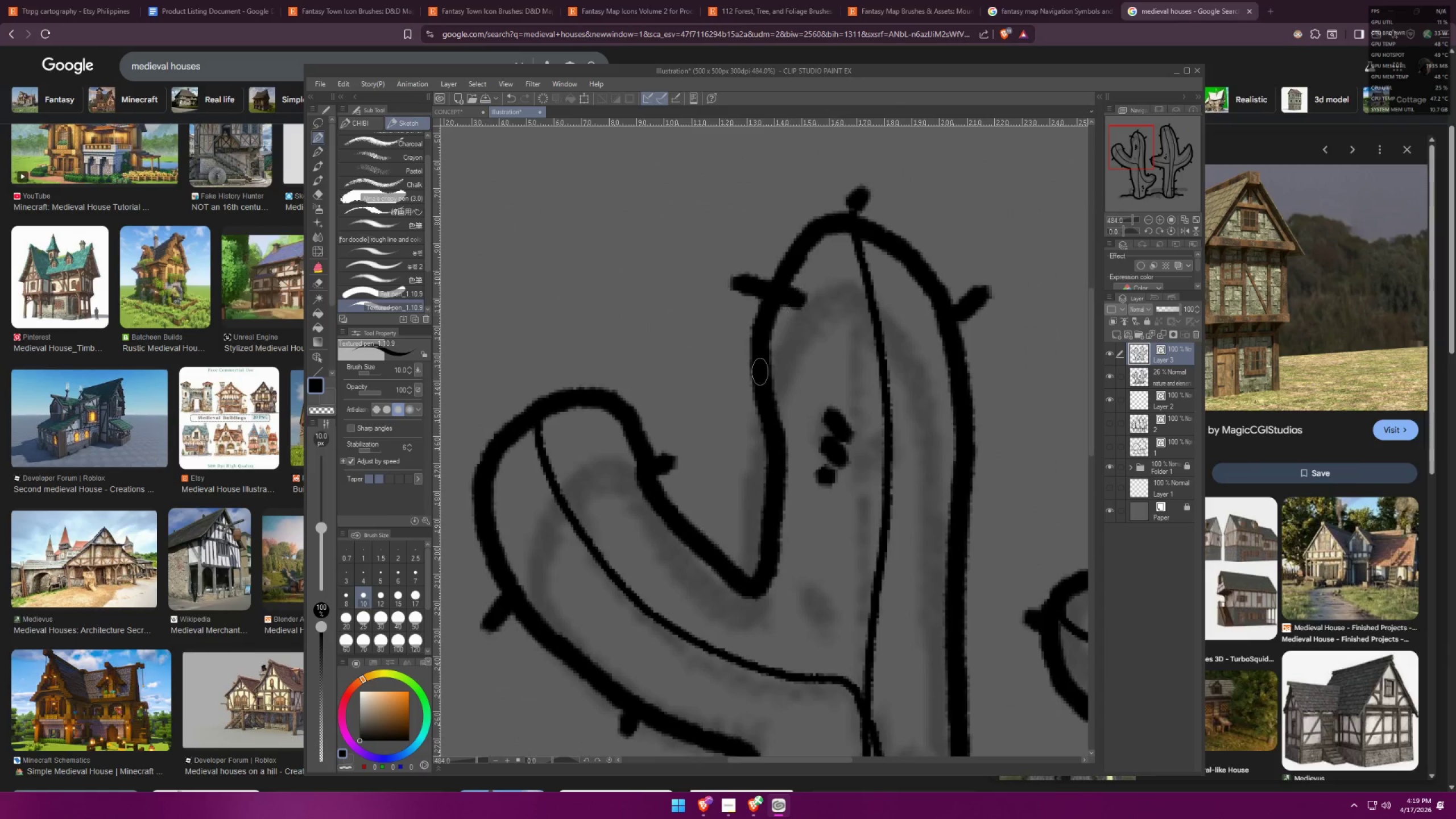 
left_click_drag(start_coordinate=[733, 399], to_coordinate=[787, 397])
 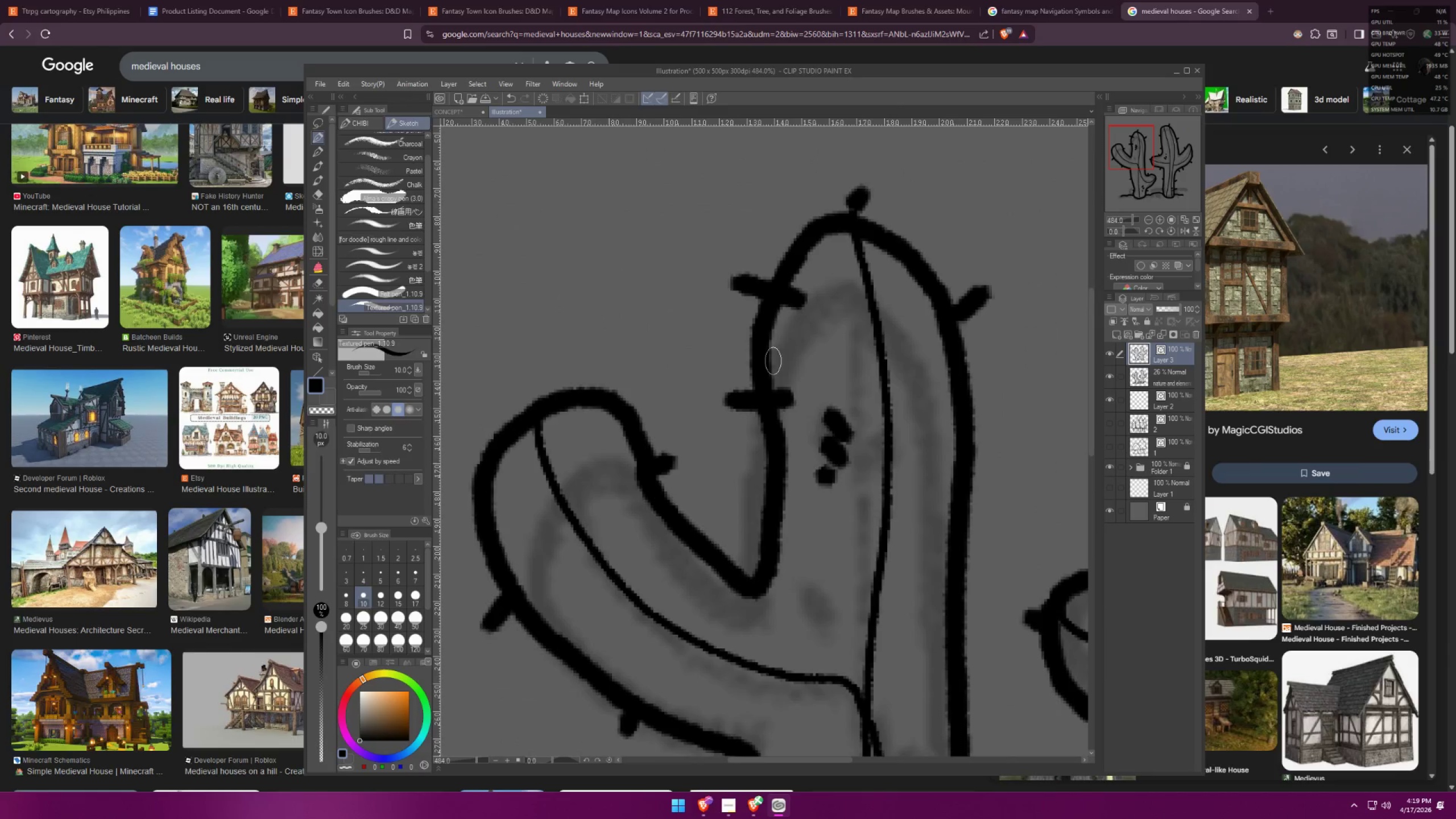 
key(E)
 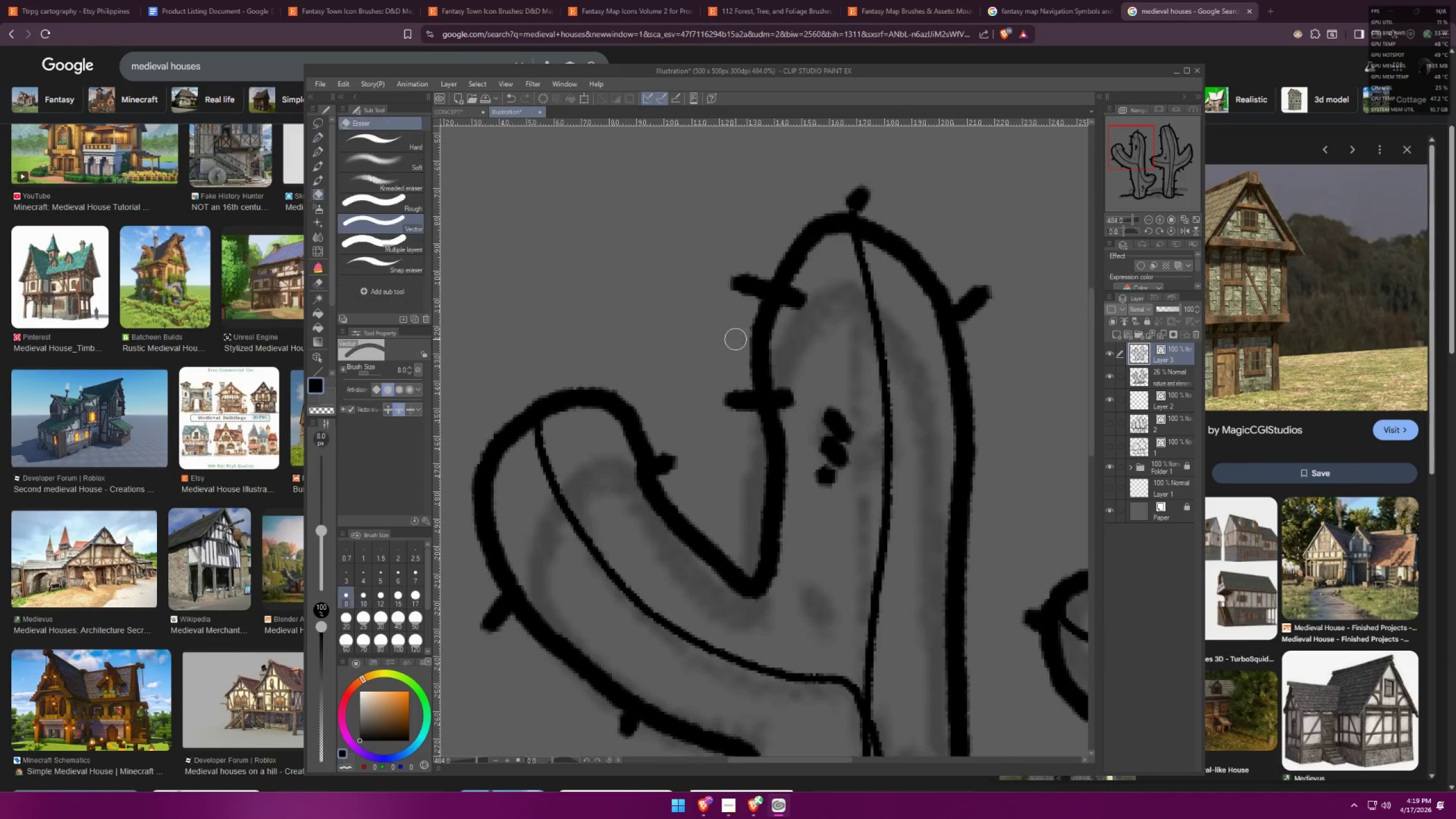 
left_click_drag(start_coordinate=[737, 340], to_coordinate=[761, 342])
 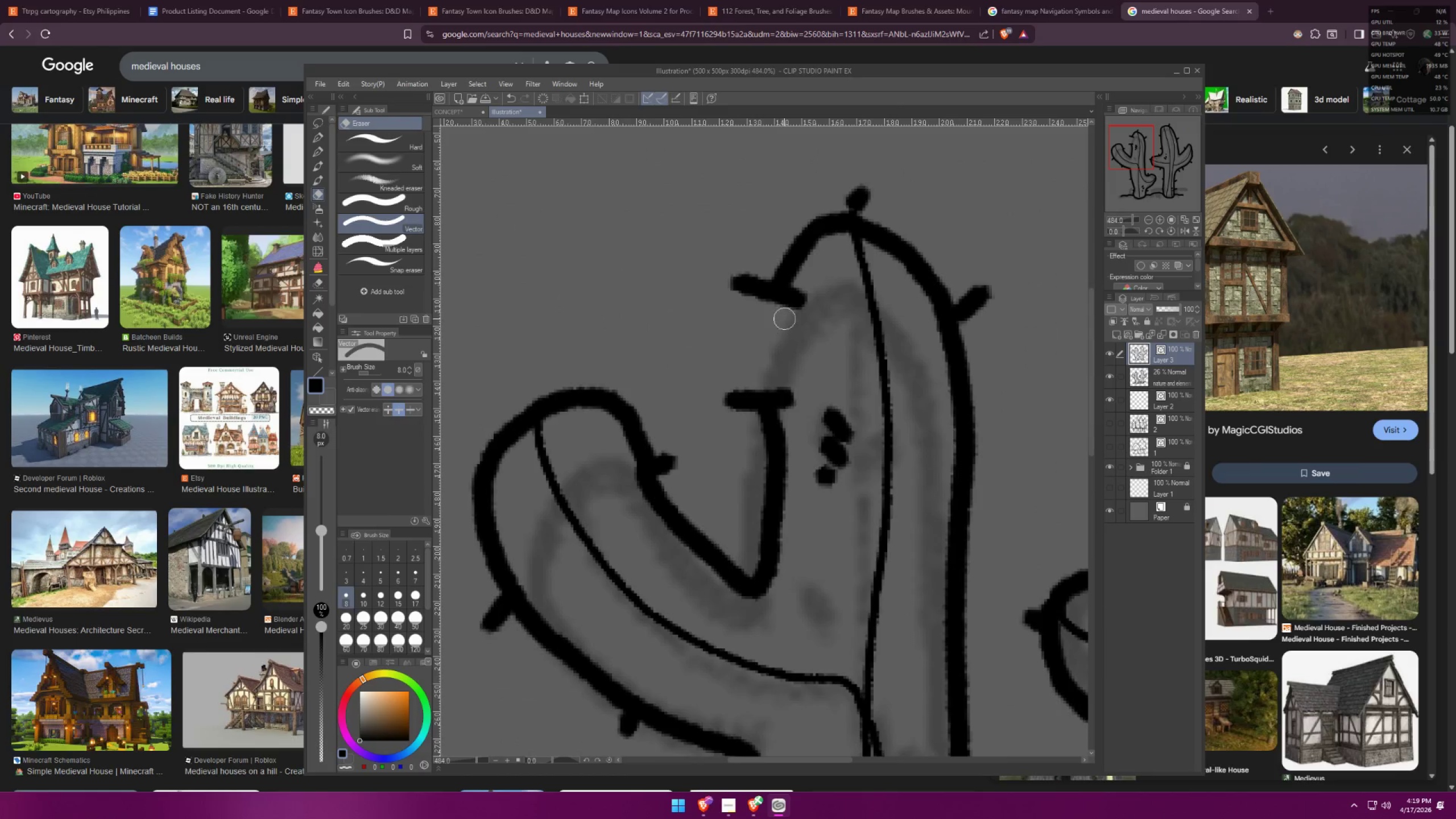 
key(Control+X)
 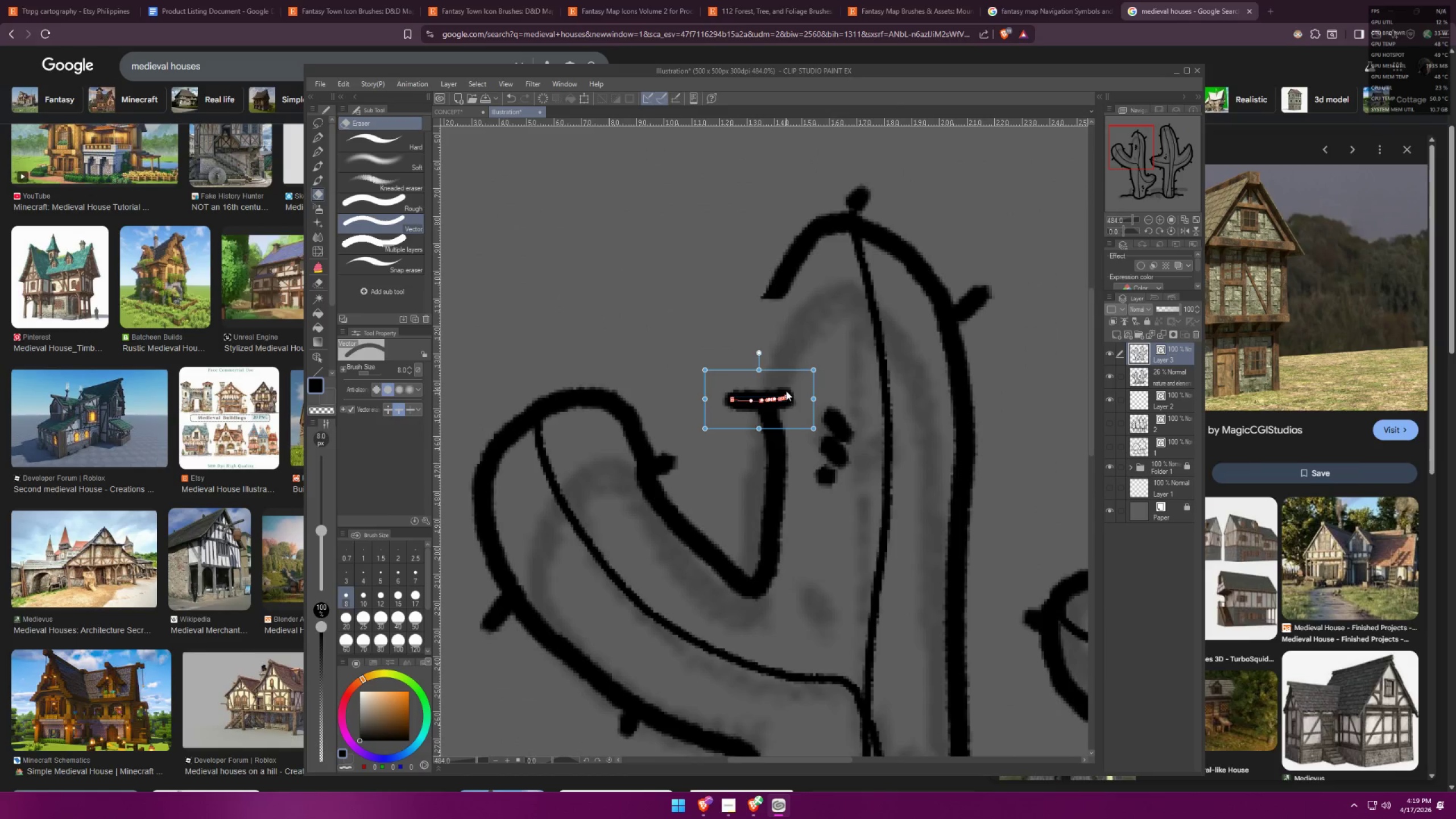 
key(Control+X)
 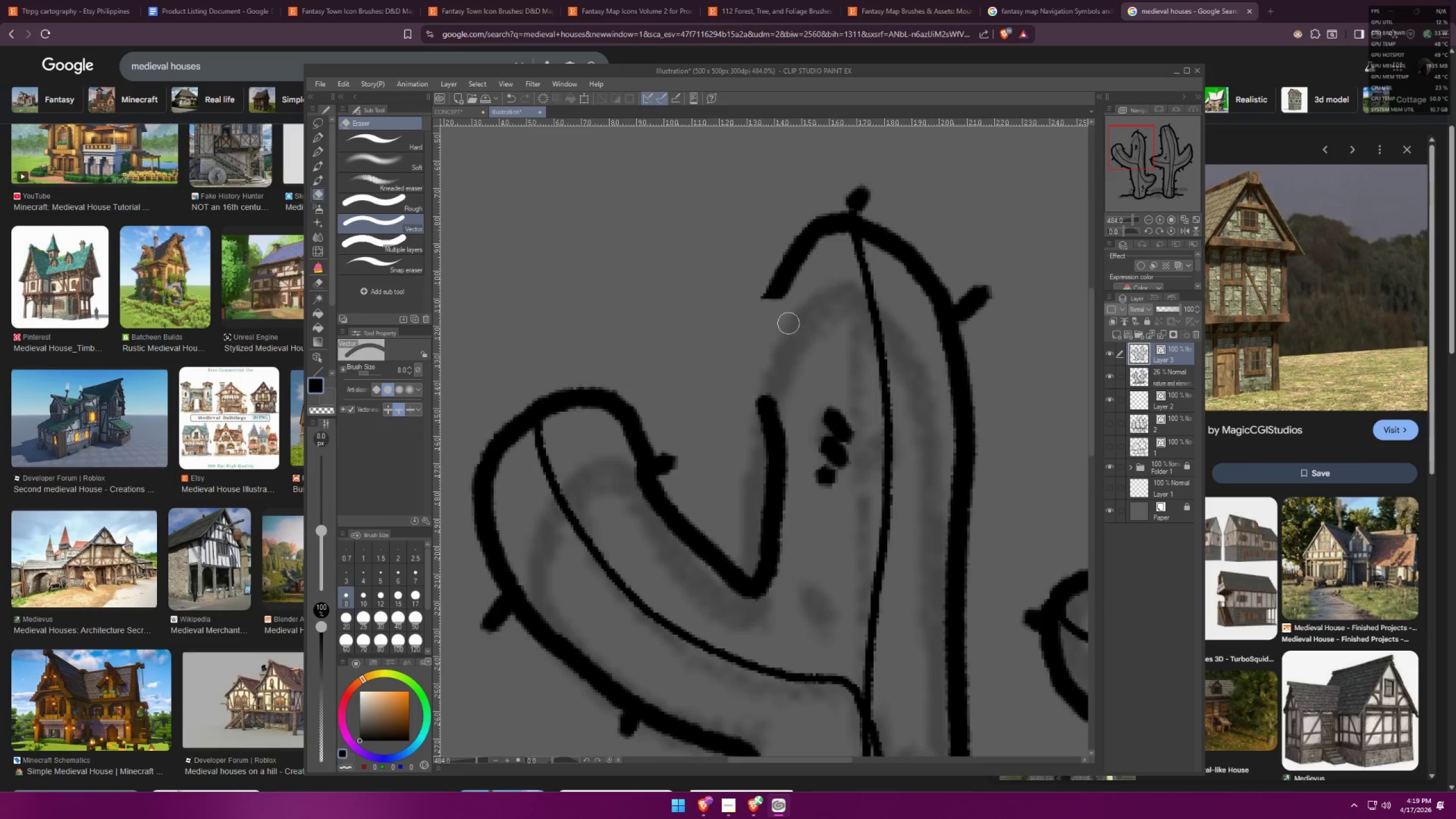 
hold_key(key=ControlLeft, duration=0.94)
triple_click([773, 290])
 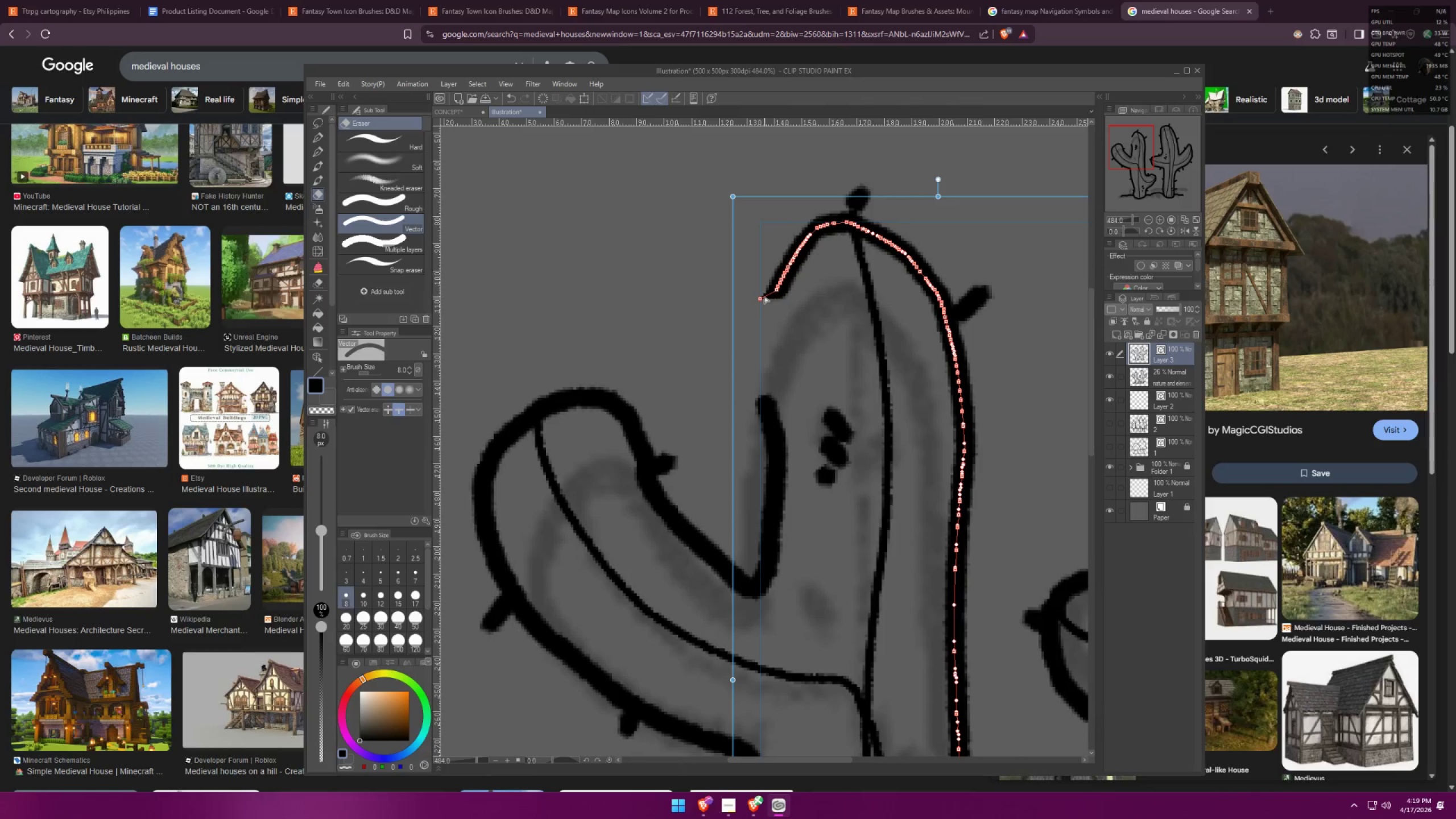 
left_click_drag(start_coordinate=[760, 296], to_coordinate=[776, 297])
 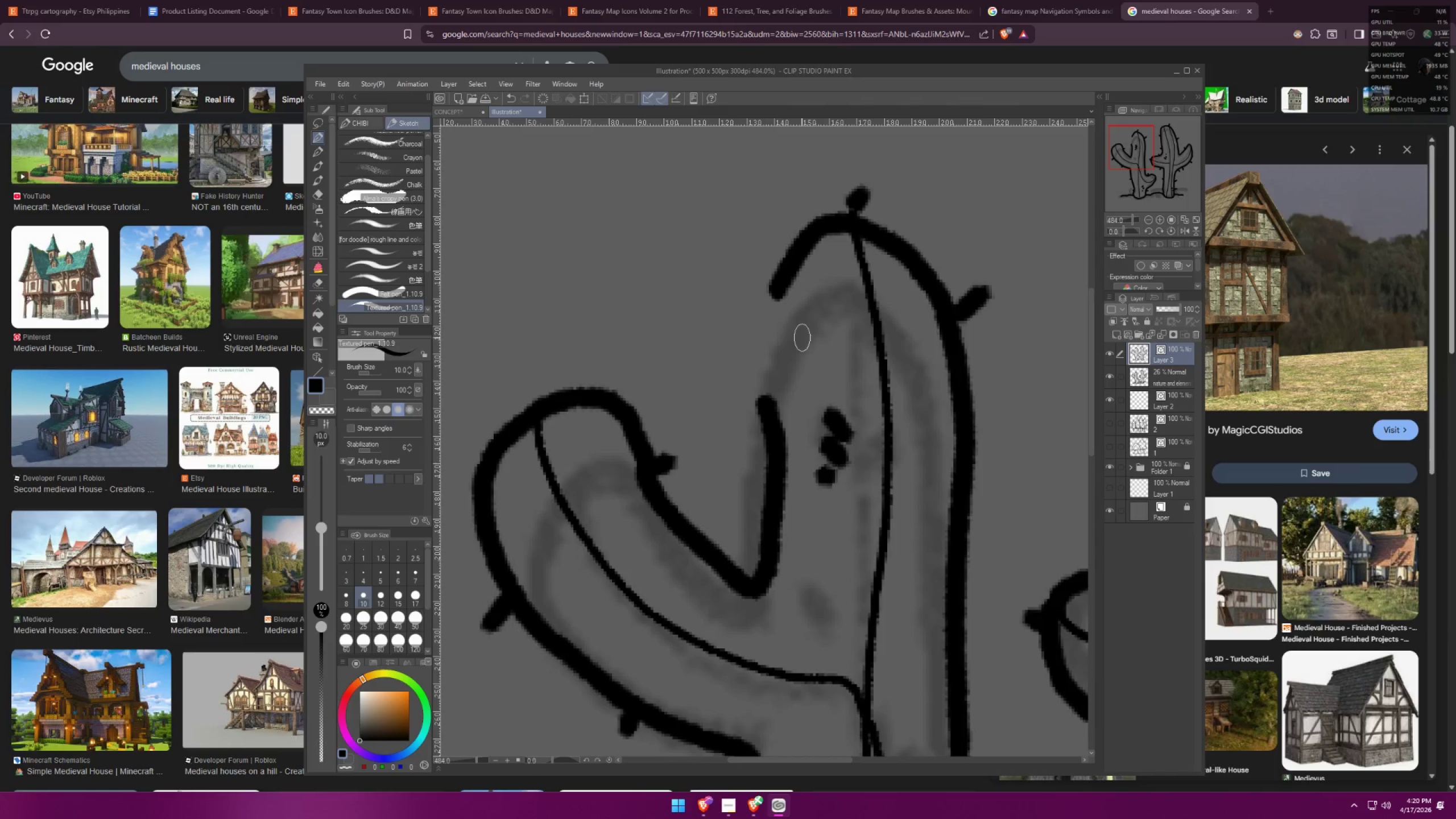 
left_click_drag(start_coordinate=[766, 316], to_coordinate=[777, 317])
 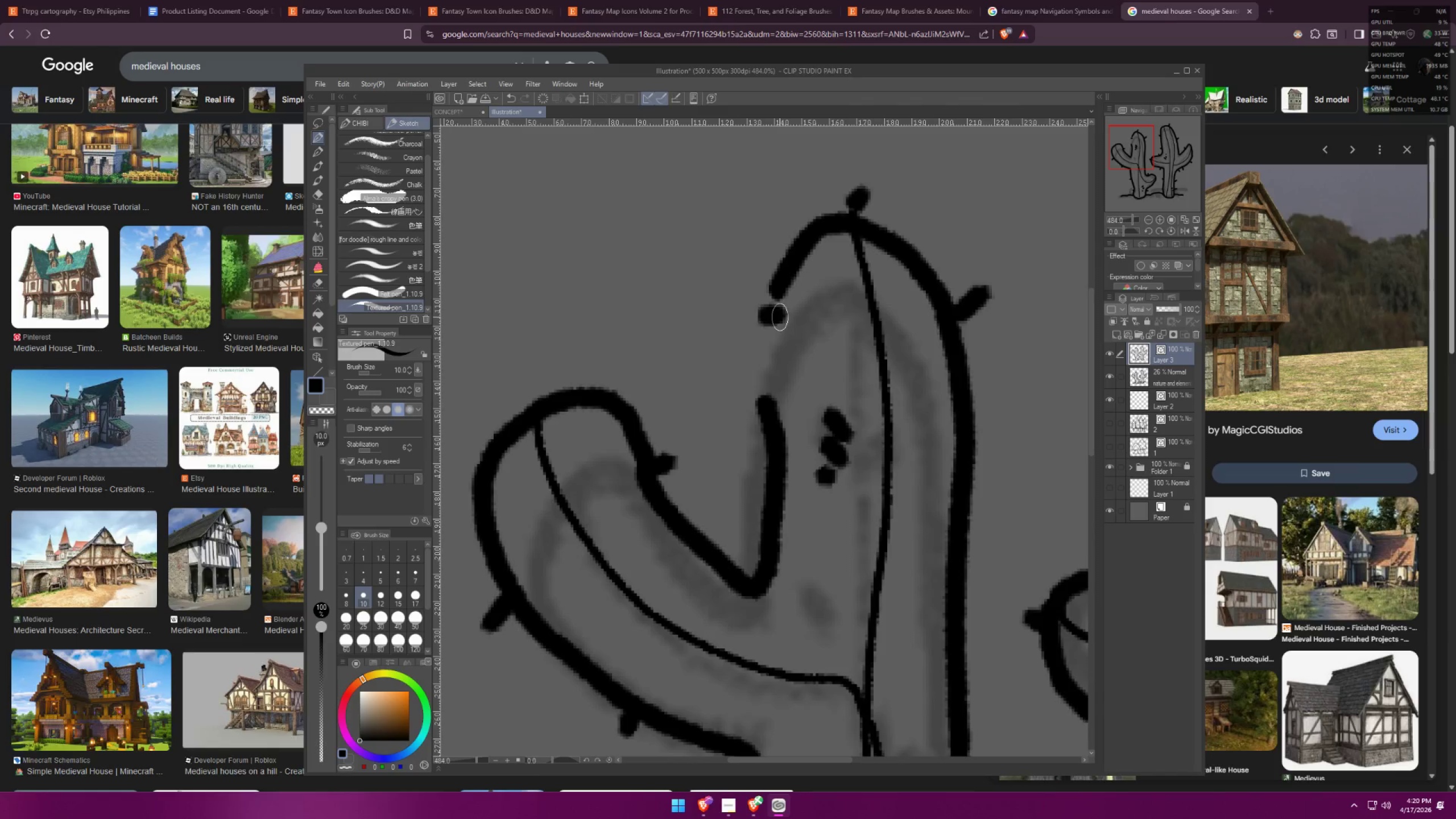 
key(Control+ControlLeft)
 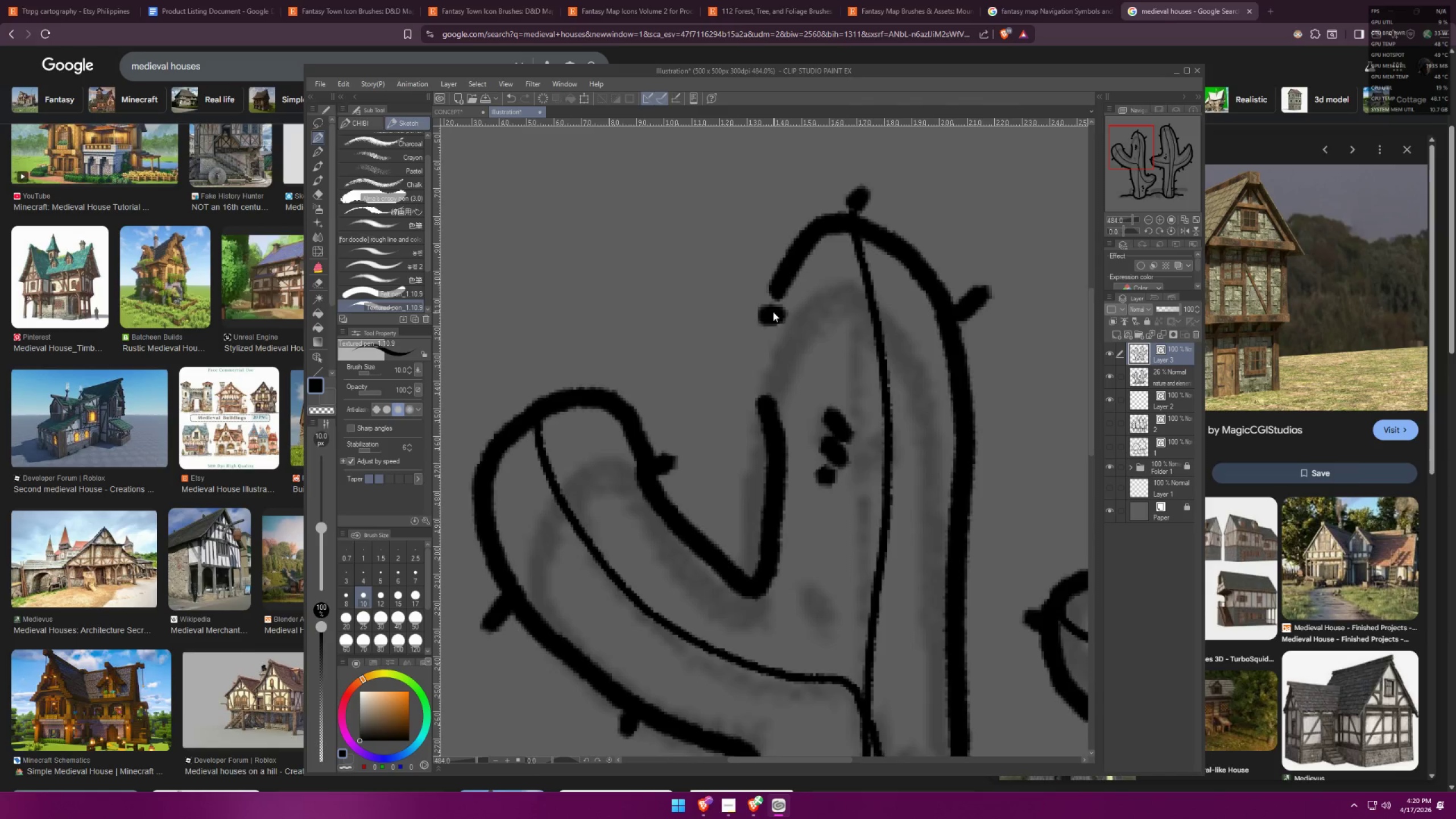 
key(Control+Z)
 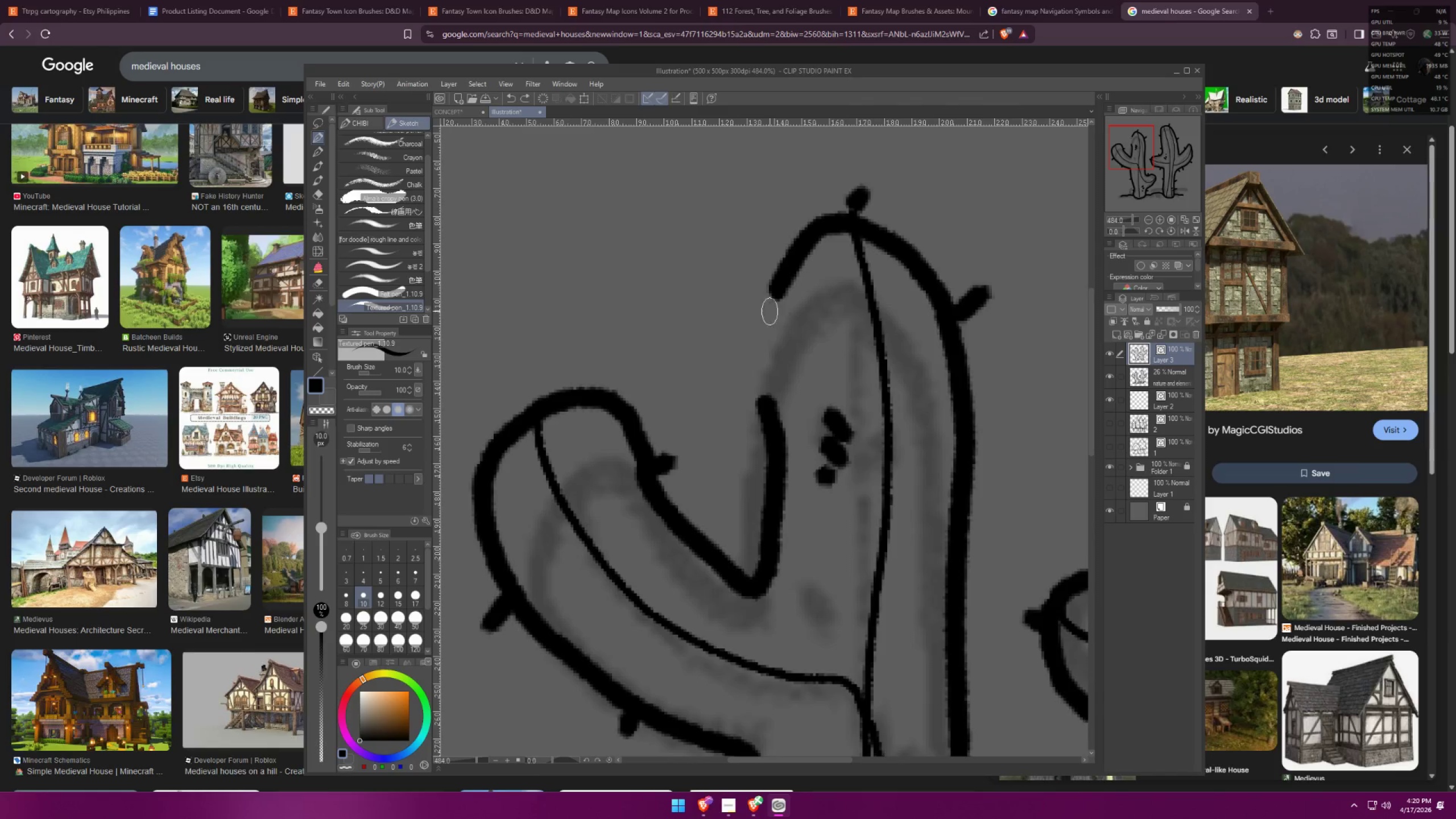 
left_click_drag(start_coordinate=[769, 309], to_coordinate=[775, 312])
 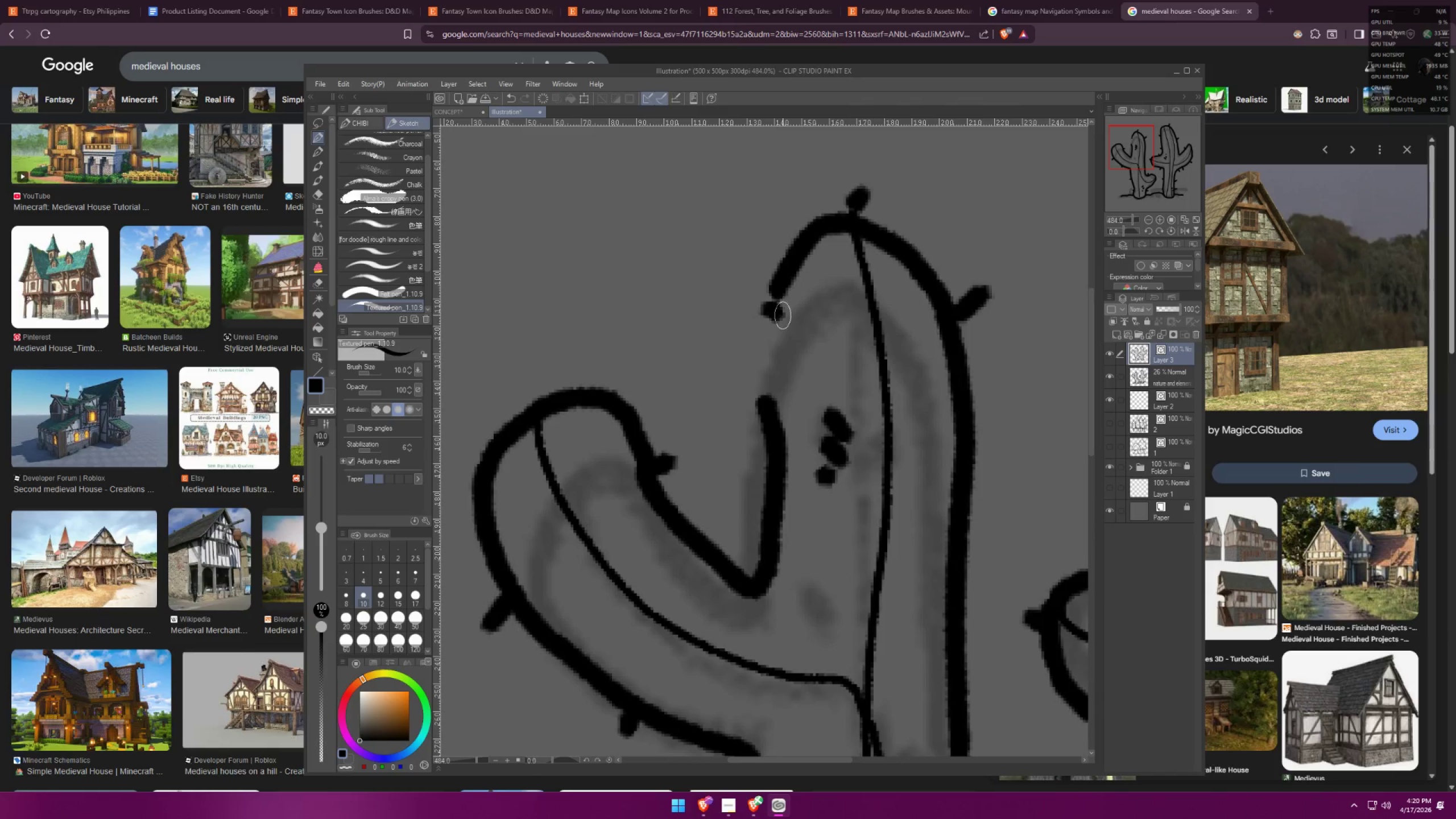 
key(Control+ControlLeft)
 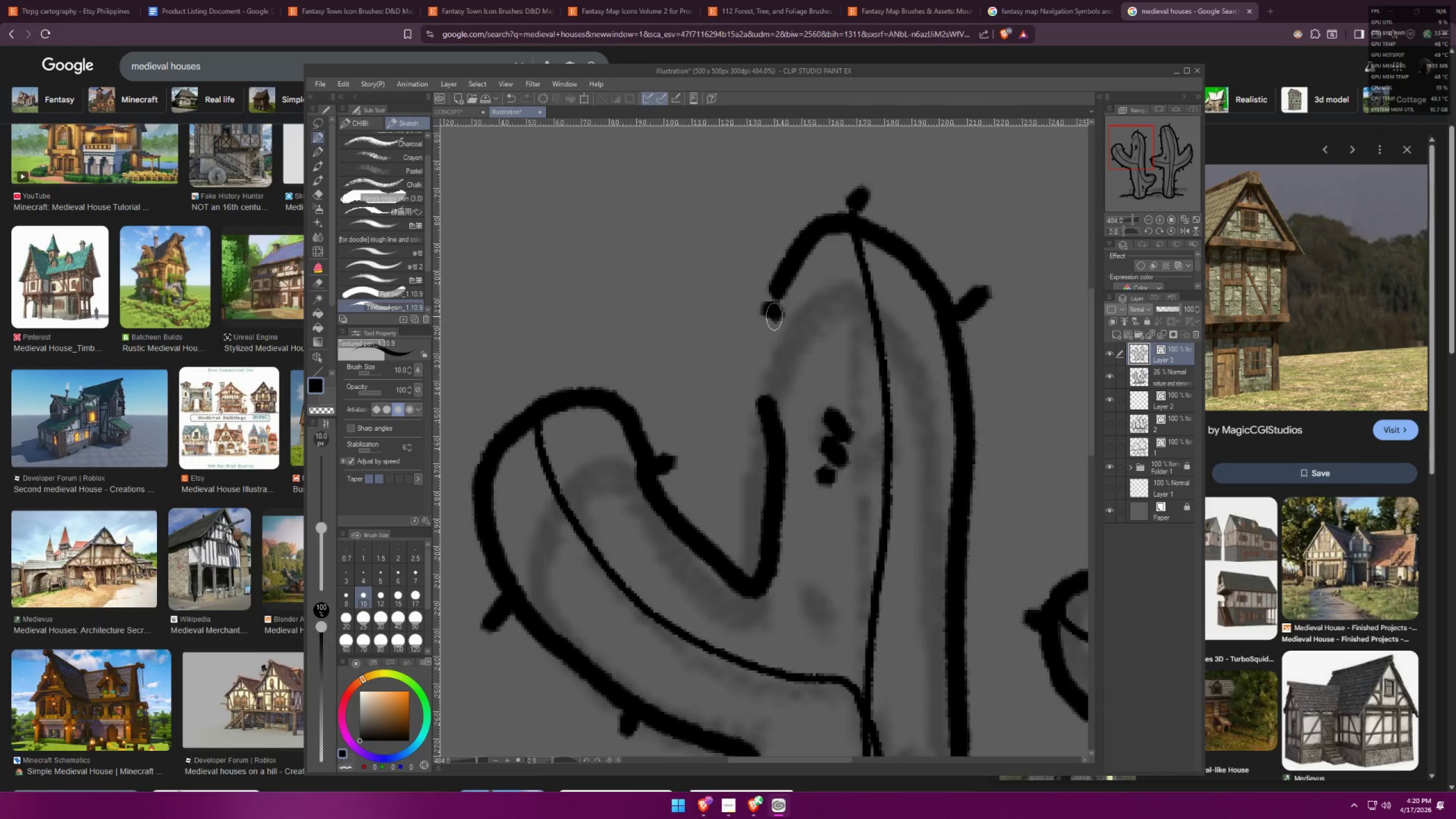 
key(Control+Z)
 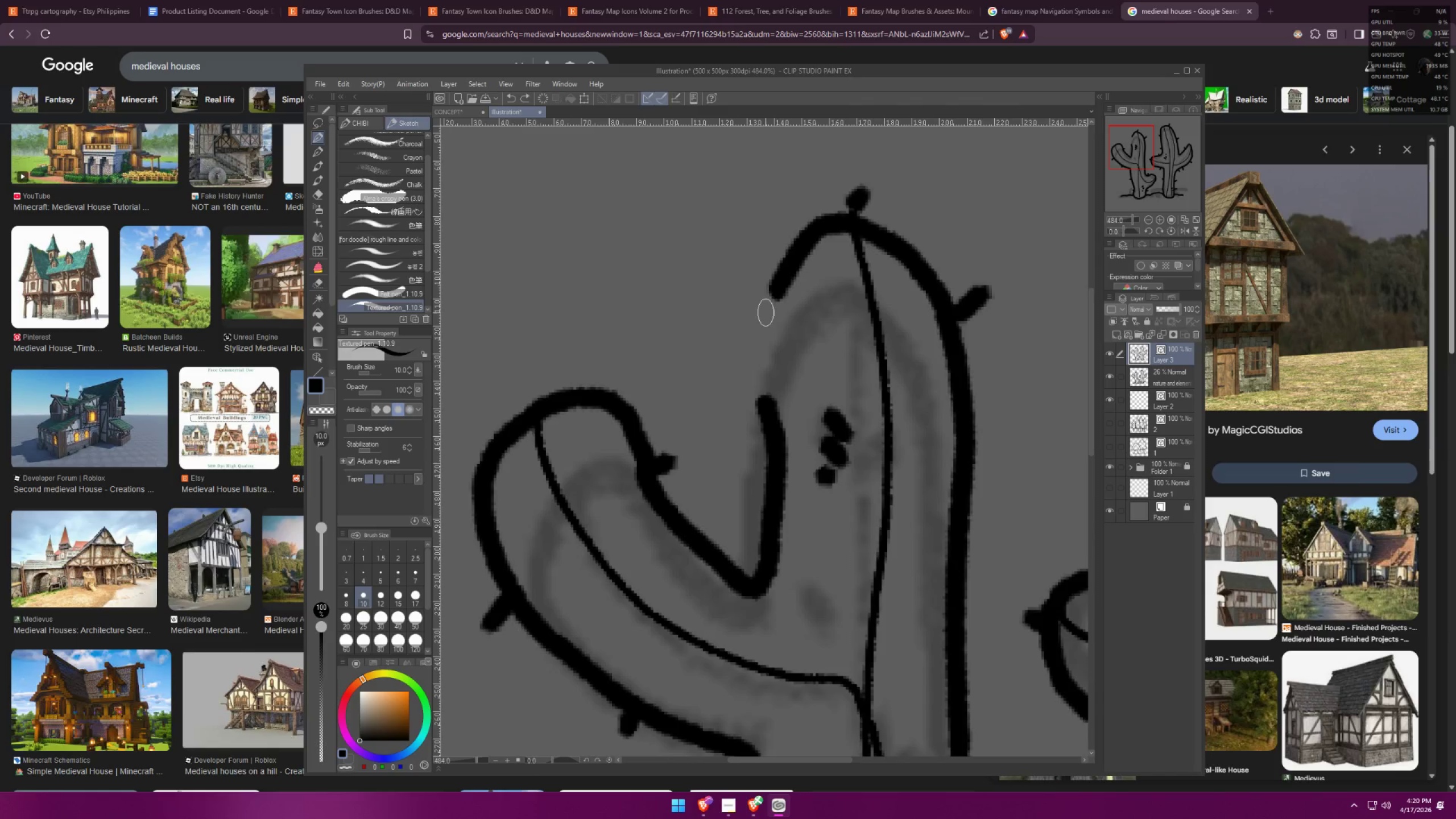 
left_click_drag(start_coordinate=[767, 312], to_coordinate=[772, 315])
 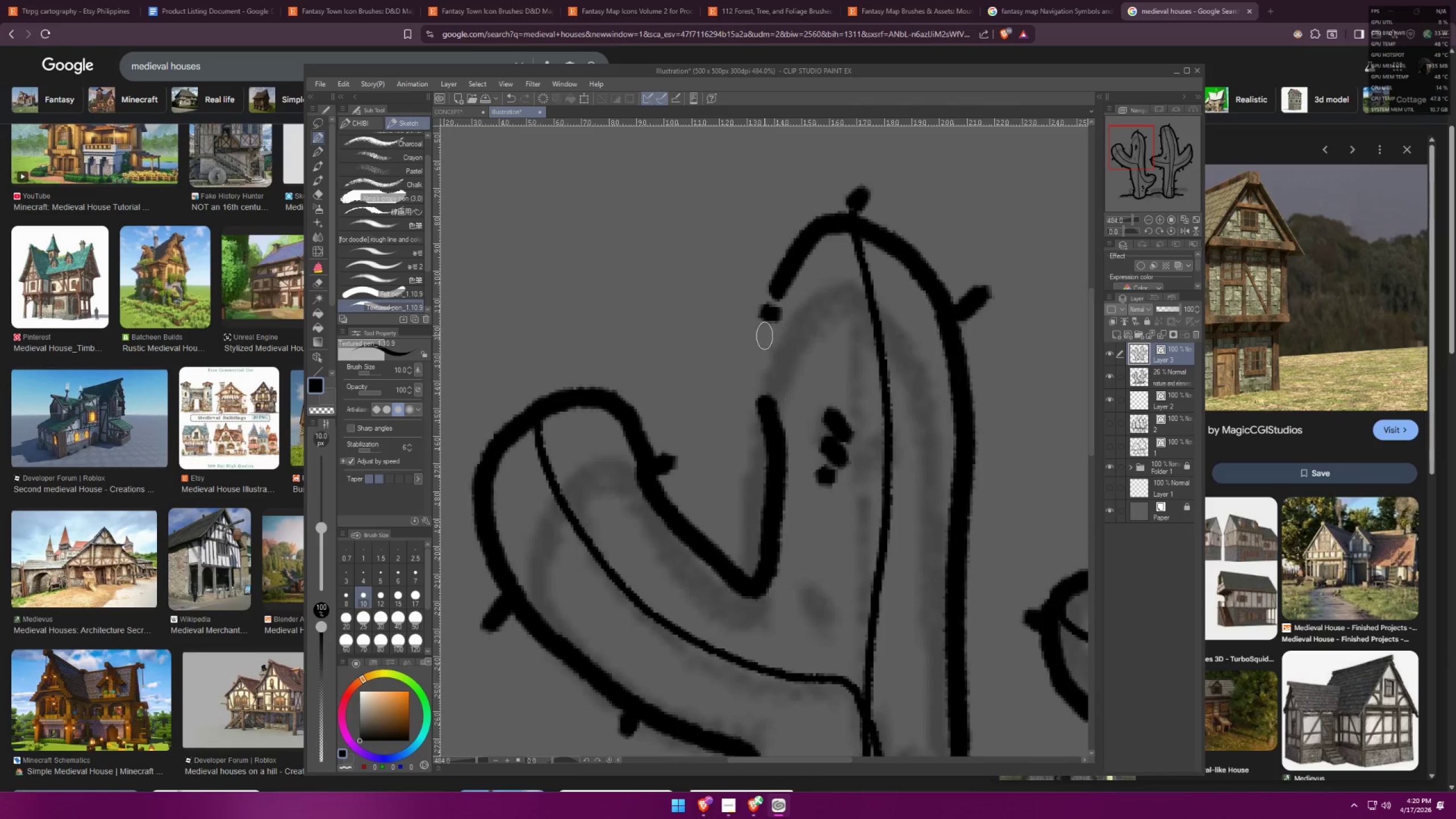 
left_click_drag(start_coordinate=[760, 334], to_coordinate=[775, 341])
 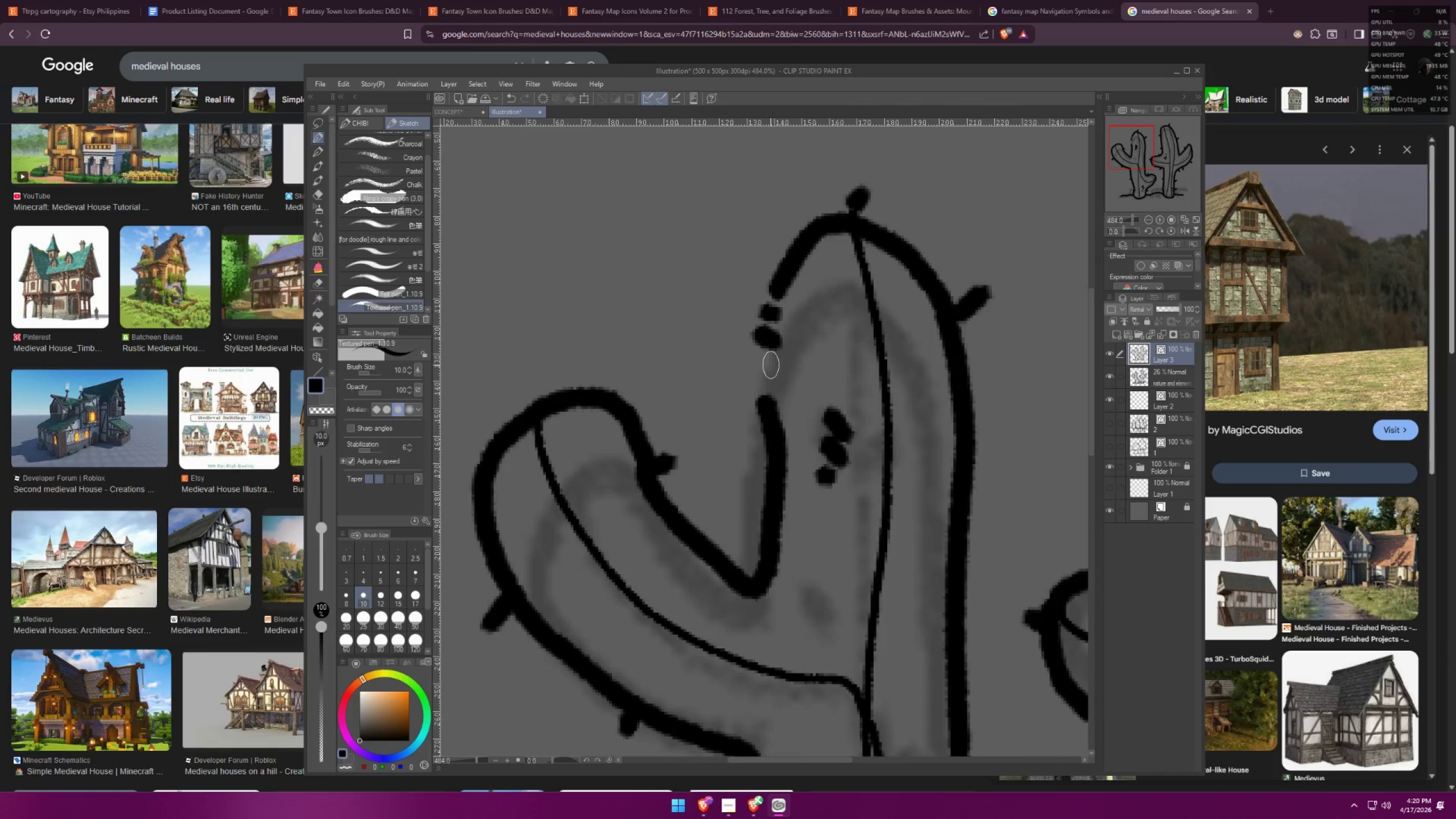 
key(Control+ControlLeft)
 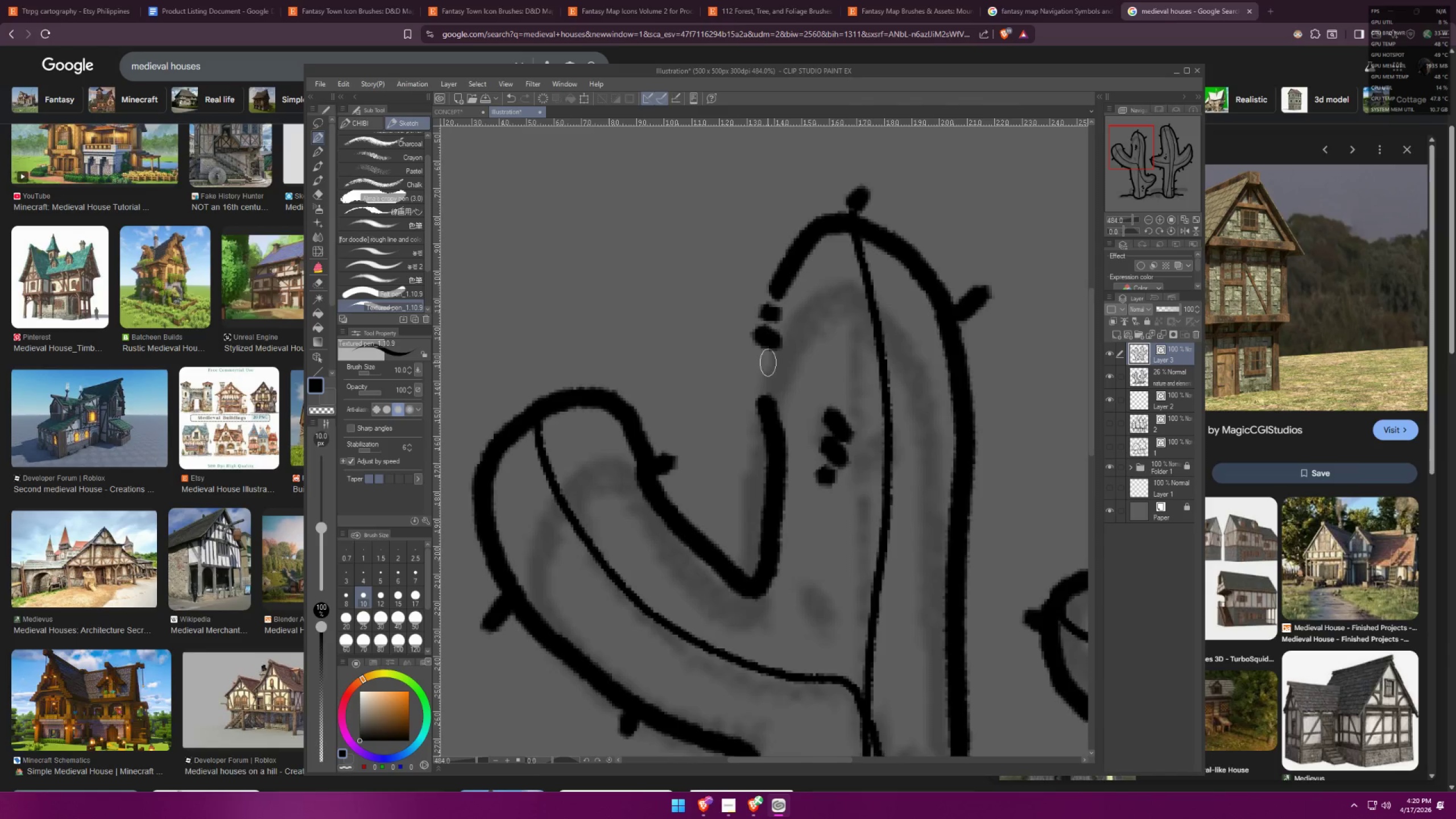 
key(Control+Z)
 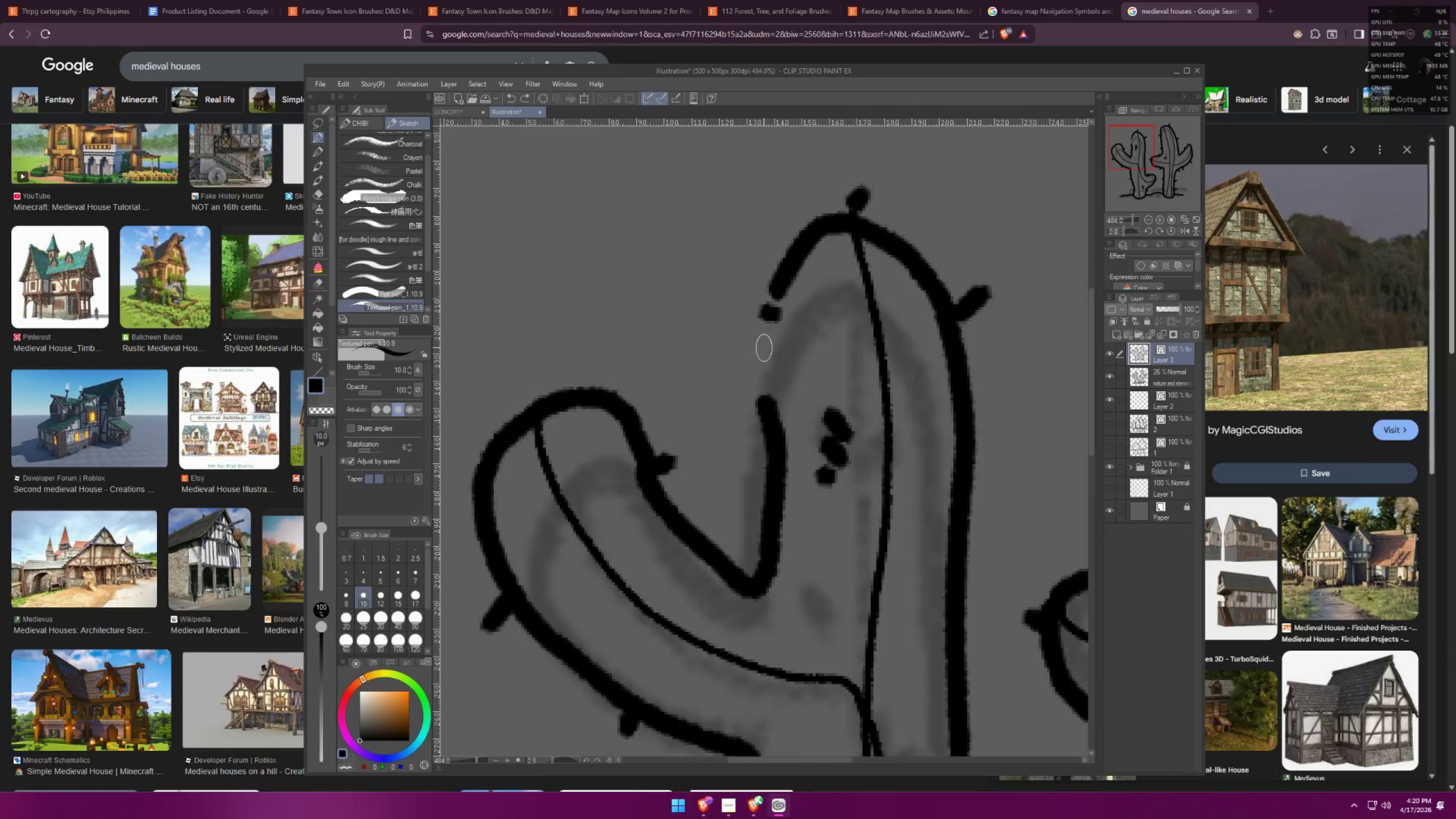 
left_click_drag(start_coordinate=[763, 342], to_coordinate=[768, 343])
 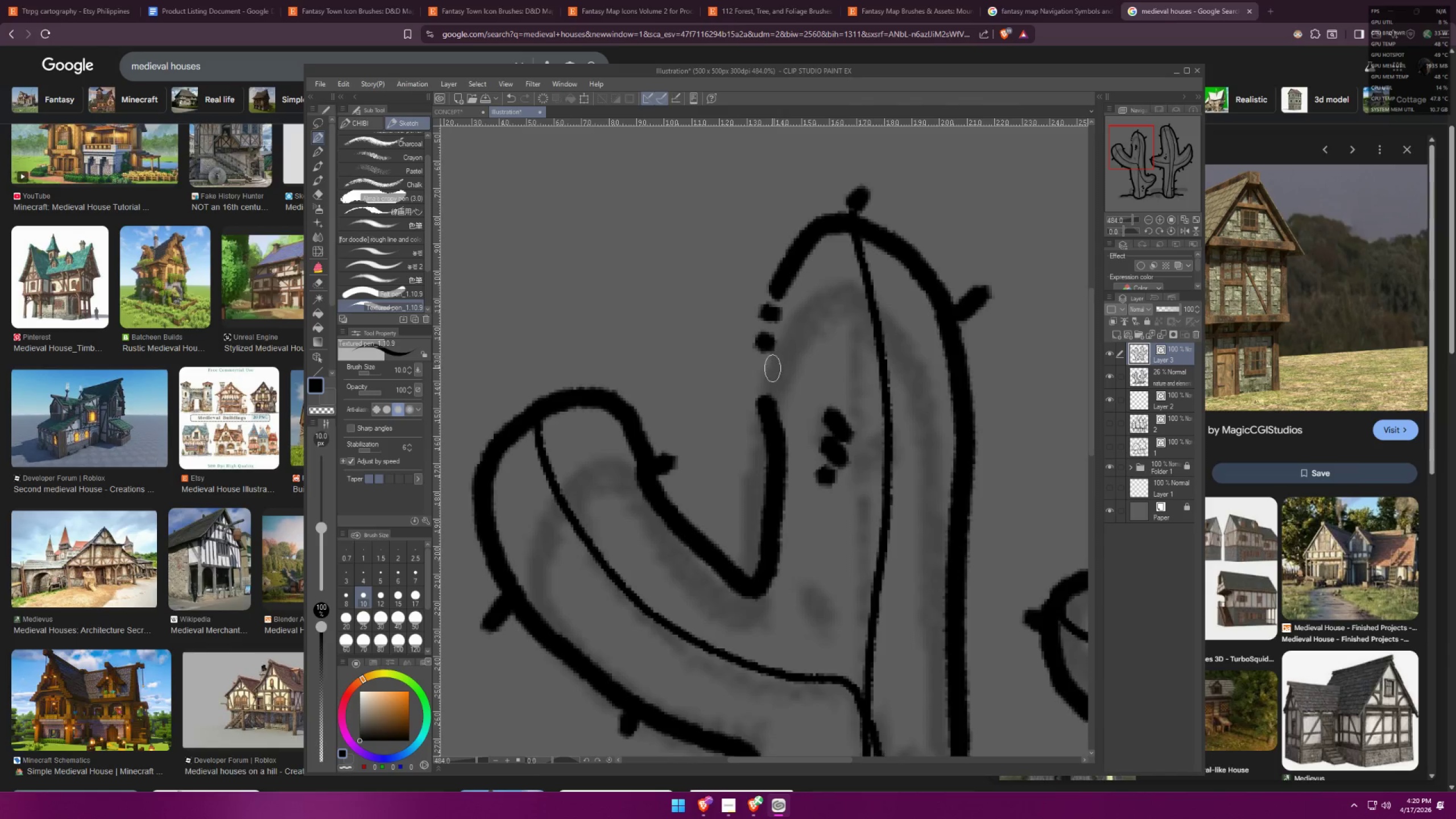 
key(Control+ControlLeft)
 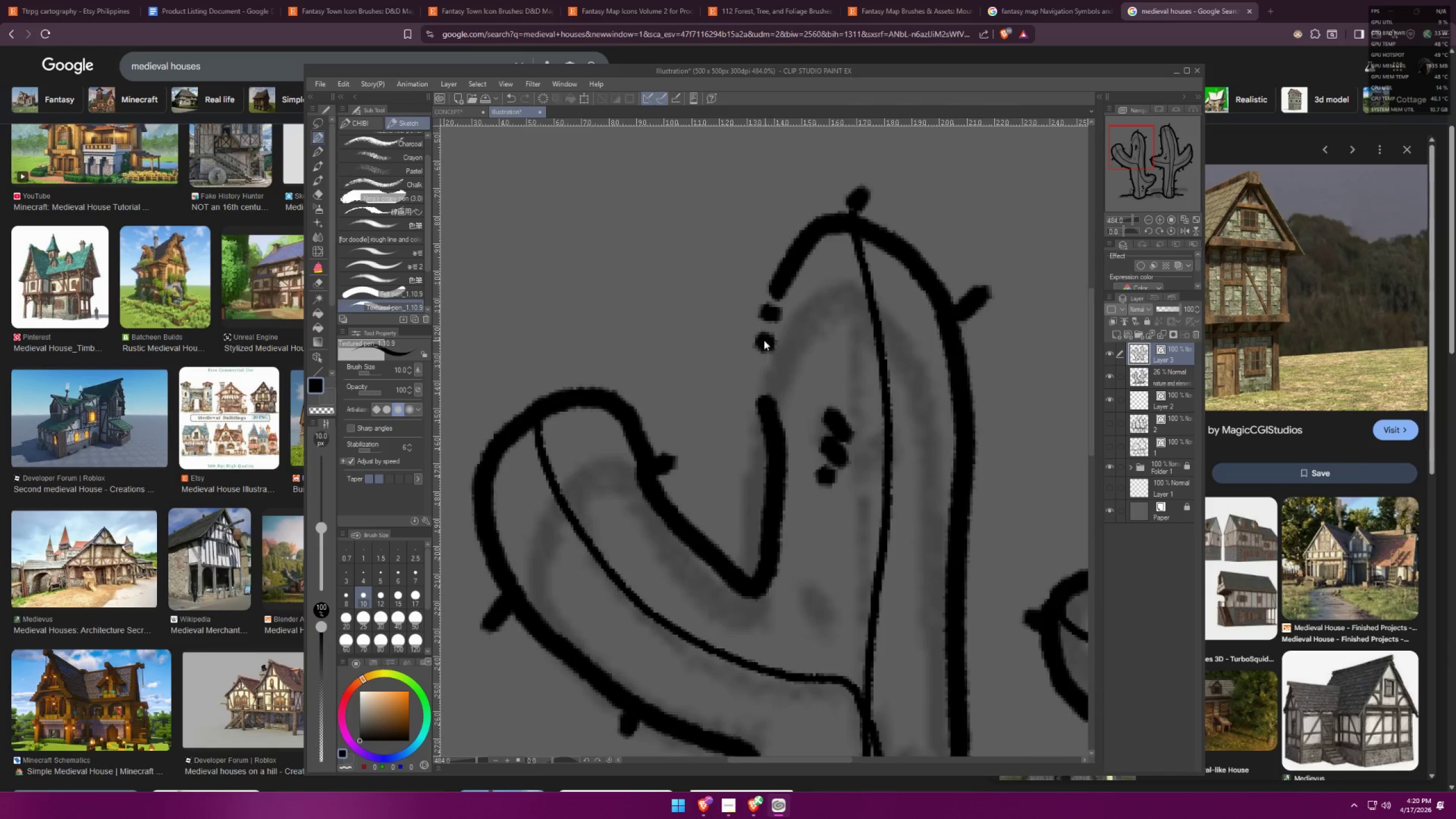 
key(Control+Z)
 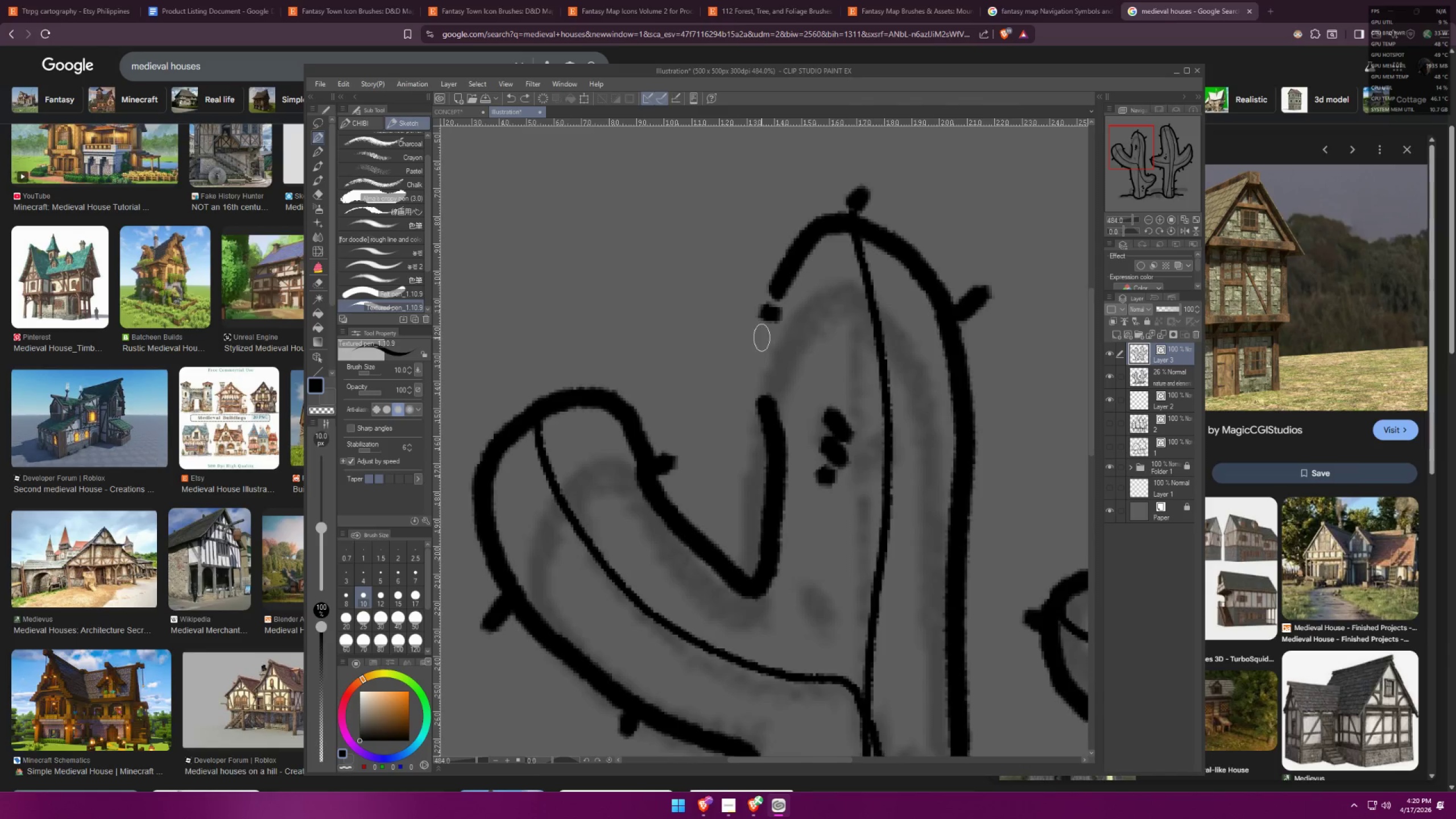 
left_click_drag(start_coordinate=[762, 337], to_coordinate=[768, 341])
 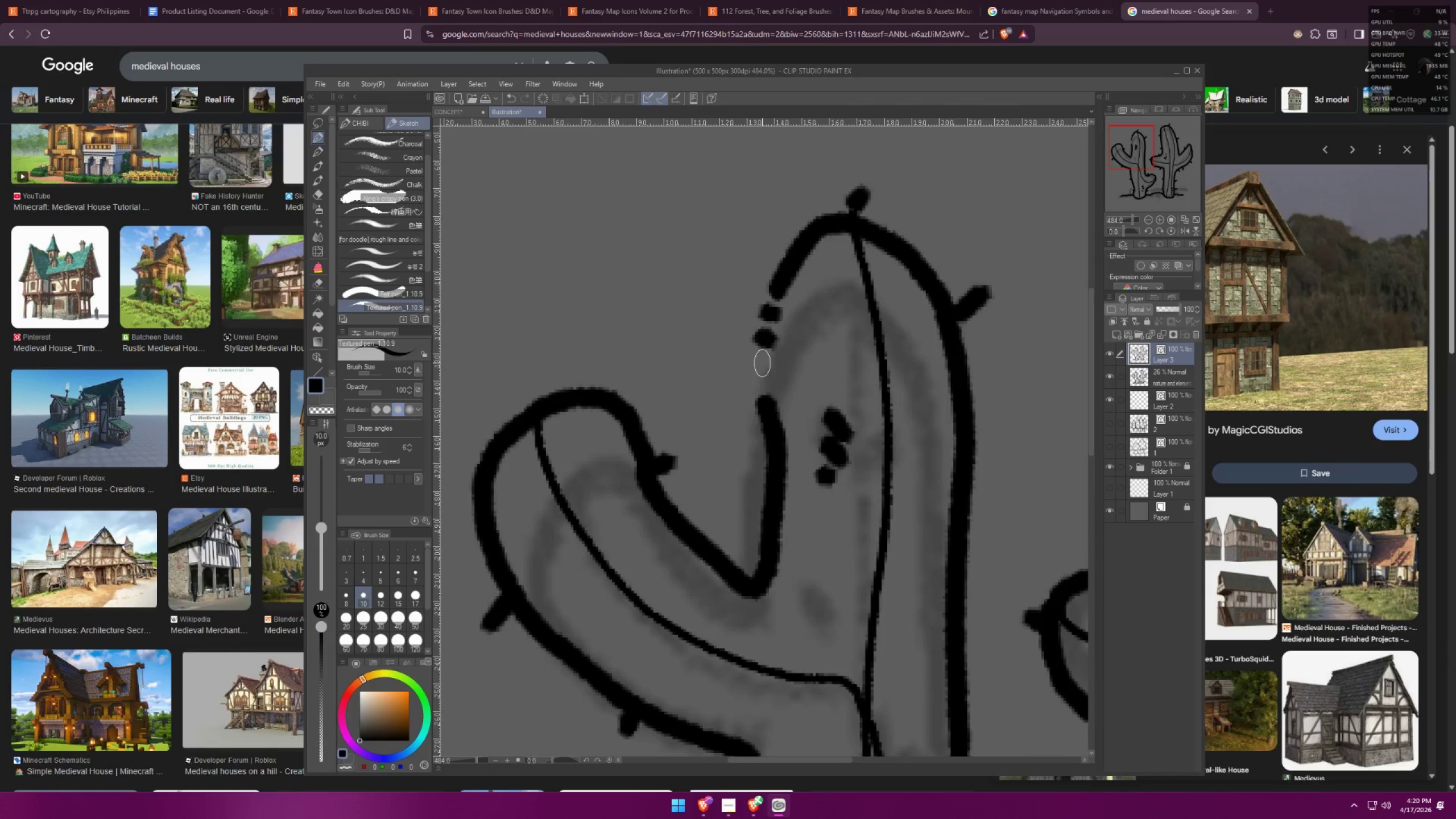 
left_click_drag(start_coordinate=[759, 361], to_coordinate=[763, 363])
 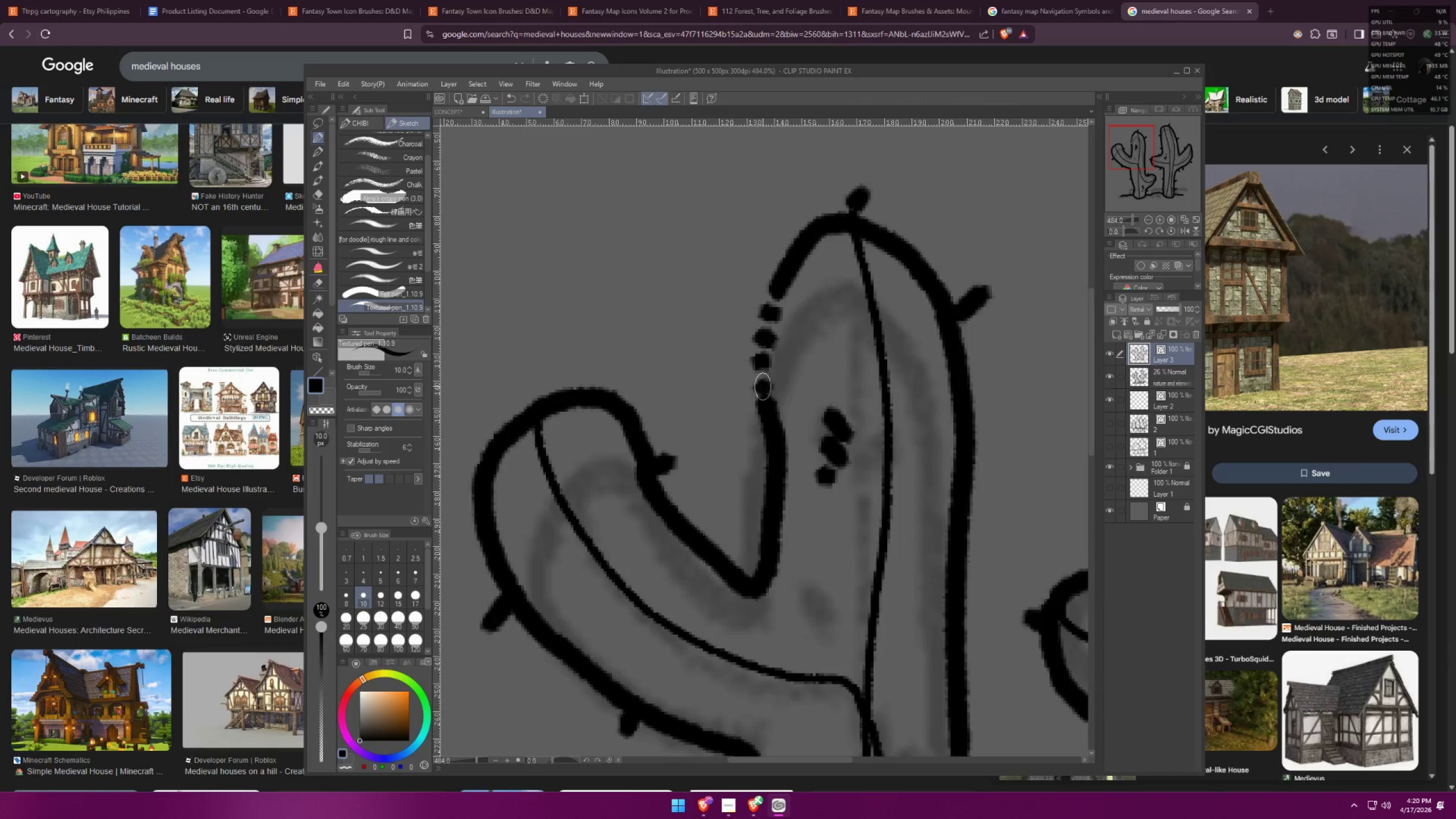 
key(Control+ControlLeft)
 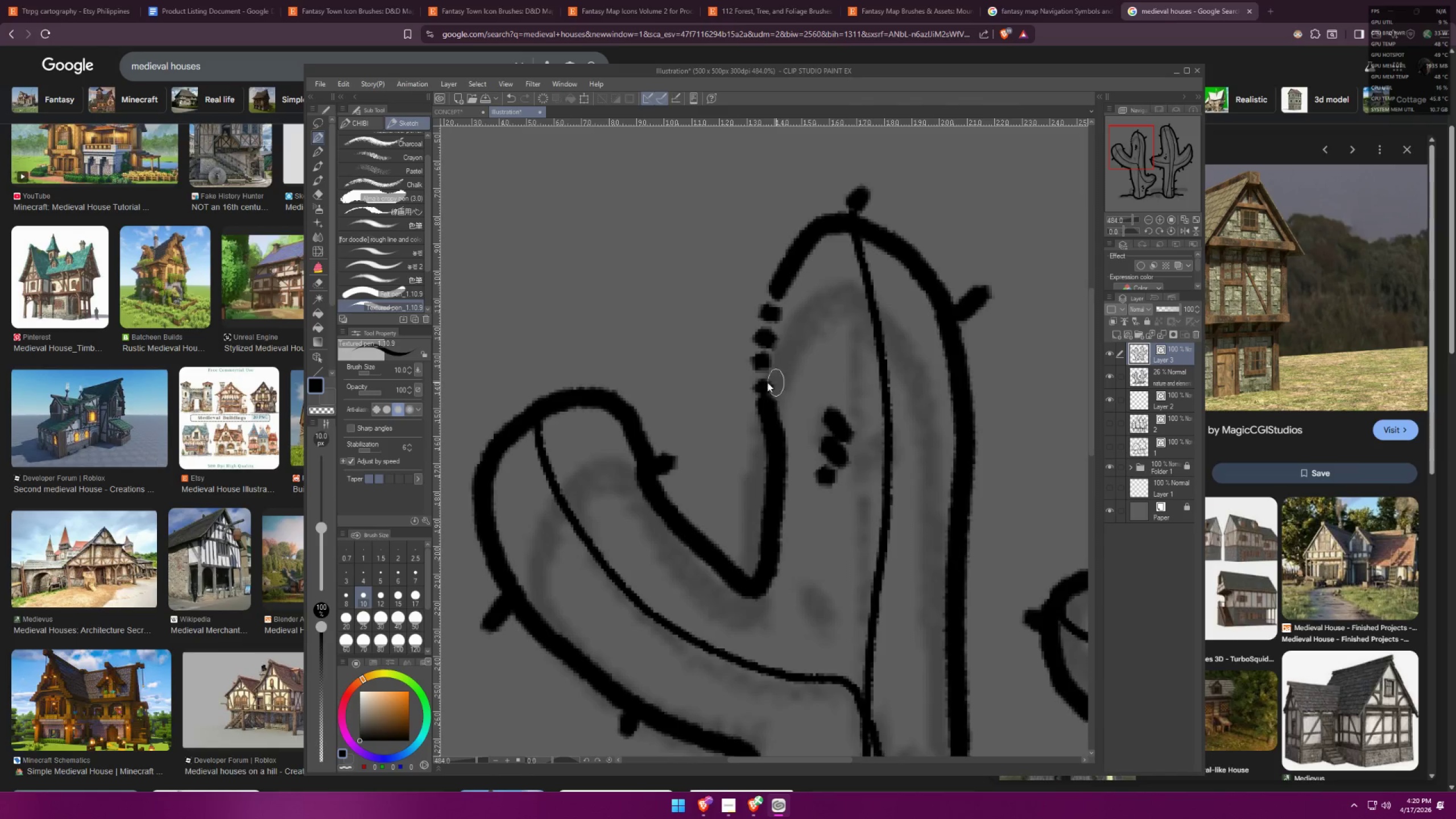 
key(Control+Z)
 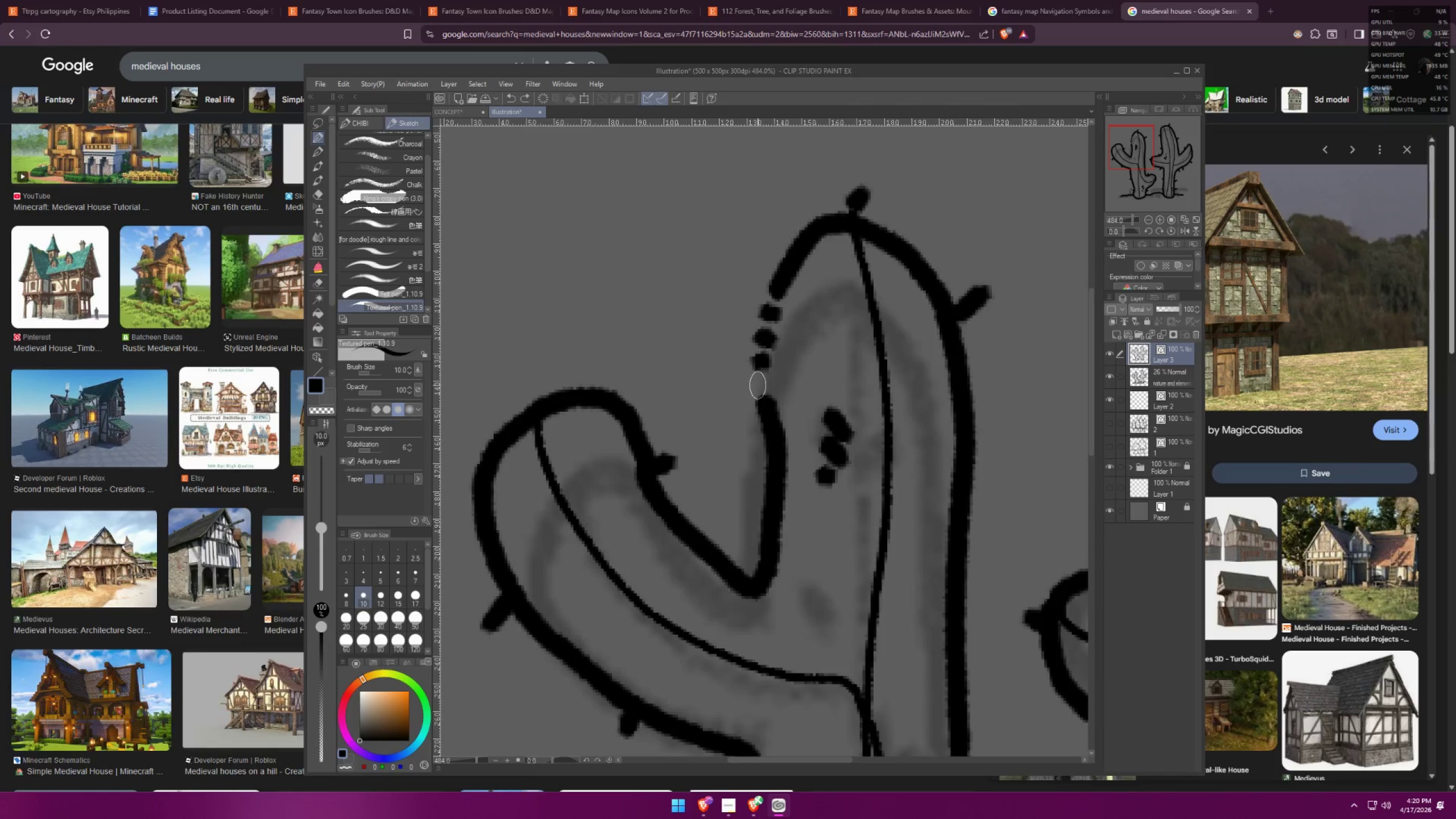 
left_click_drag(start_coordinate=[758, 385], to_coordinate=[766, 384])
 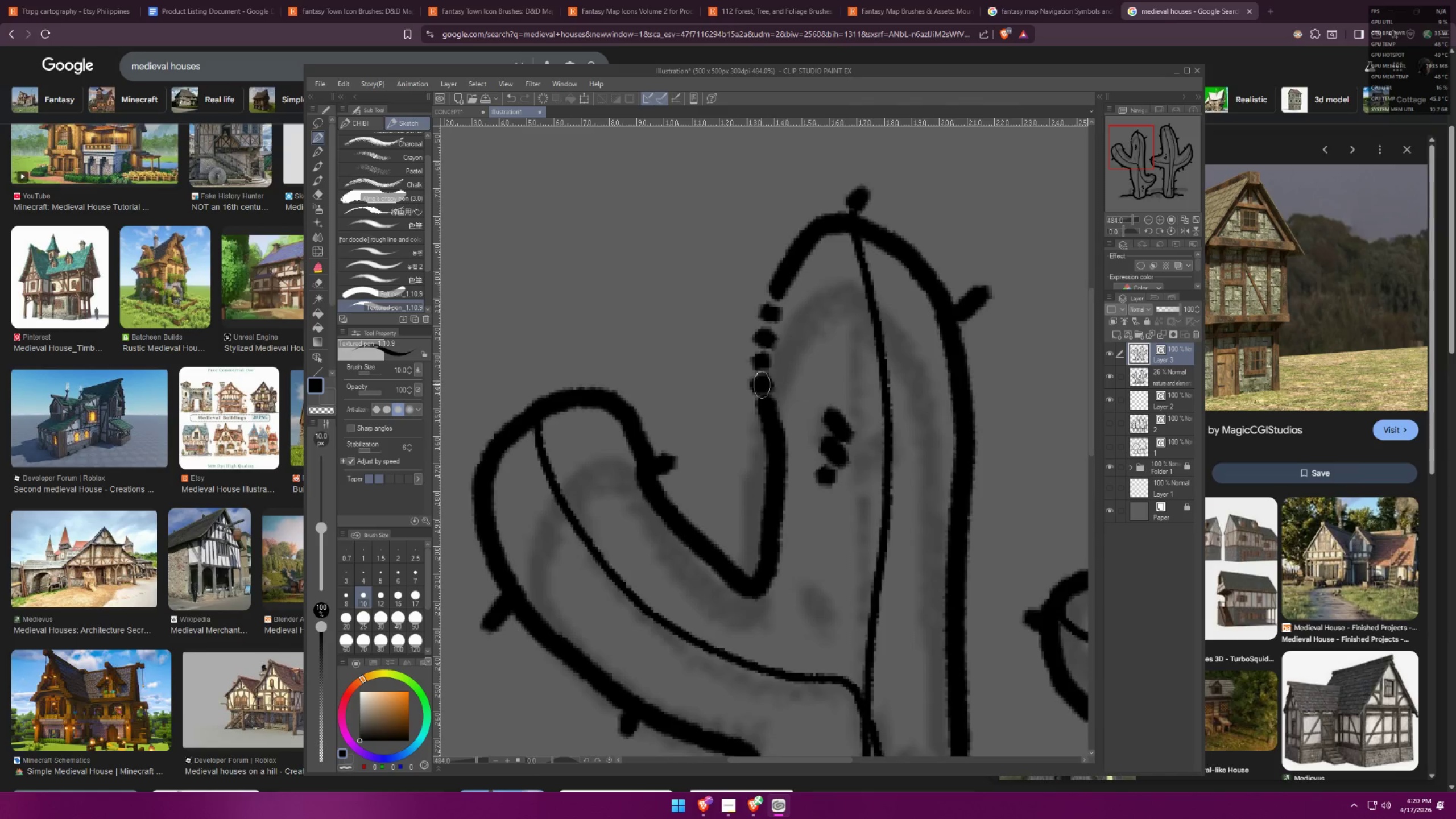 
scroll: coordinate [755, 334], scroll_direction: down, amount: 13.0
 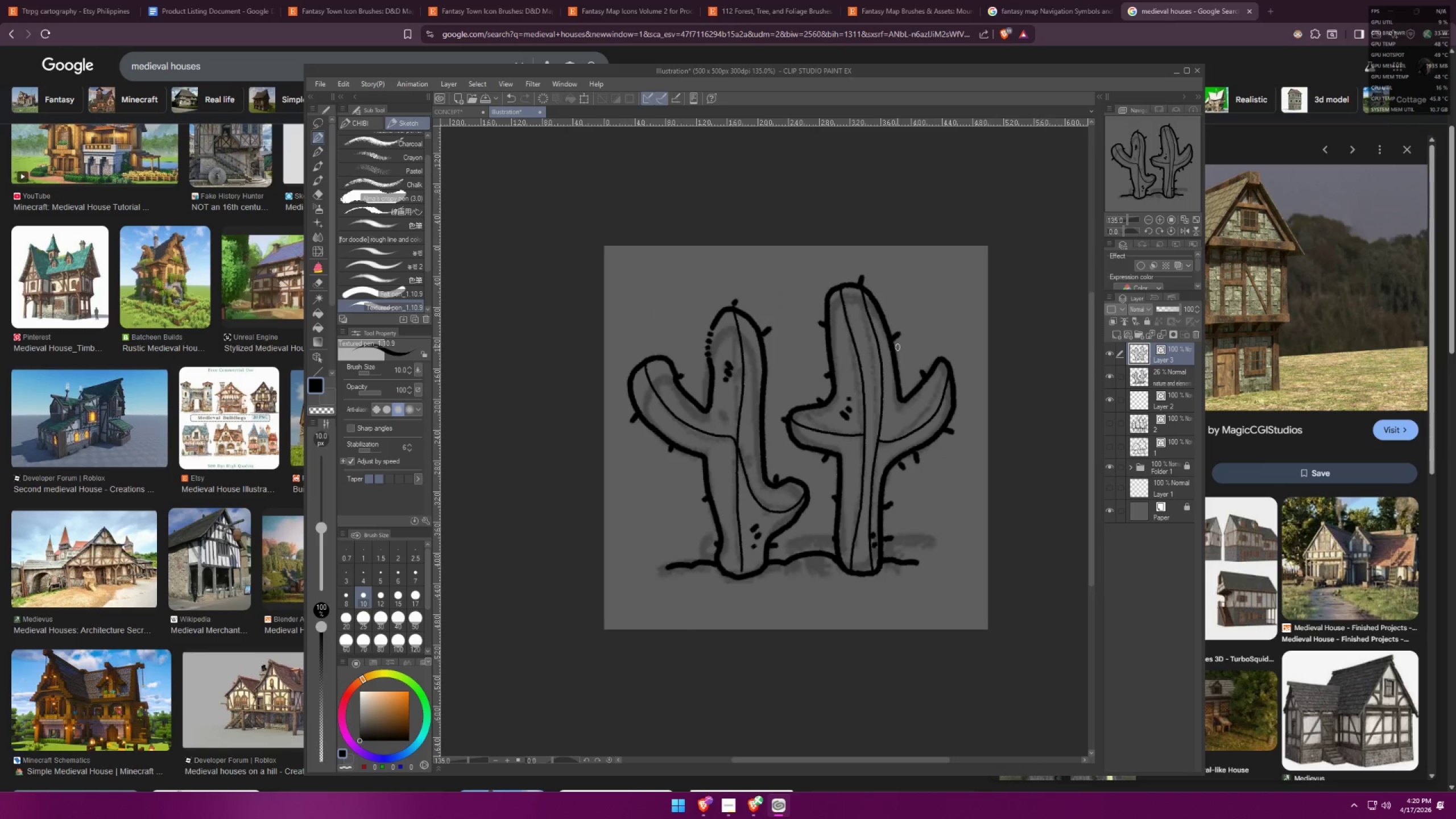 
left_click_drag(start_coordinate=[757, 297], to_coordinate=[818, 287])
 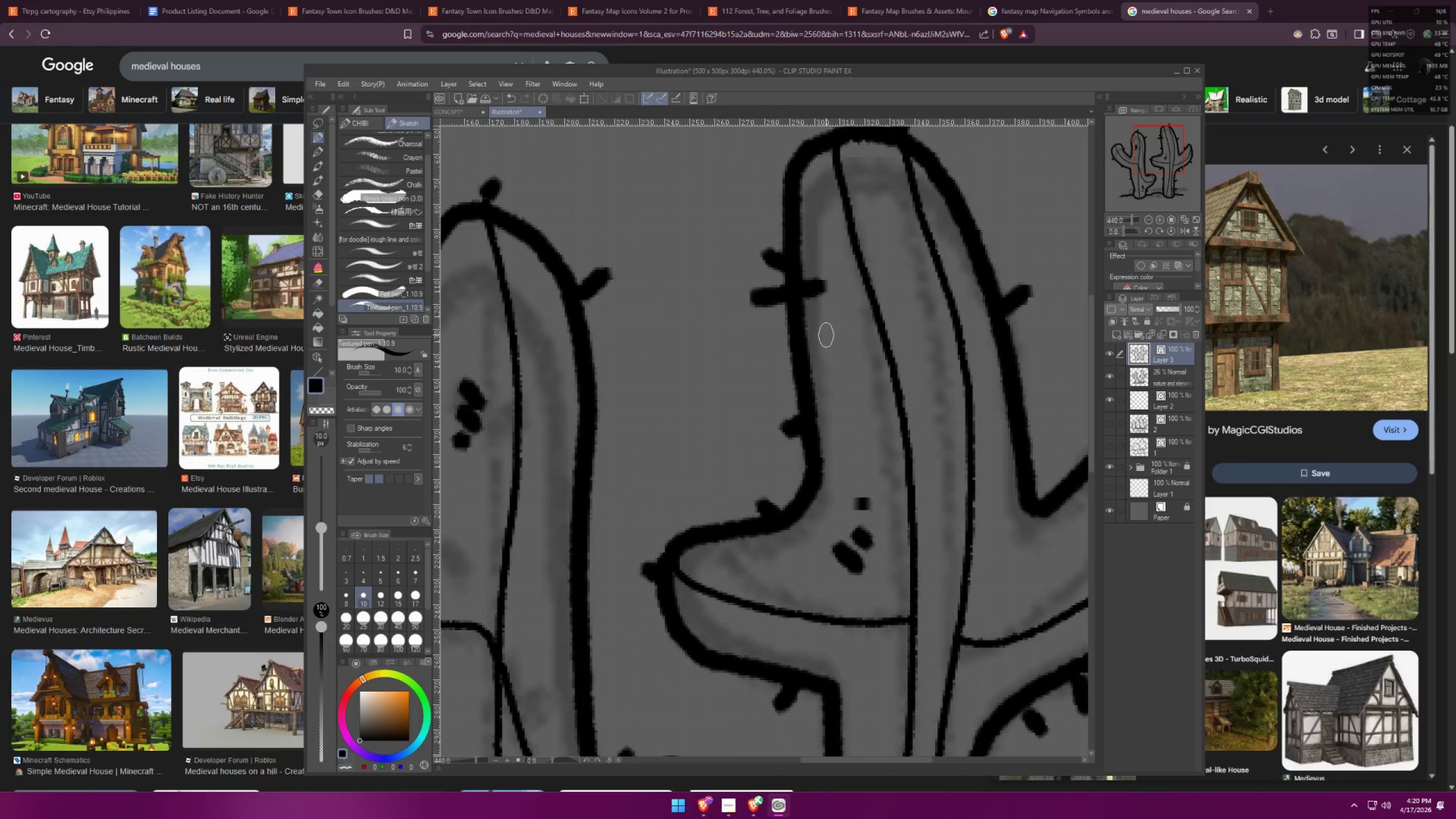 
scroll: coordinate [814, 311], scroll_direction: up, amount: 15.0
 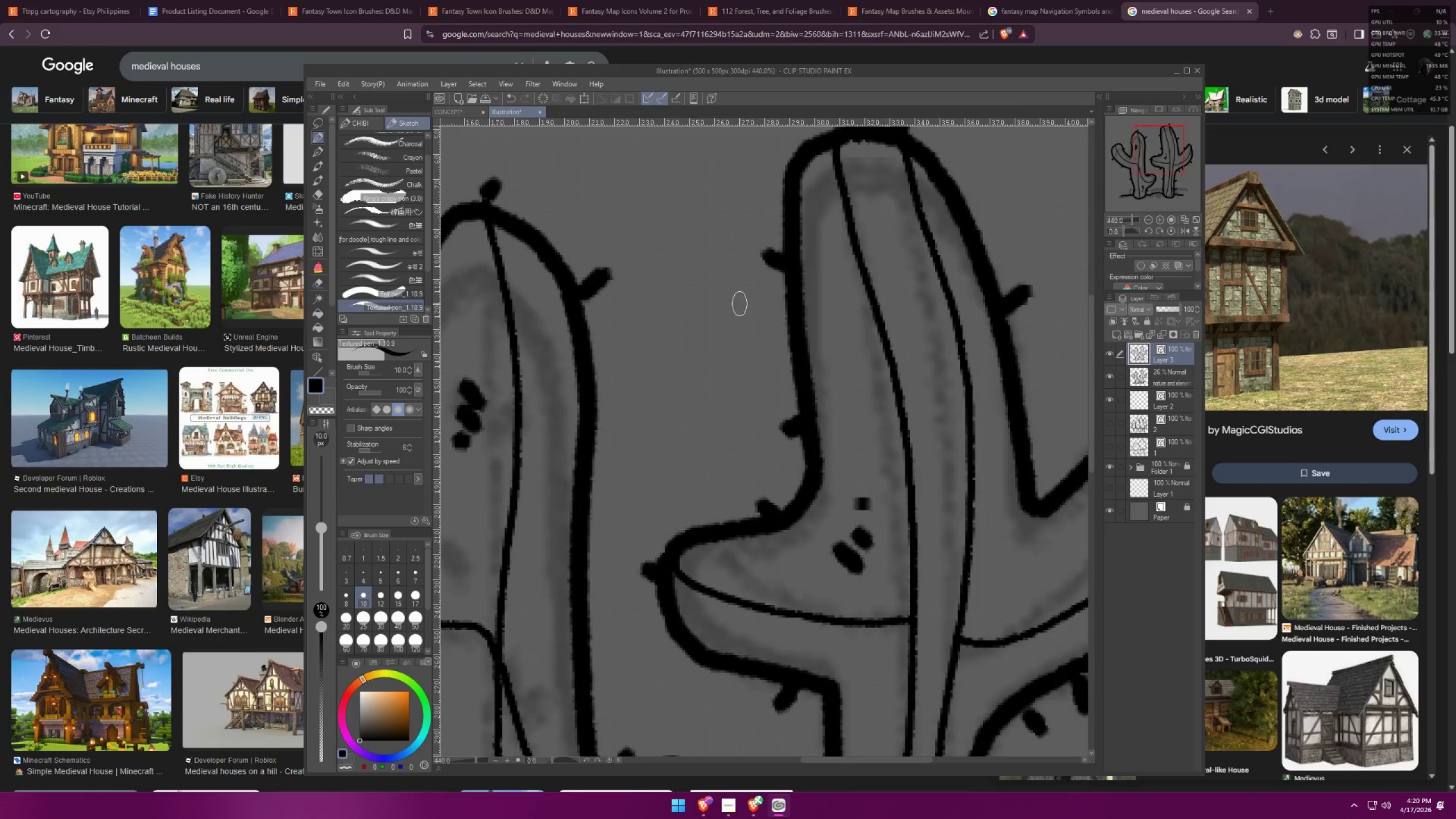 
key(Control+ControlLeft)
 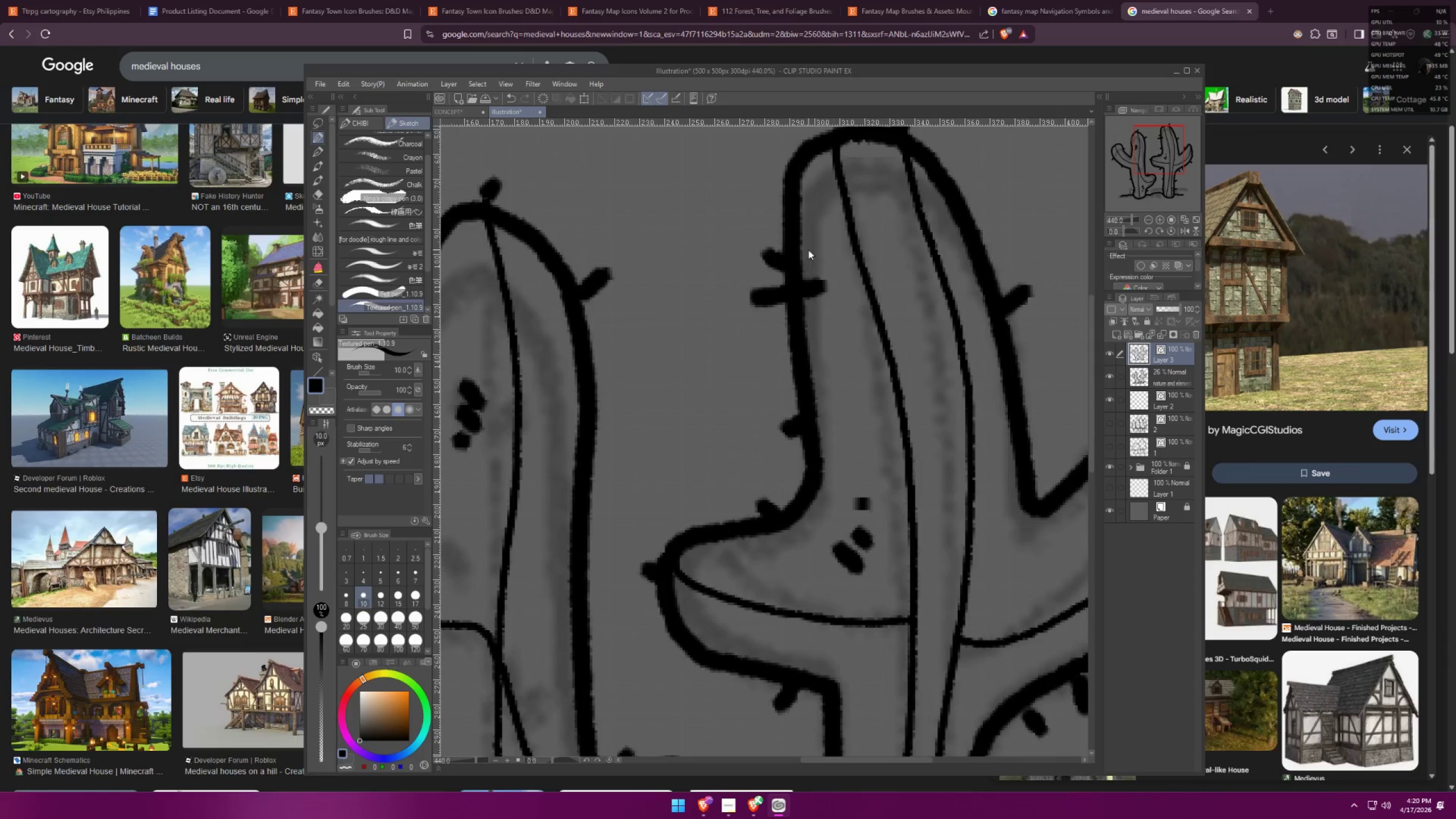 
key(Control+Z)
 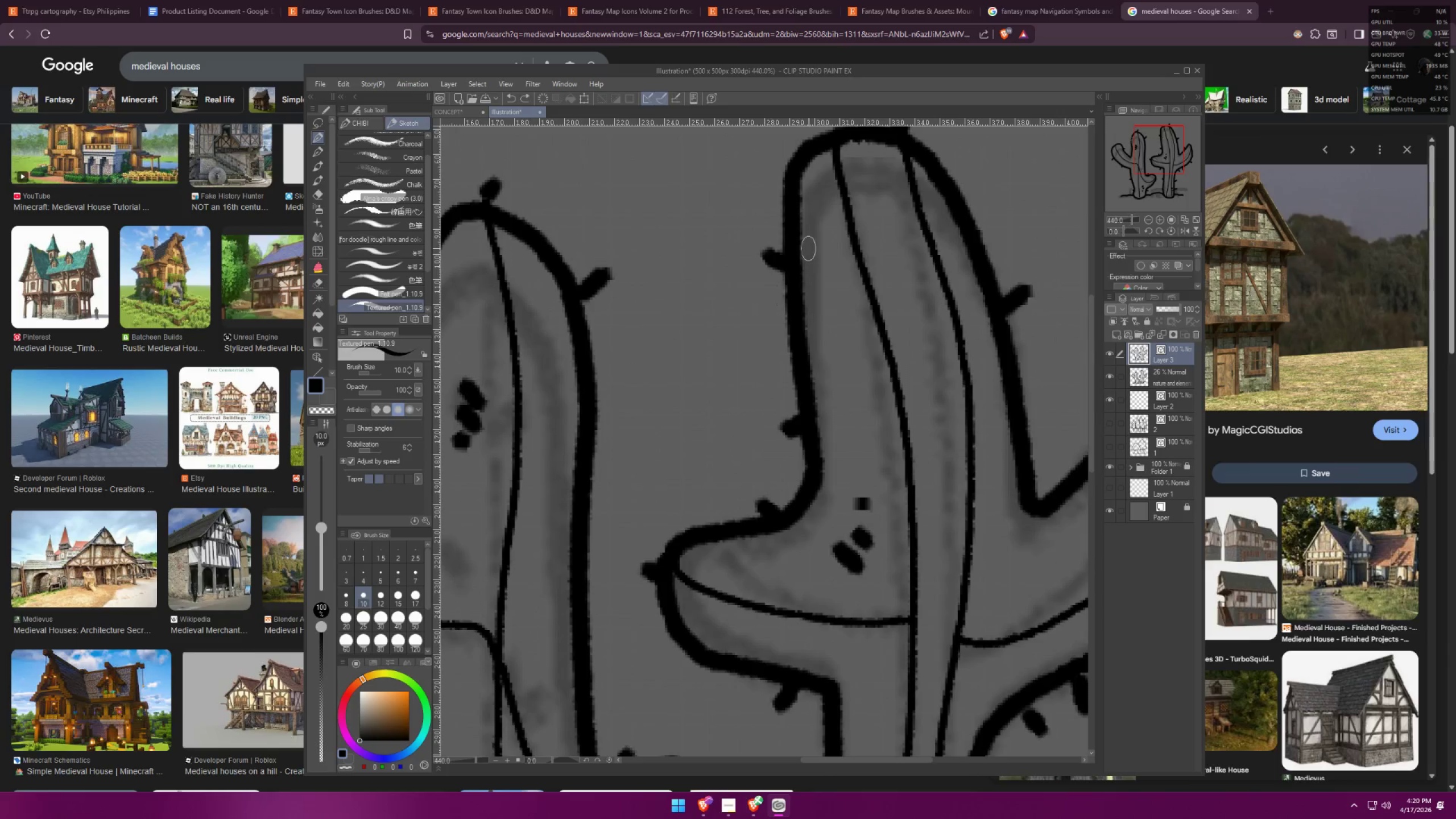 
hold_key(key=Space, duration=0.43)
 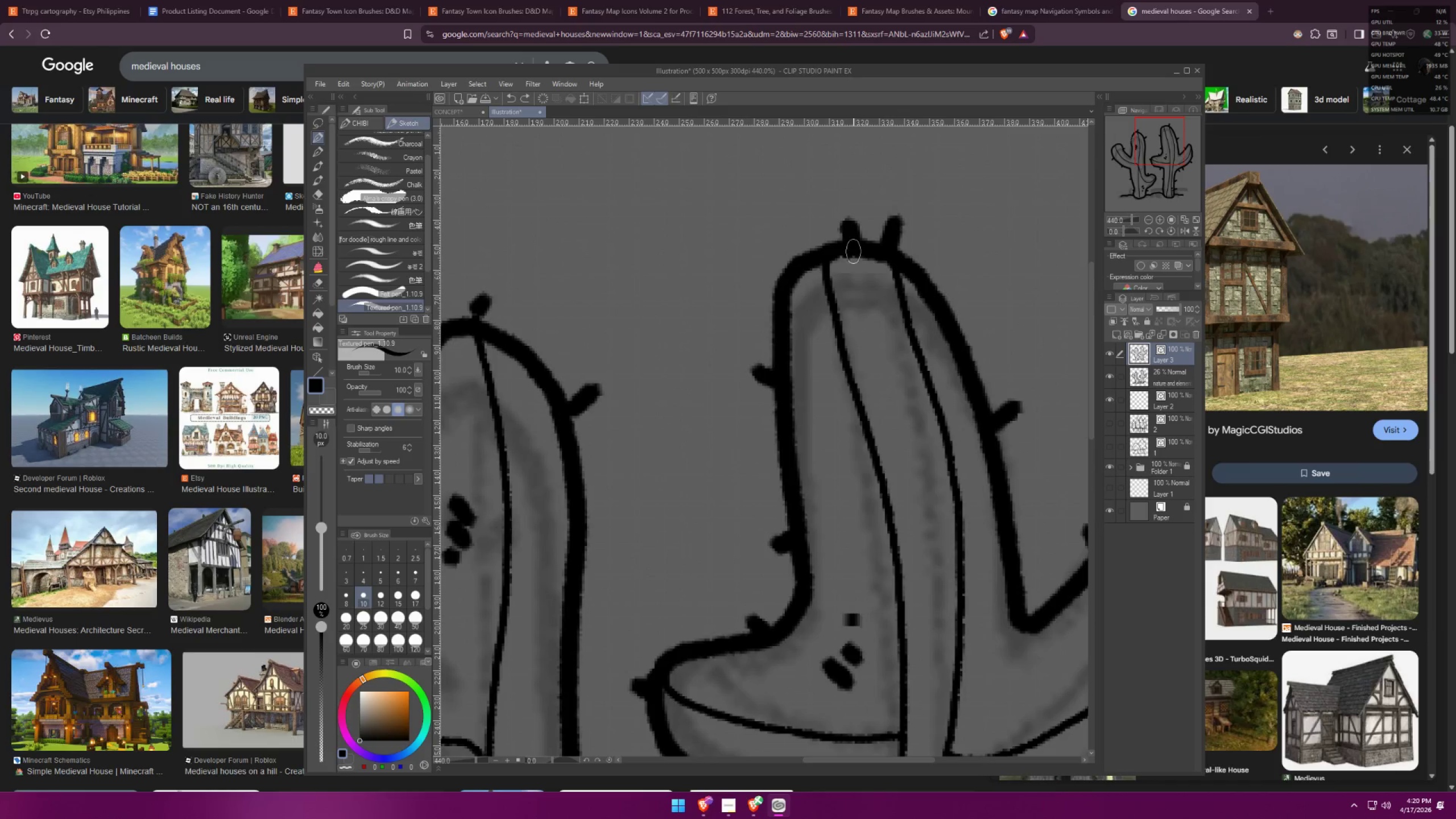 
left_click_drag(start_coordinate=[791, 286], to_coordinate=[781, 402])
 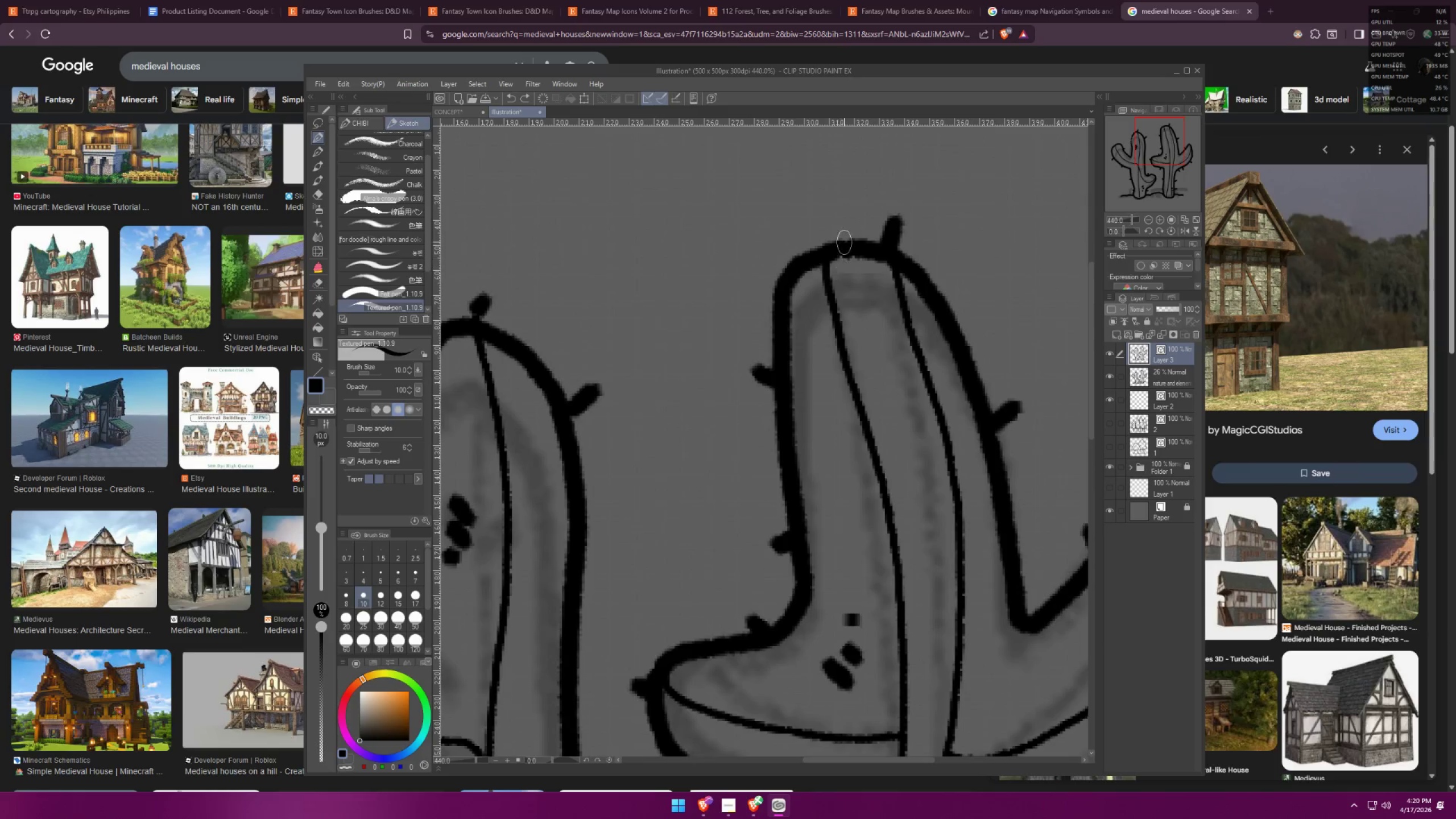 
left_click_drag(start_coordinate=[847, 227], to_coordinate=[857, 269])
 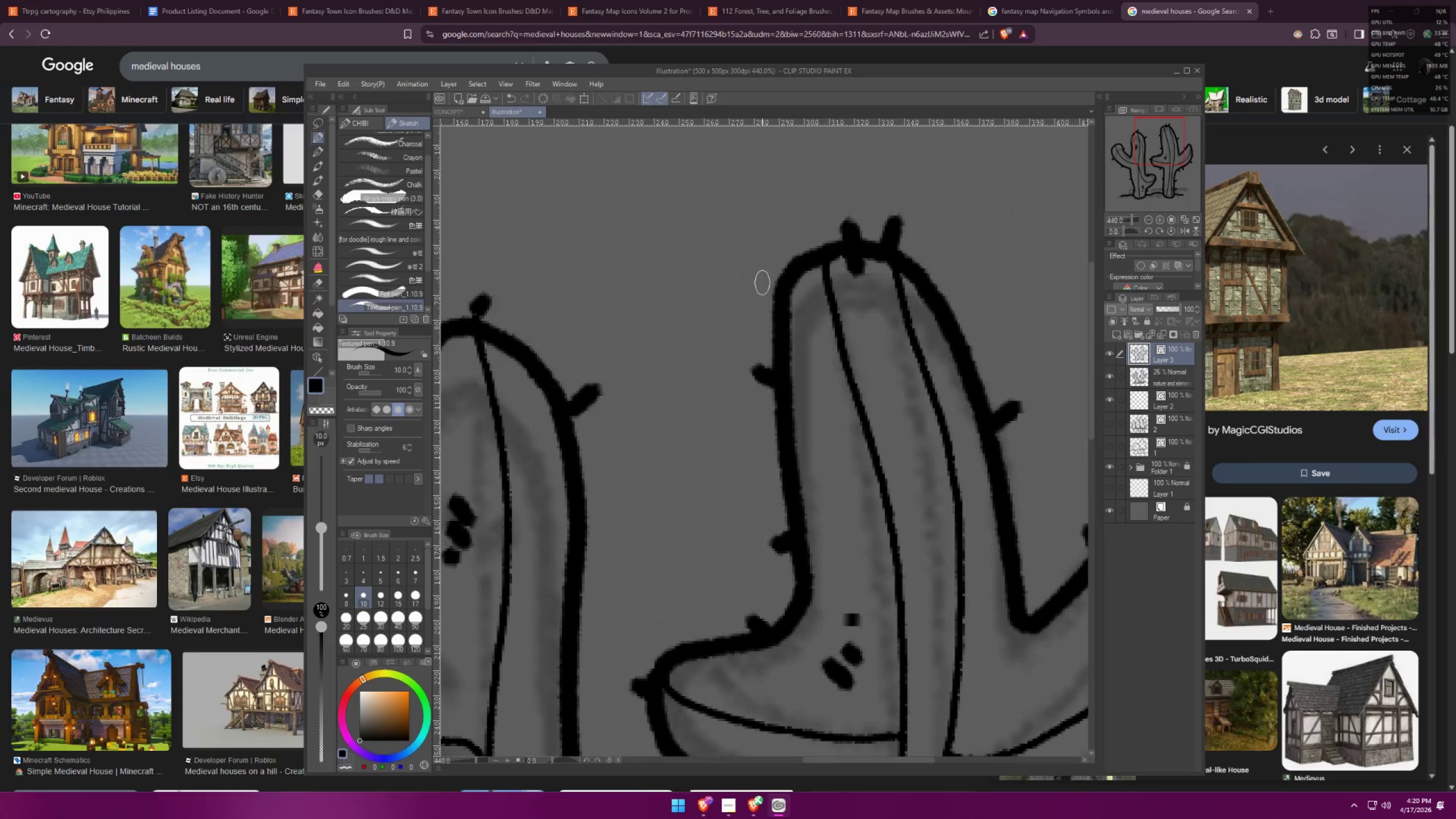 
left_click_drag(start_coordinate=[771, 293], to_coordinate=[805, 318])
 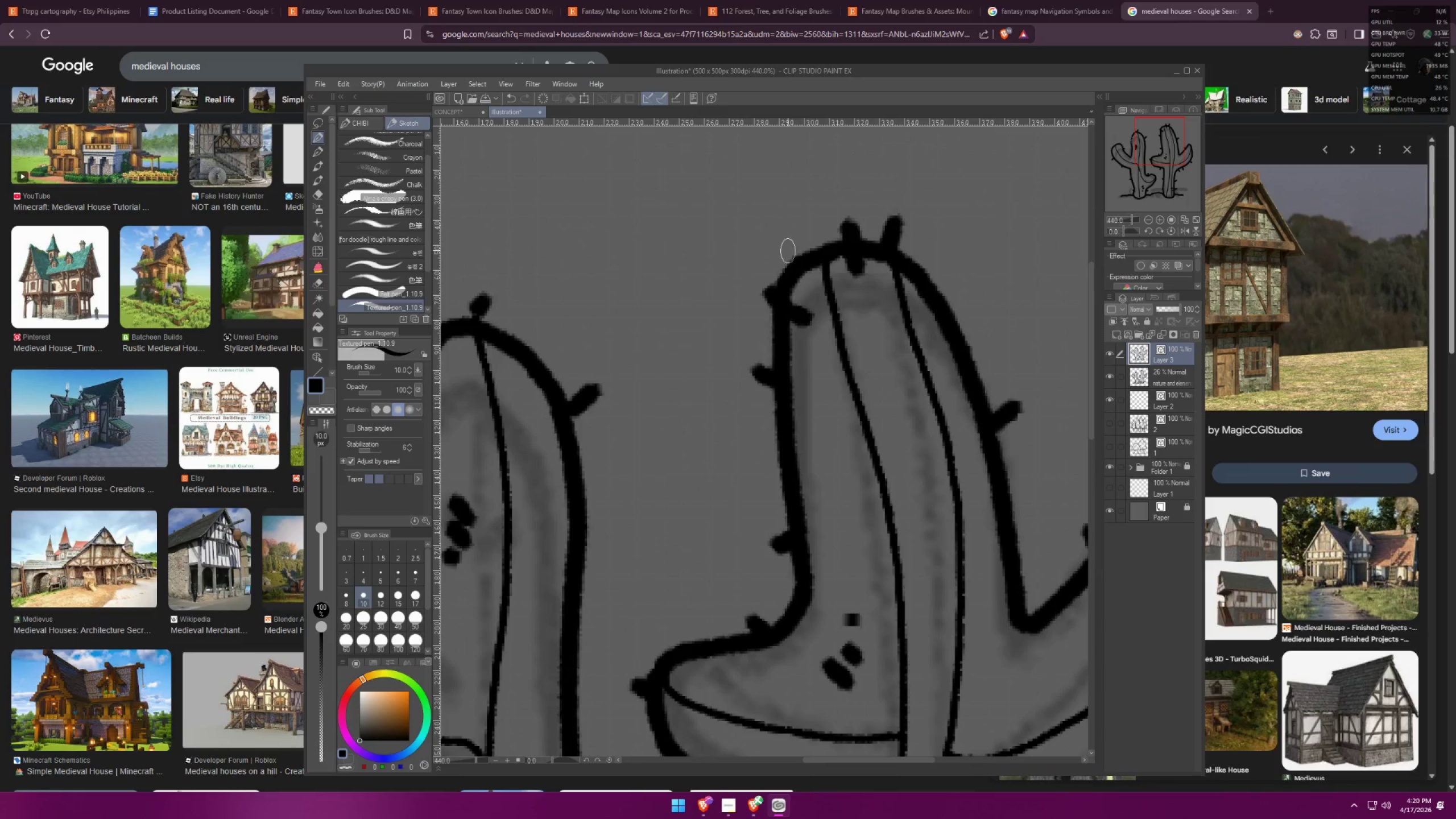 
key(E)
 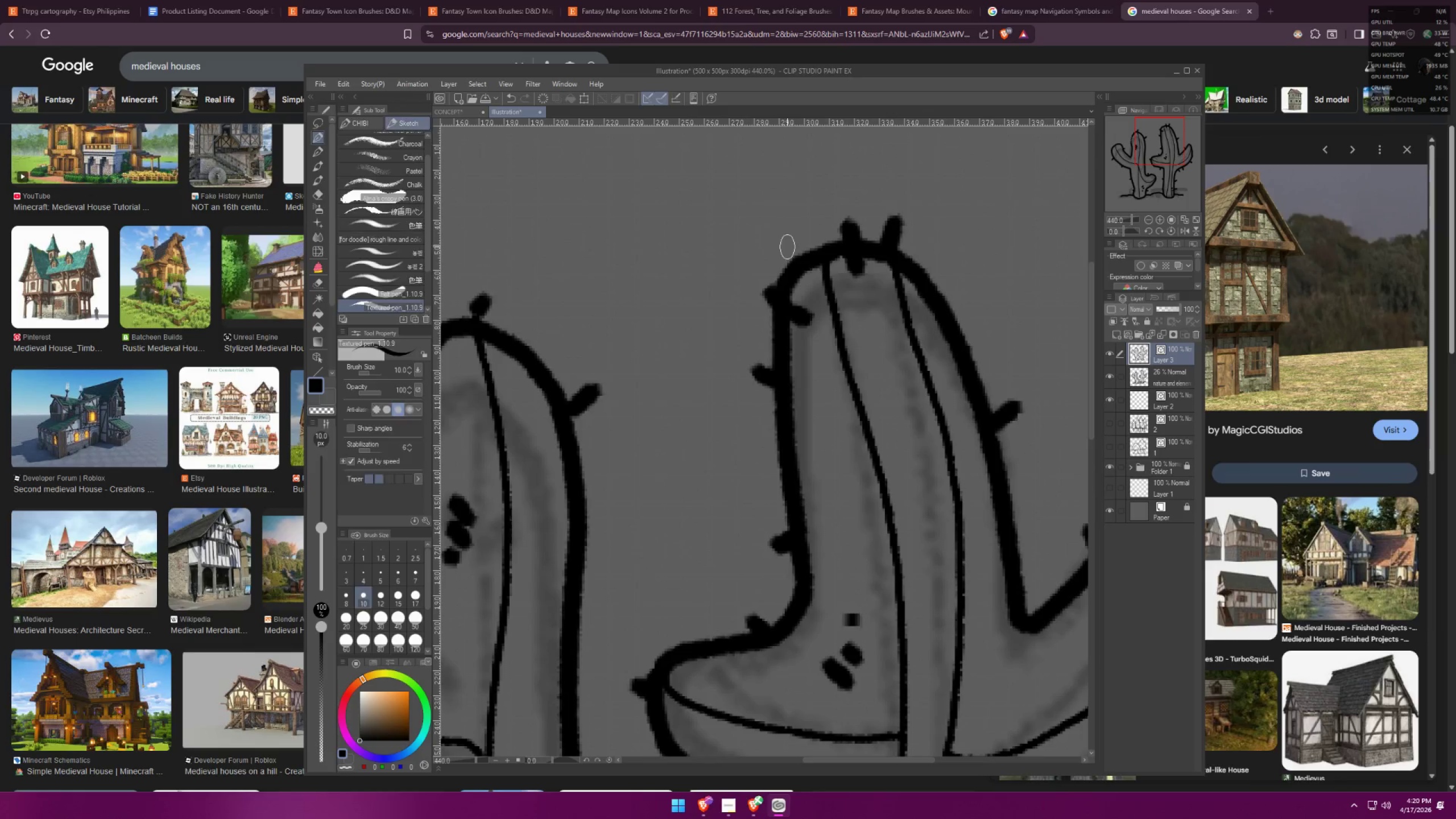 
left_click_drag(start_coordinate=[792, 250], to_coordinate=[799, 264])
 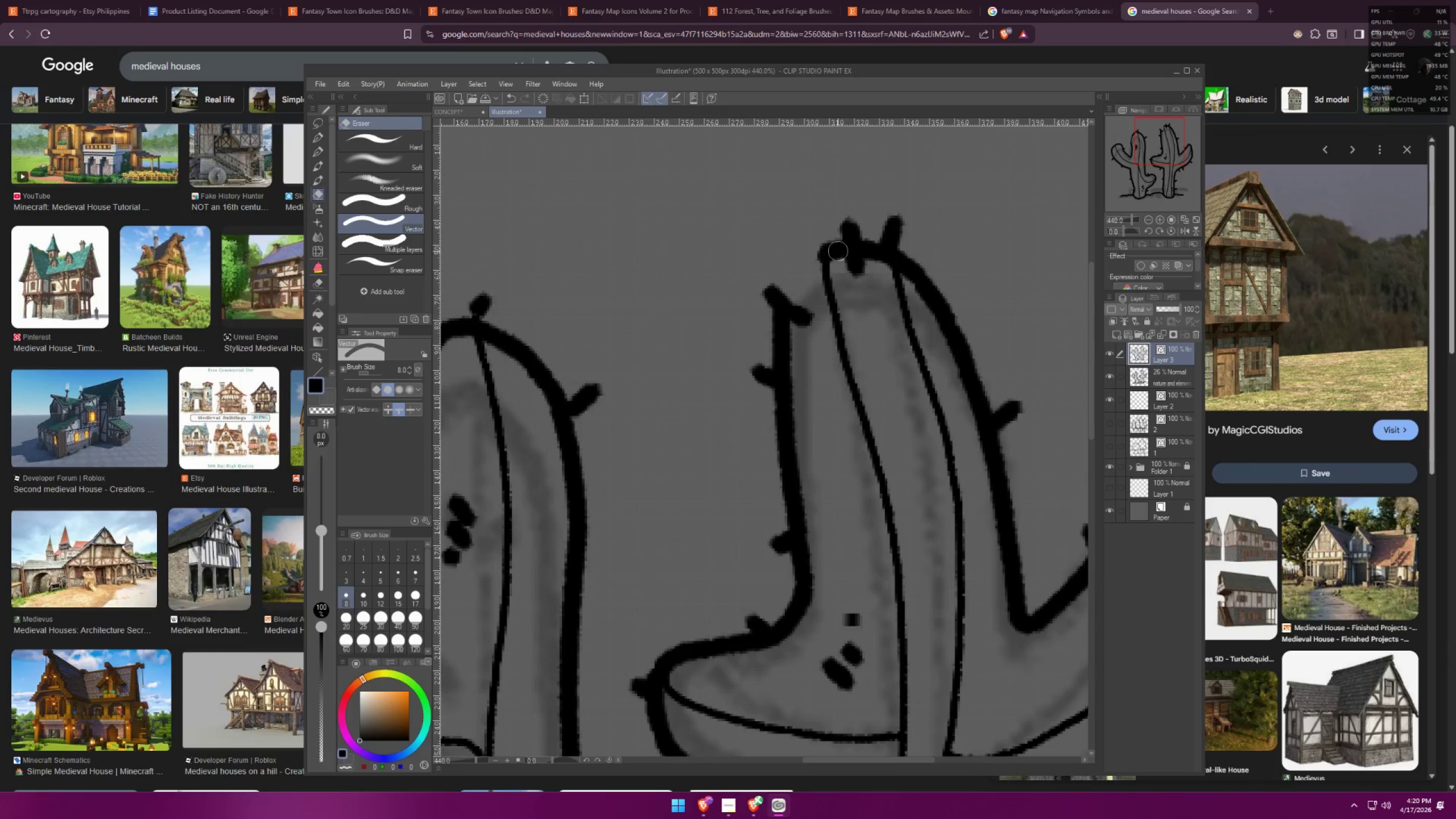 
left_click([849, 229])
 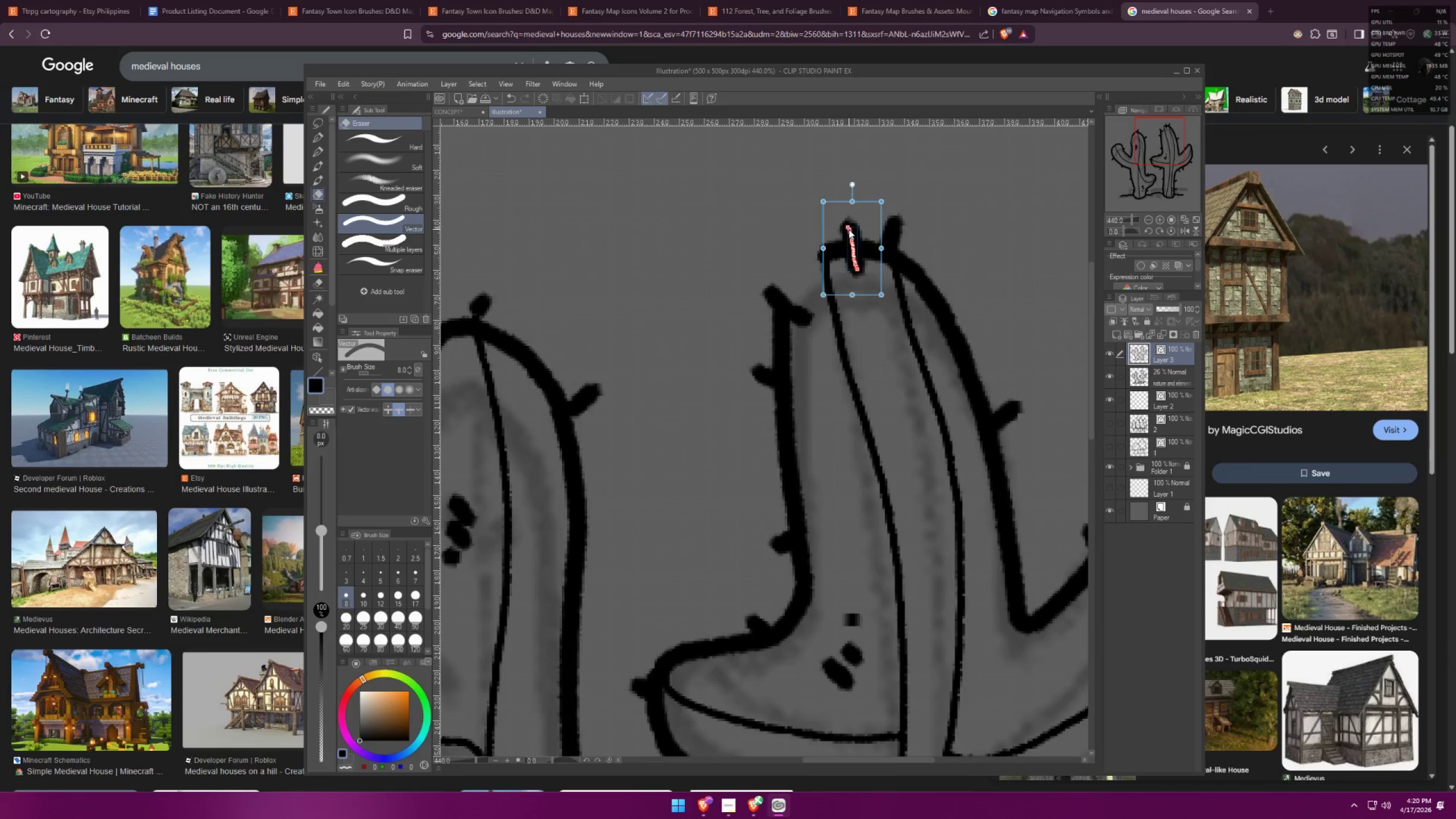 
key(Control+X)
 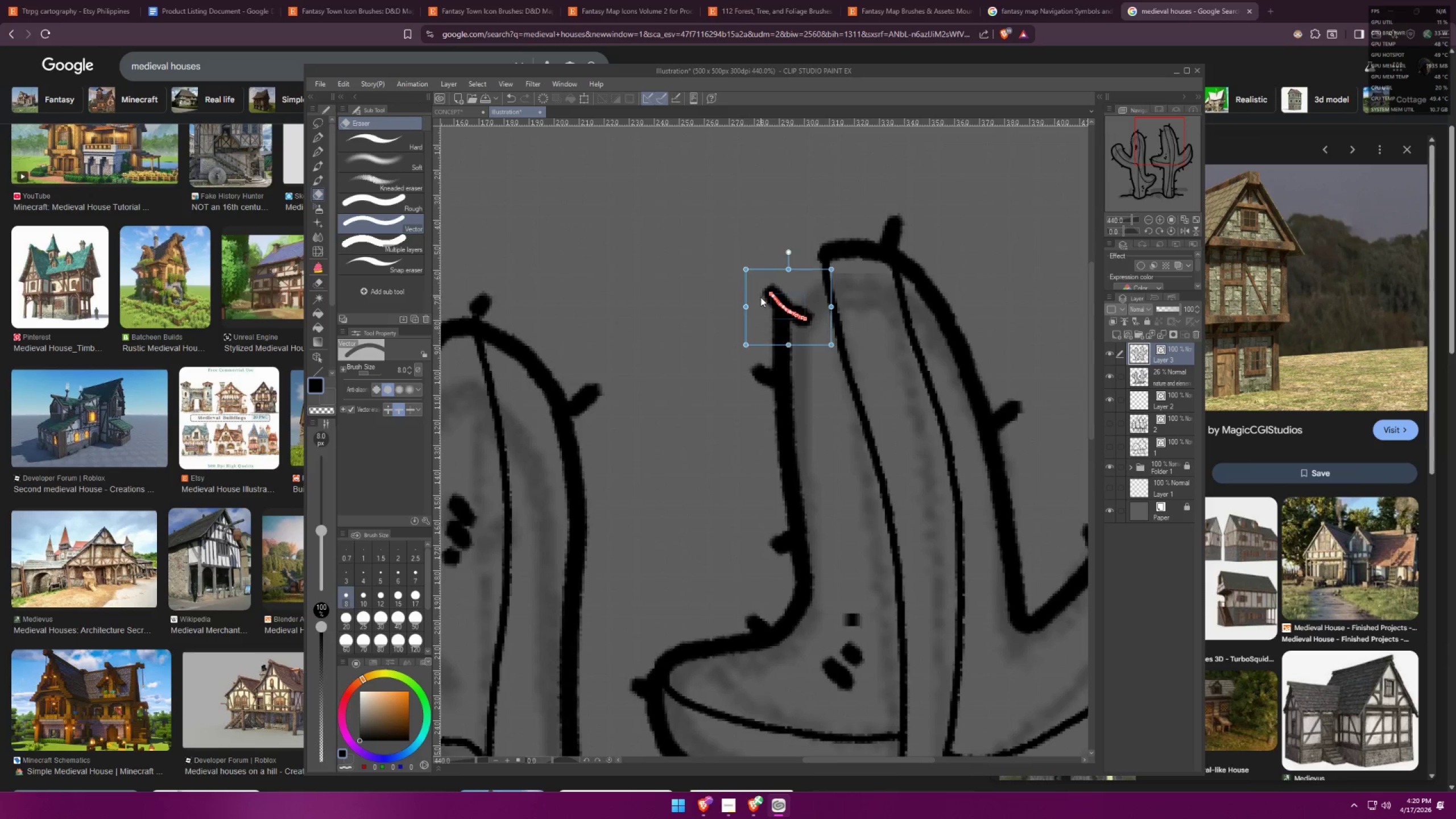 
key(Control+X)
 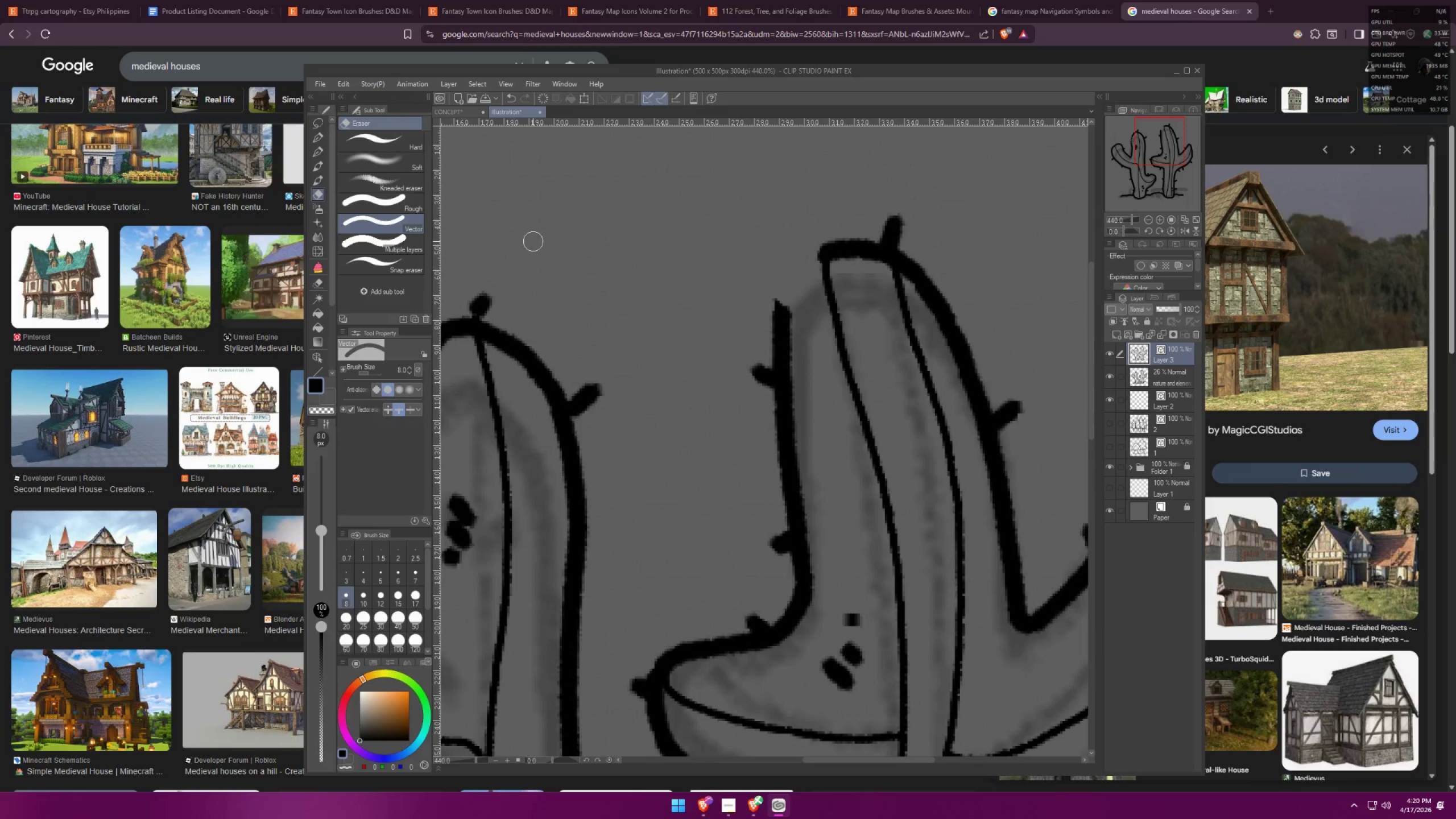 
hold_key(key=ControlLeft, duration=1.19)
left_click_drag(start_coordinate=[776, 298], to_coordinate=[787, 304])
 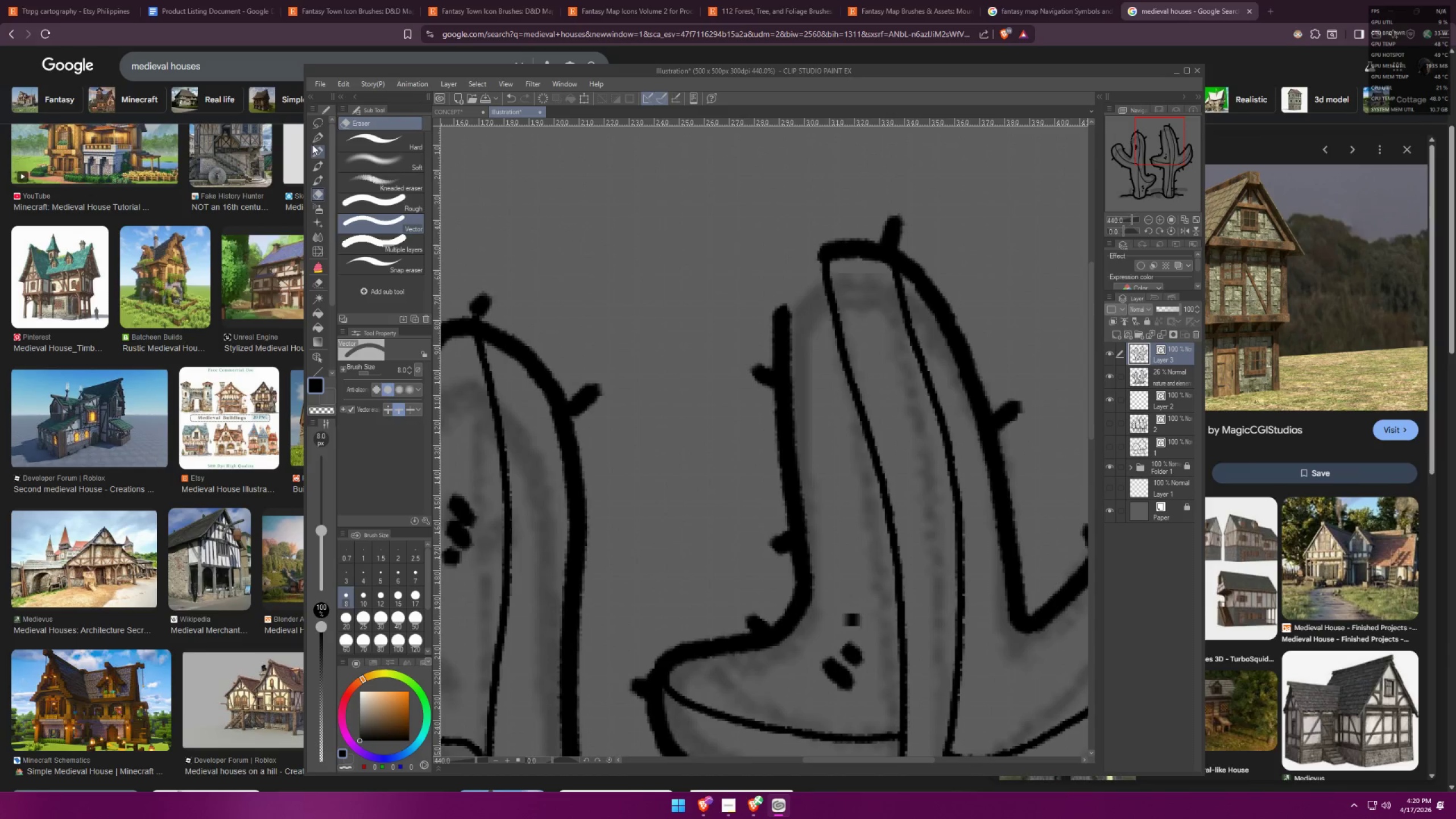 
left_click([315, 132])
 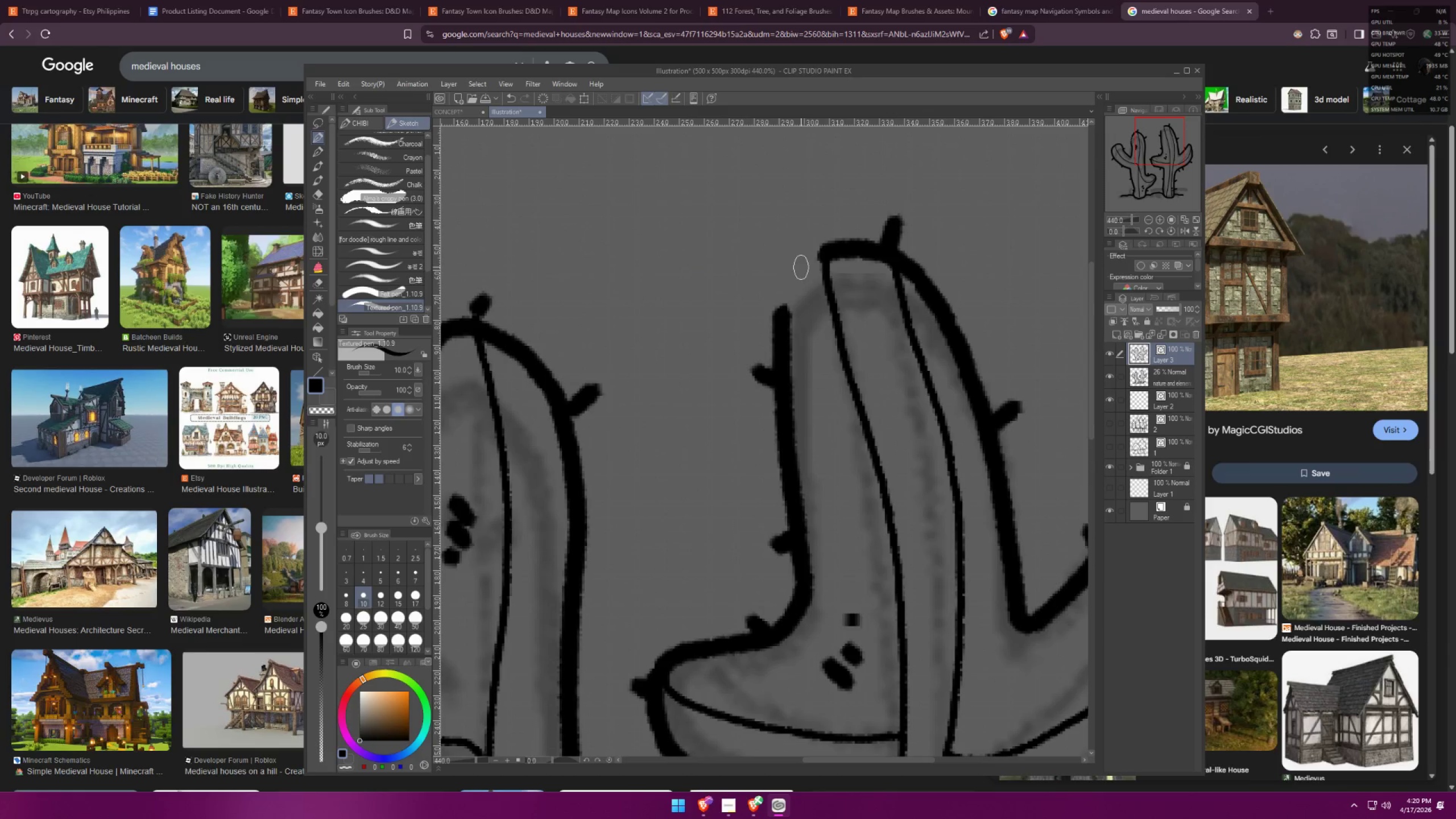 
left_click_drag(start_coordinate=[812, 259], to_coordinate=[815, 264])
 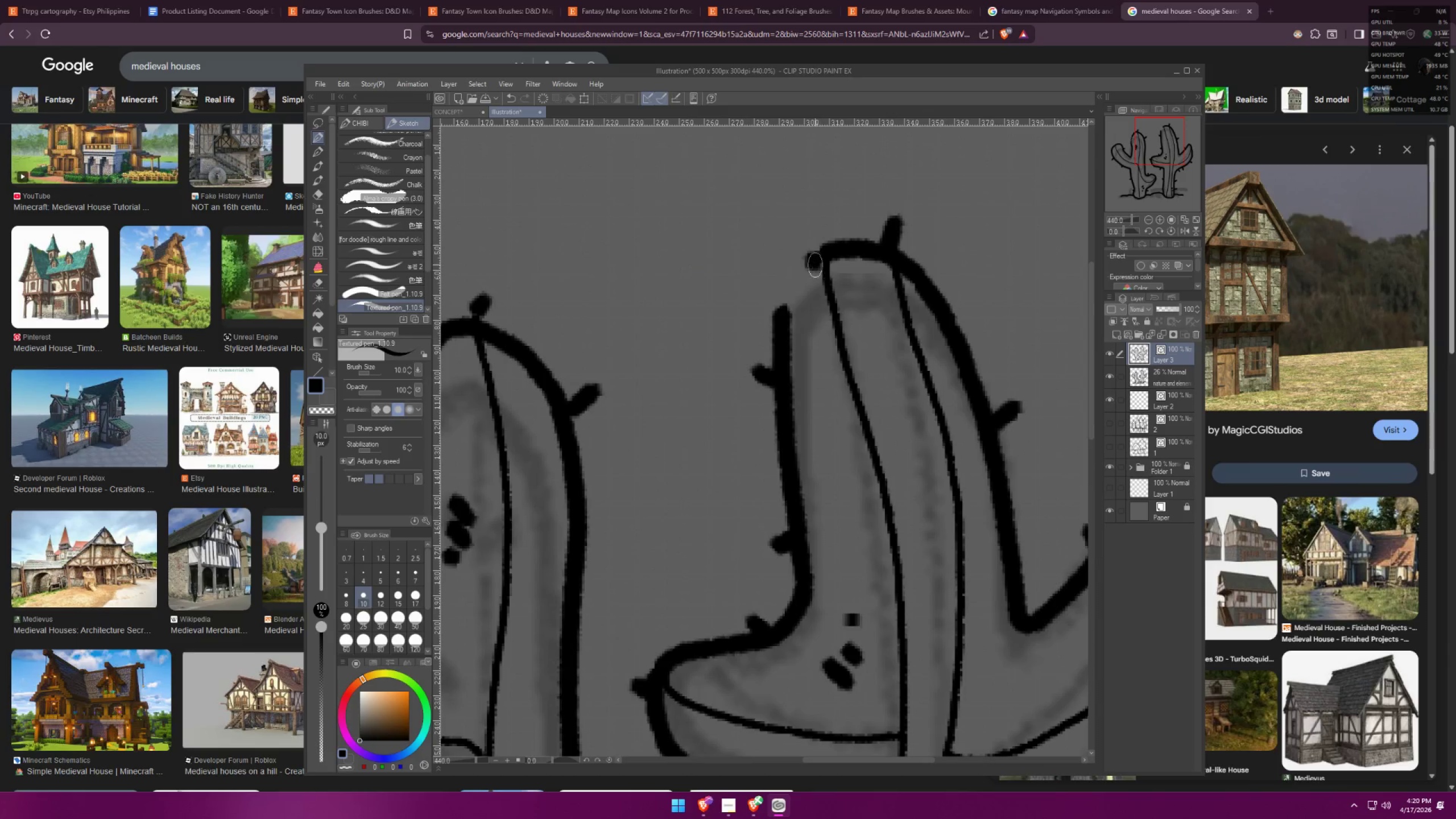 
key(Control+ControlLeft)
 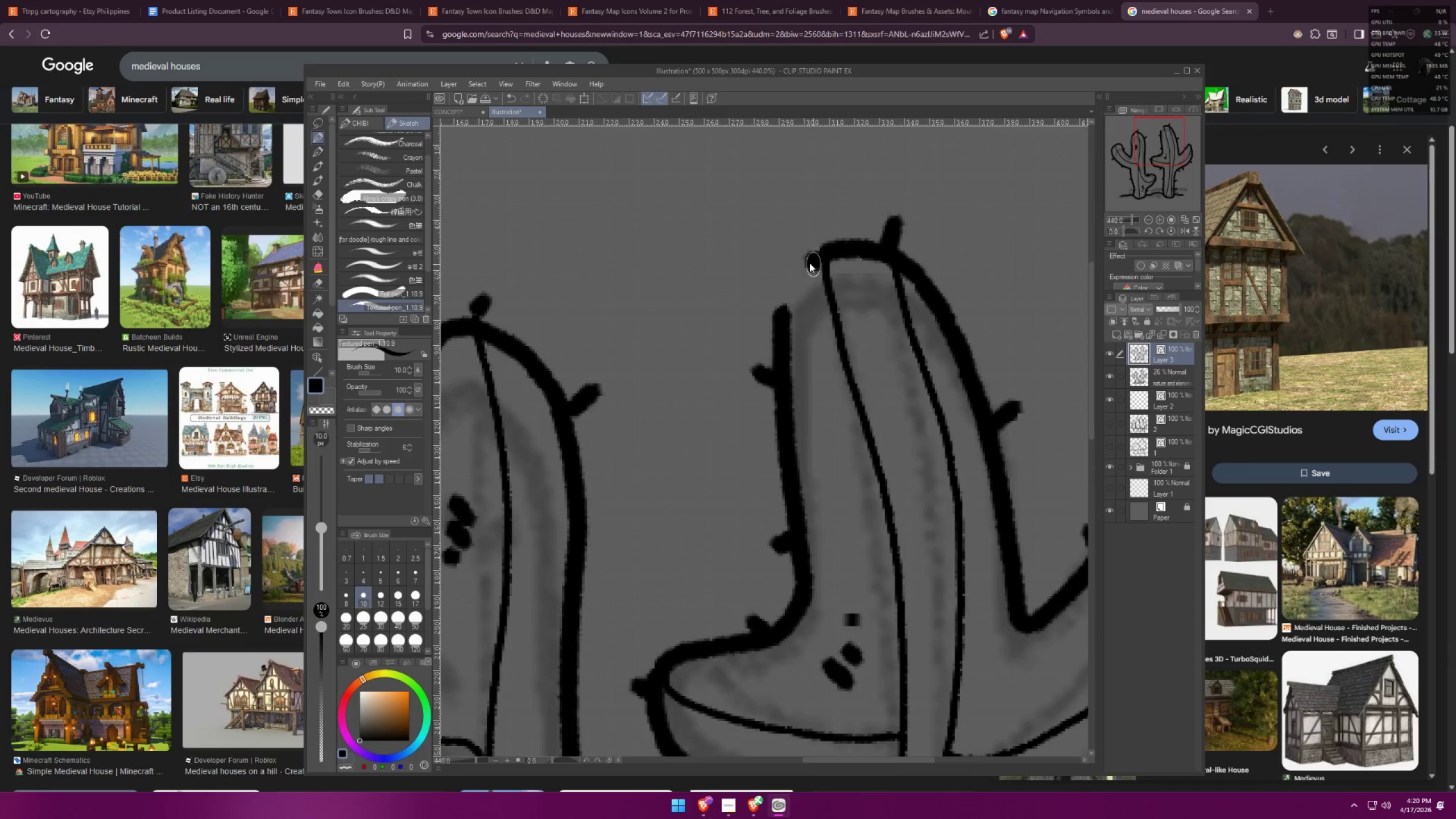 
key(Control+Z)
 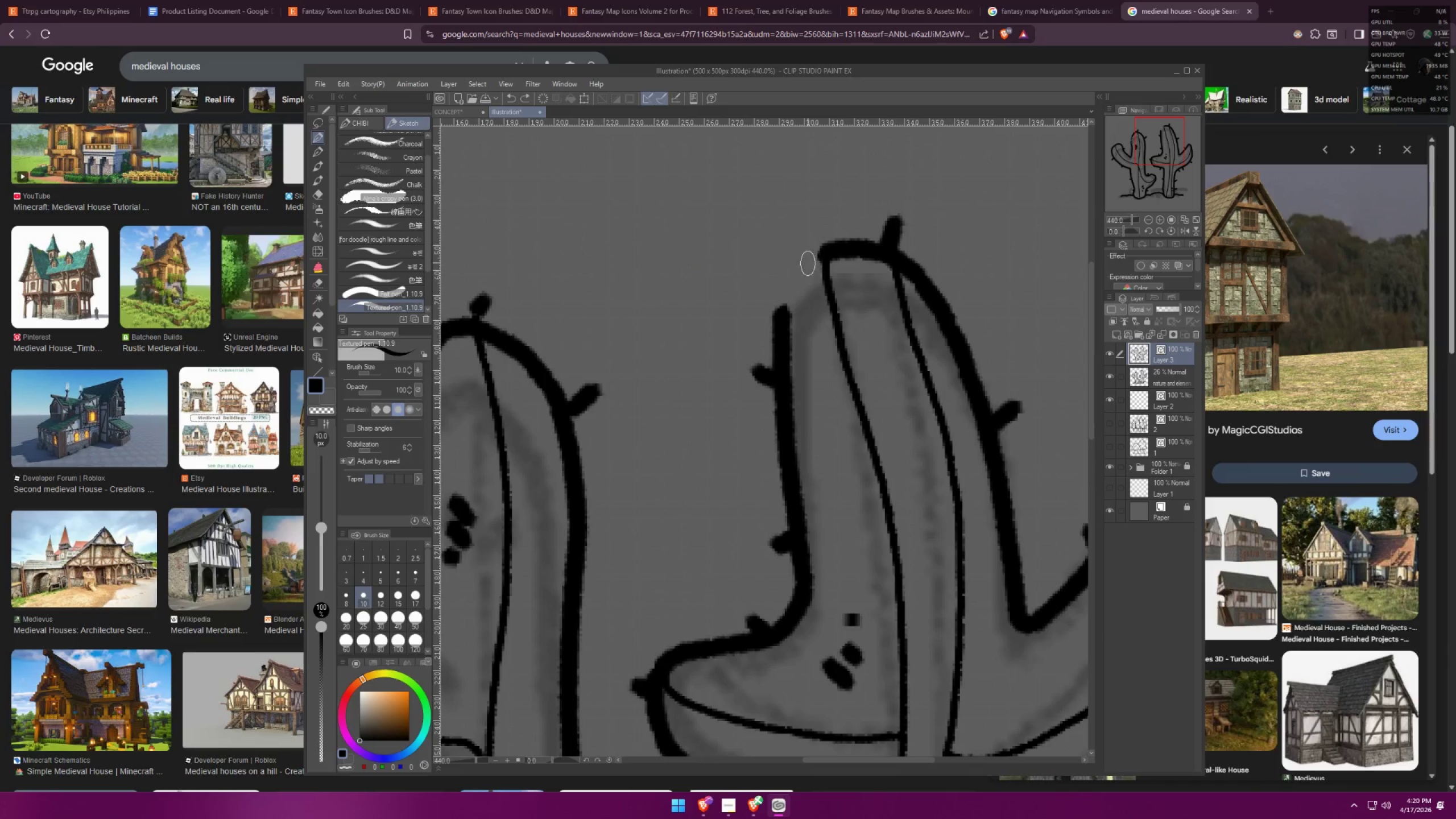 
left_click_drag(start_coordinate=[808, 263], to_coordinate=[810, 268])
 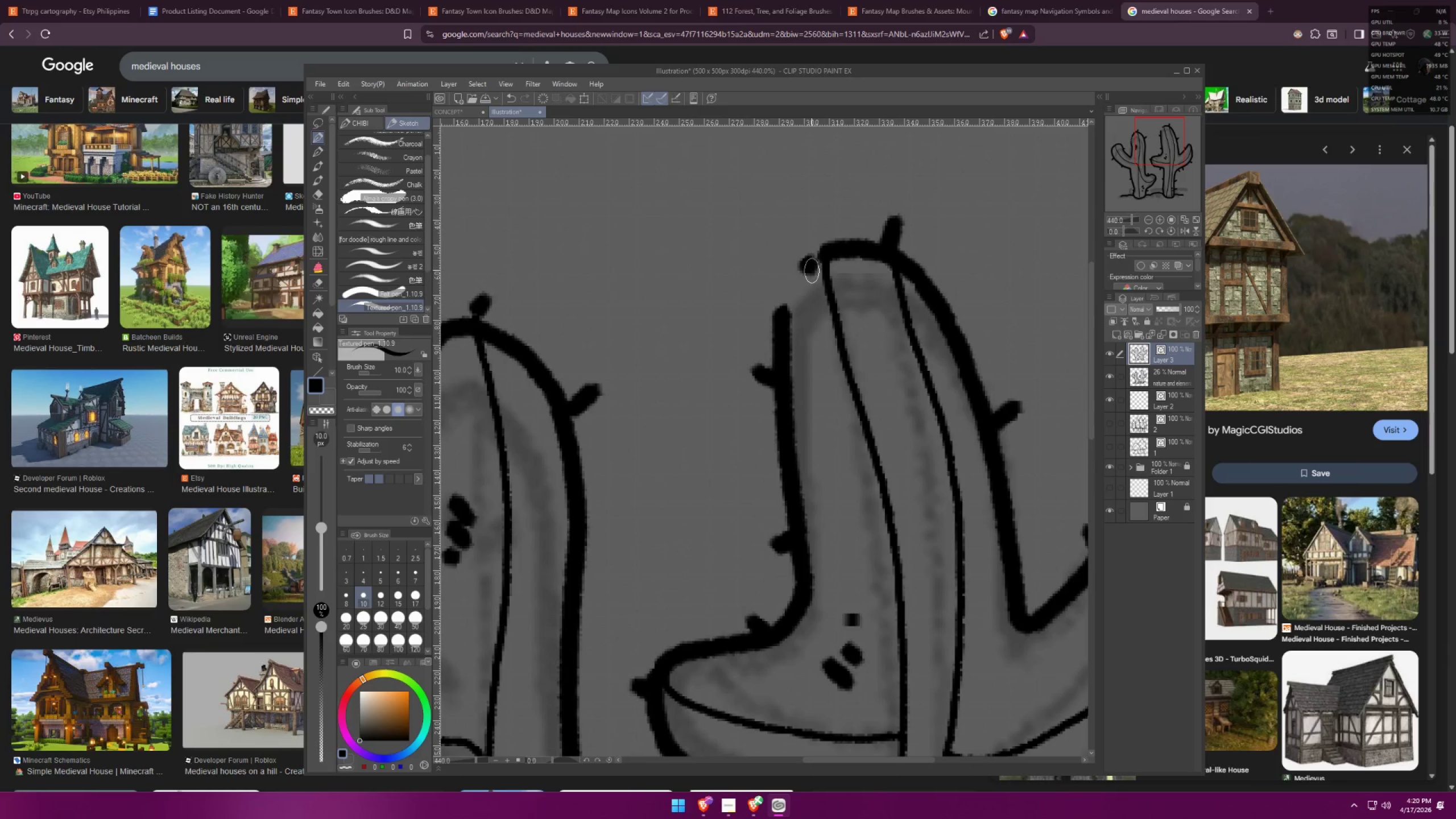 
key(Control+ControlLeft)
 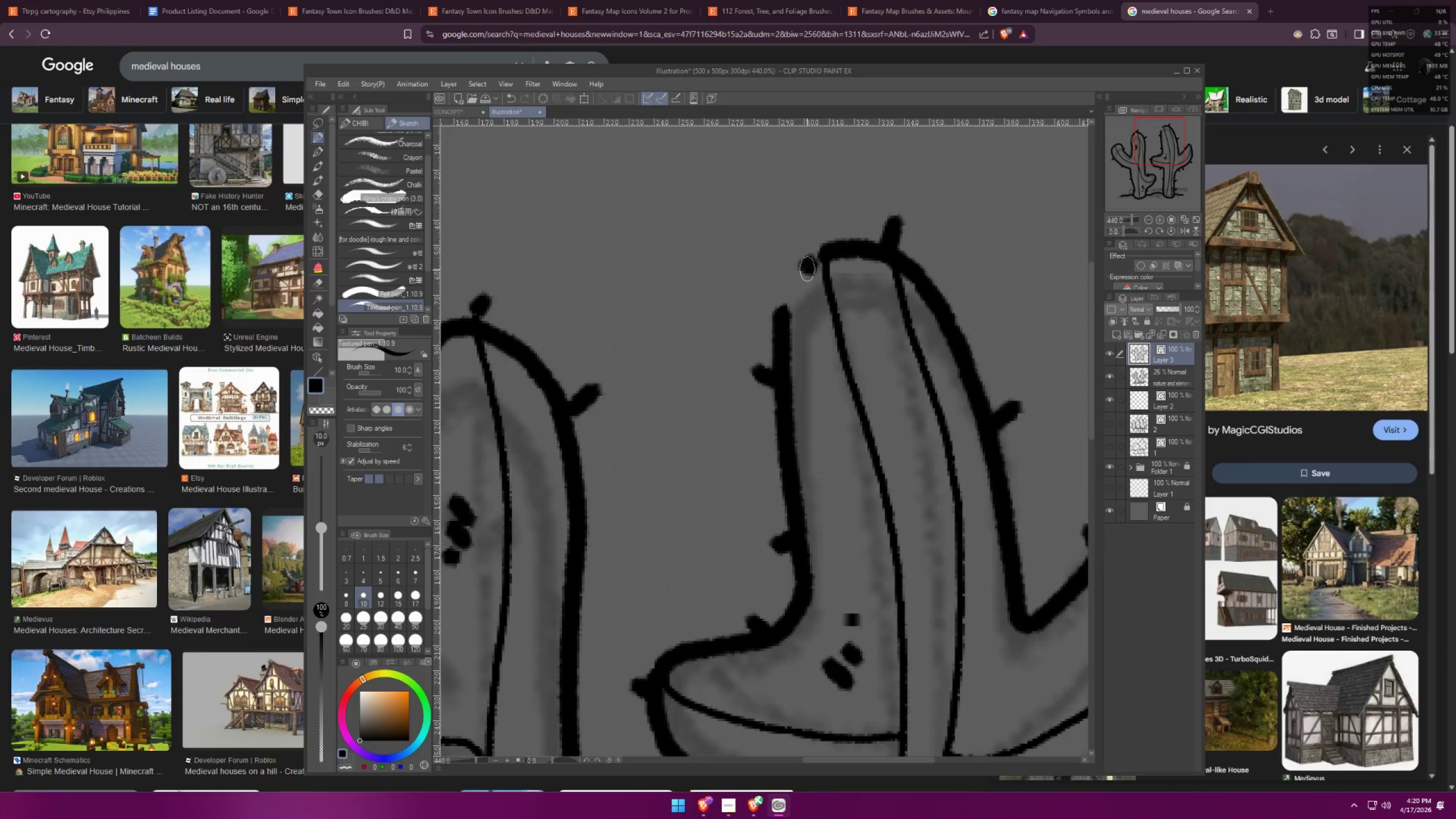 
key(Control+Z)
 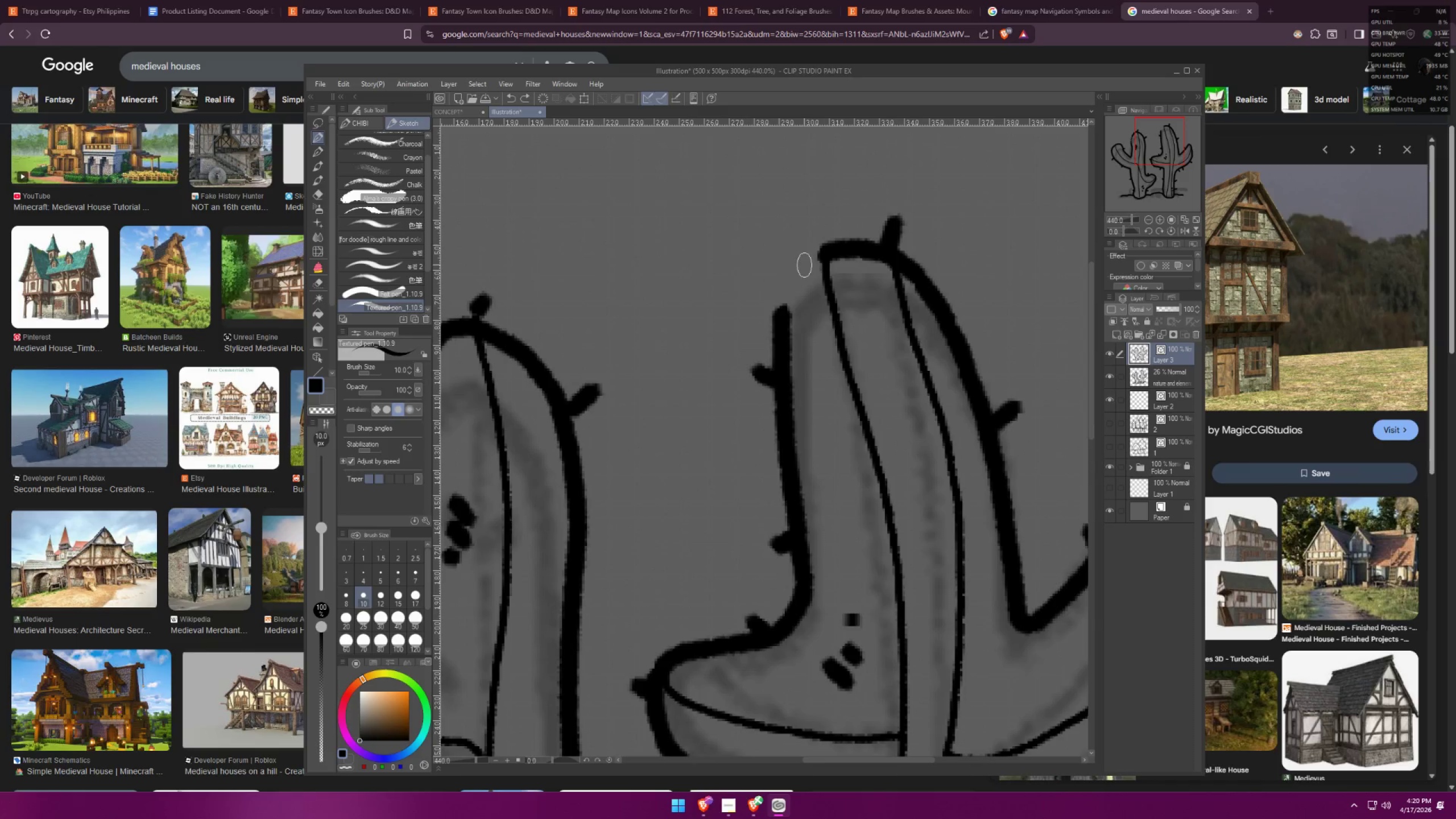 
left_click_drag(start_coordinate=[805, 262], to_coordinate=[812, 267])
 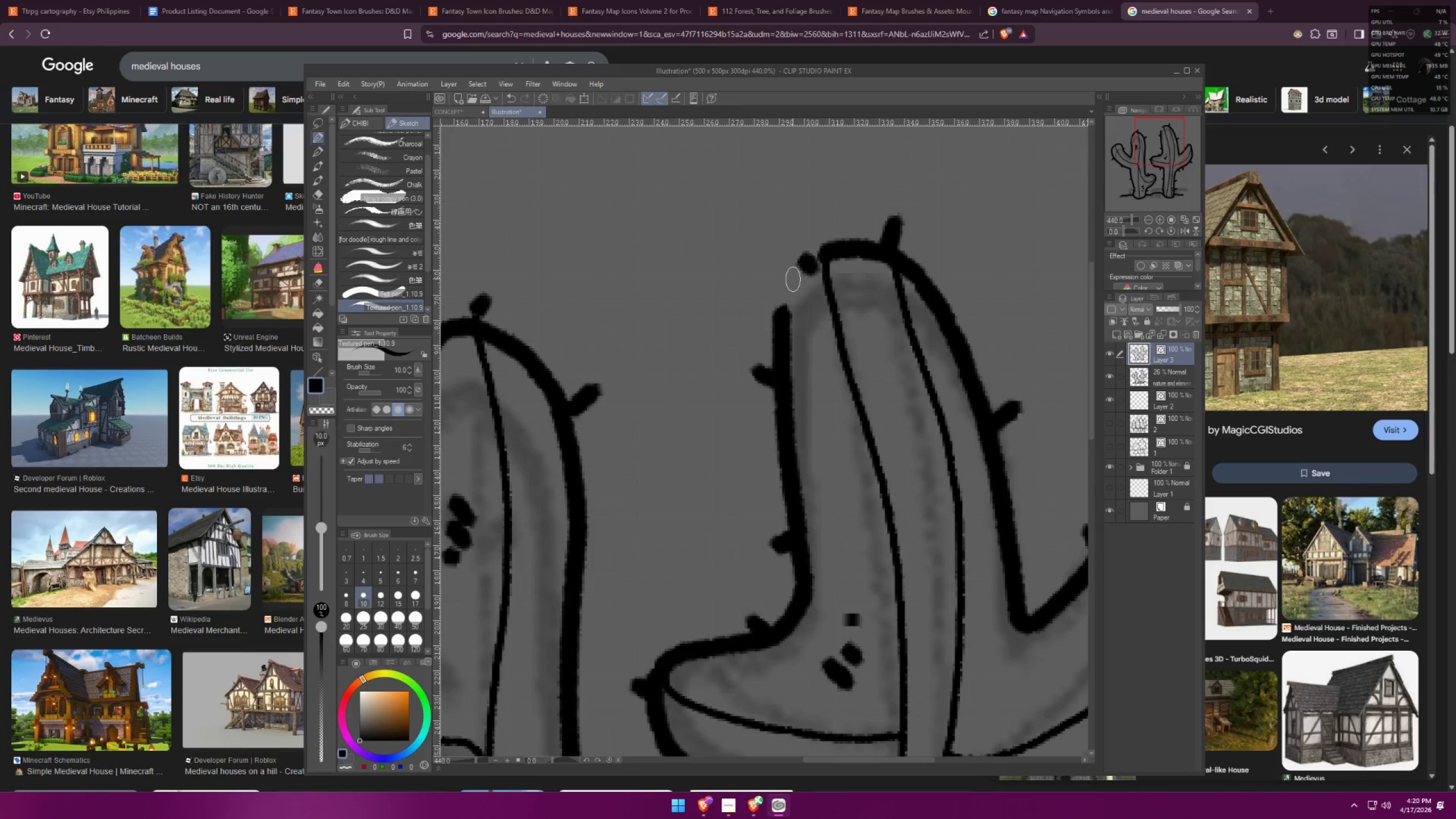 
left_click_drag(start_coordinate=[791, 280], to_coordinate=[795, 285])
 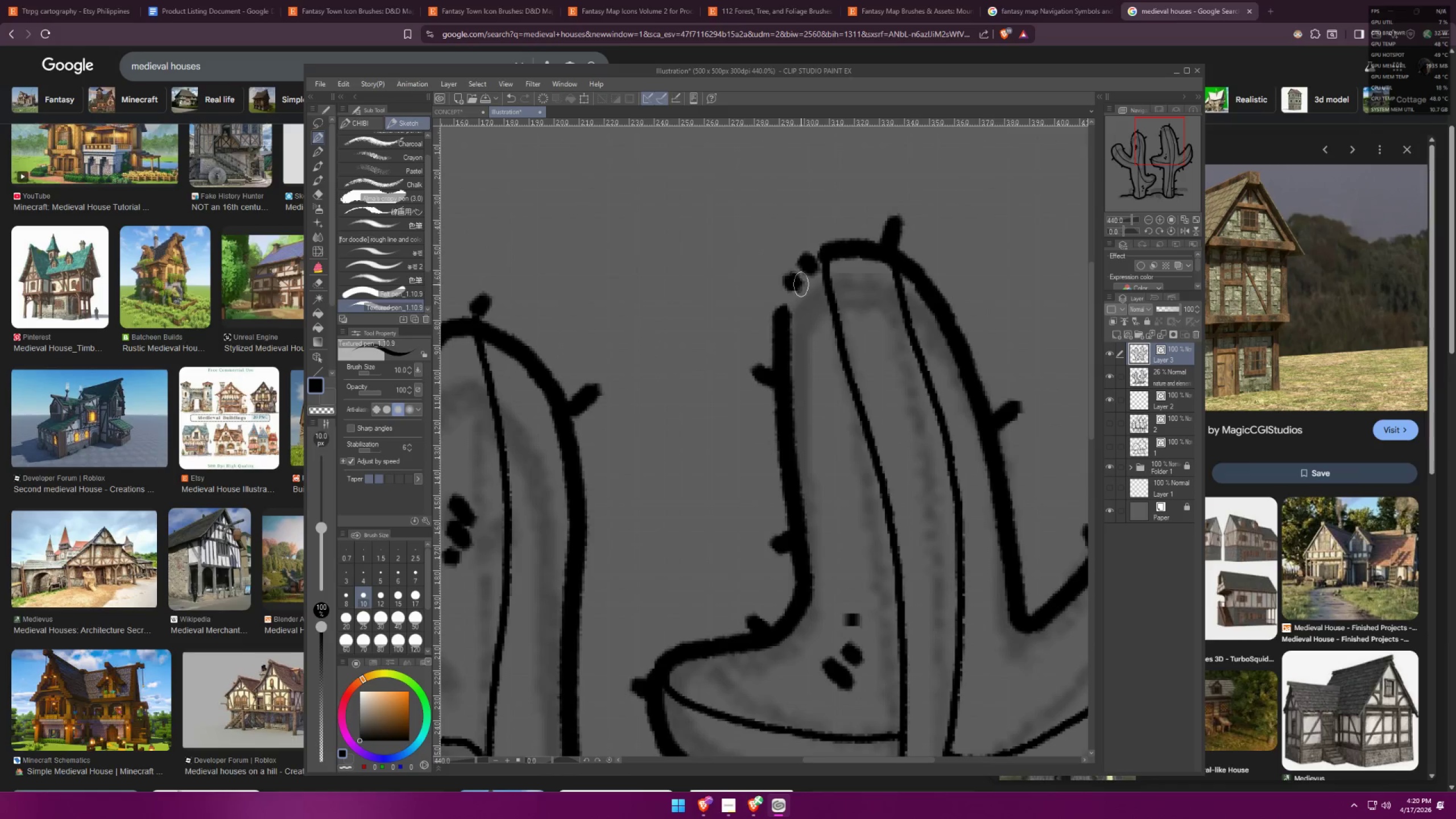 
key(Control+ControlLeft)
 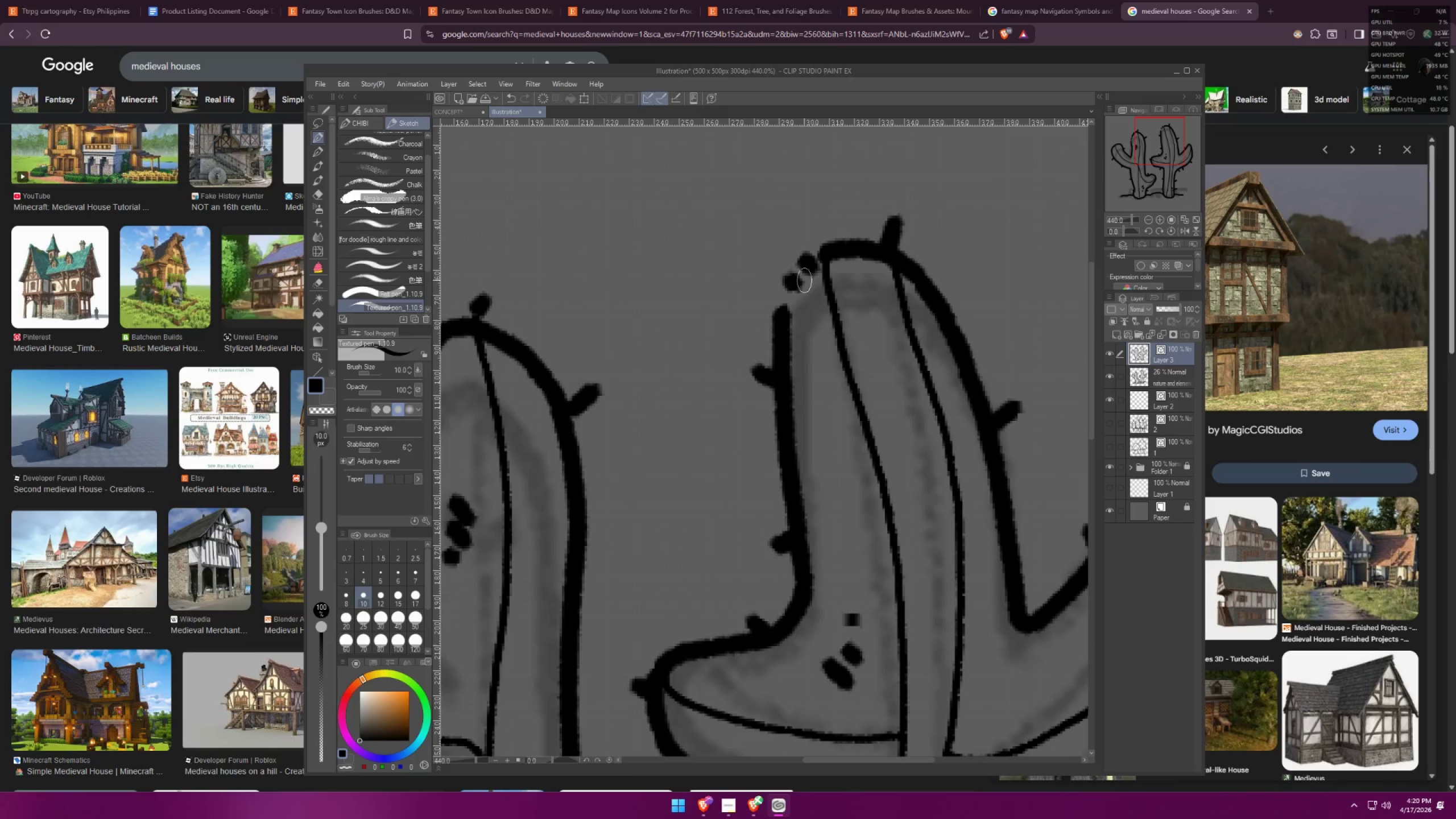 
key(Control+Z)
 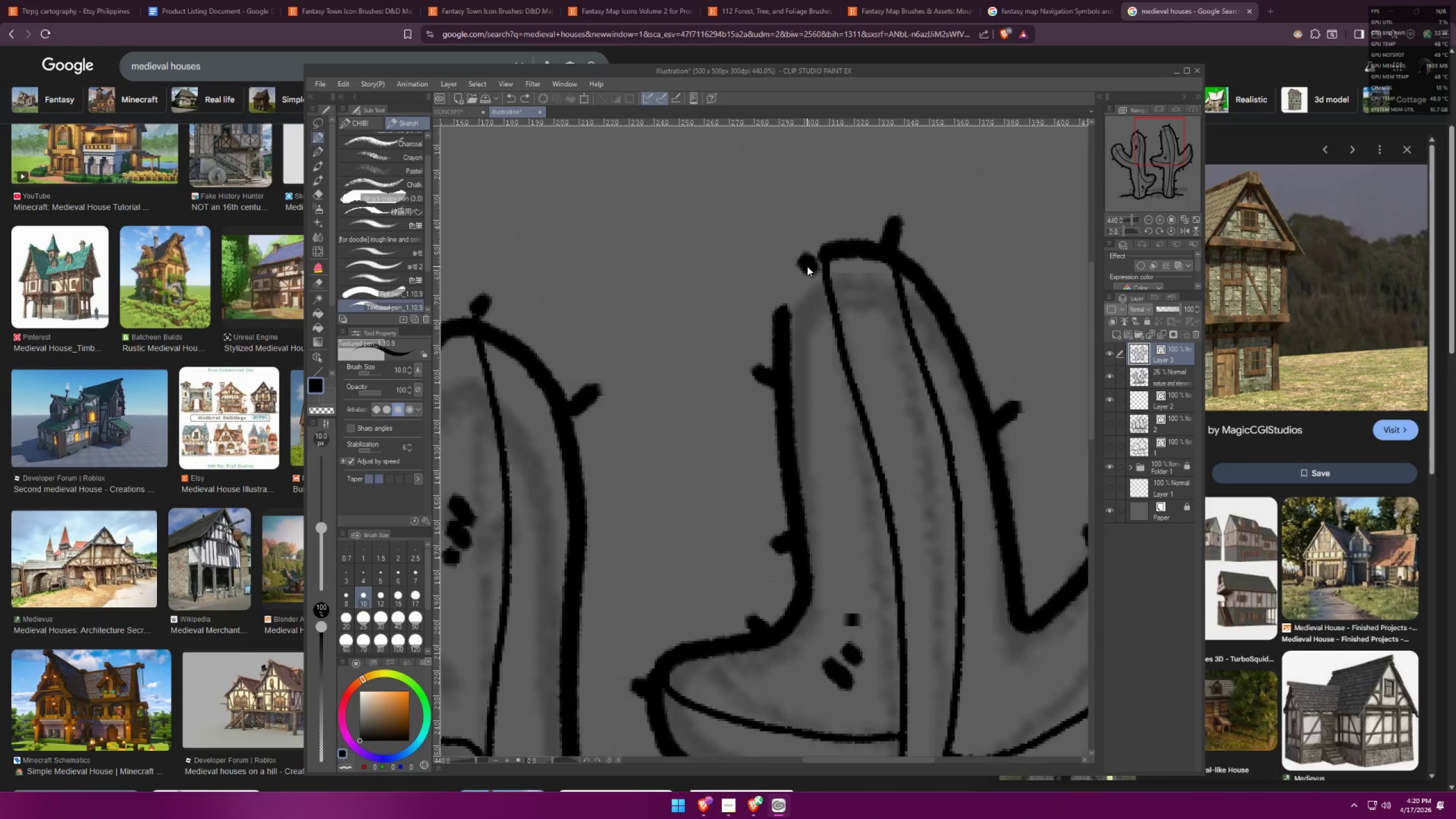 
key(Control+Z)
 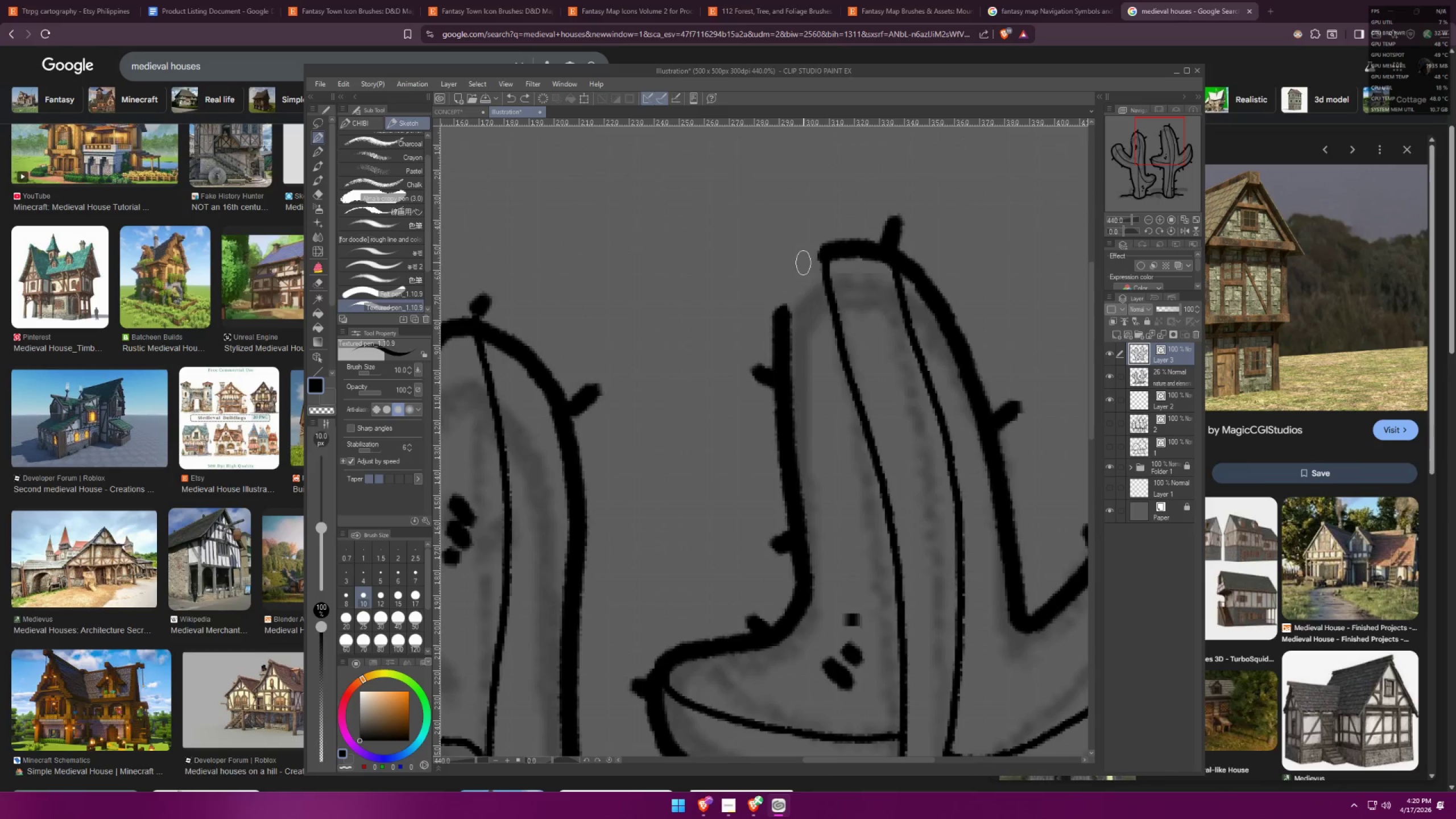 
left_click_drag(start_coordinate=[803, 261], to_coordinate=[808, 265])
 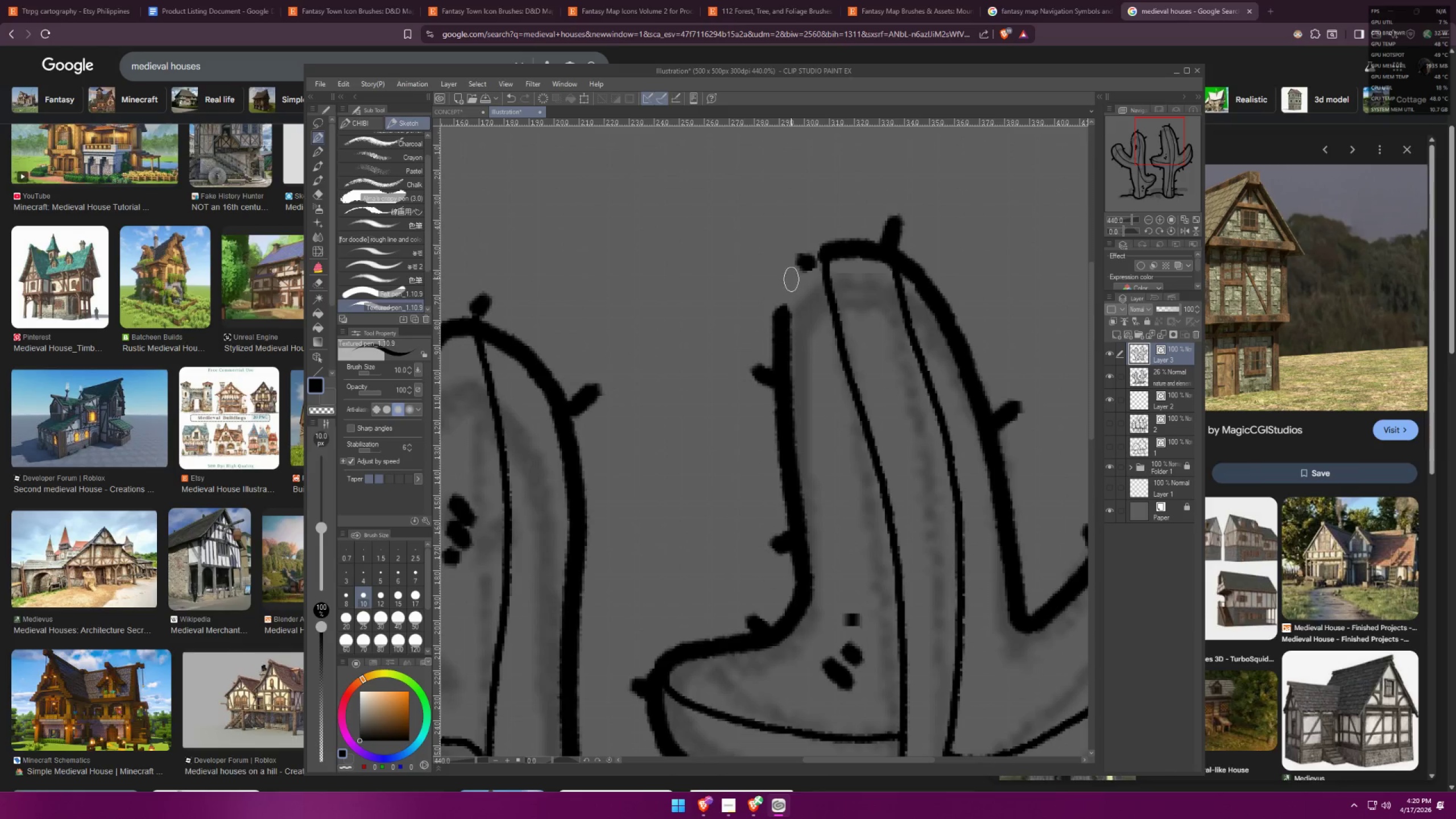 
key(Control+ControlLeft)
 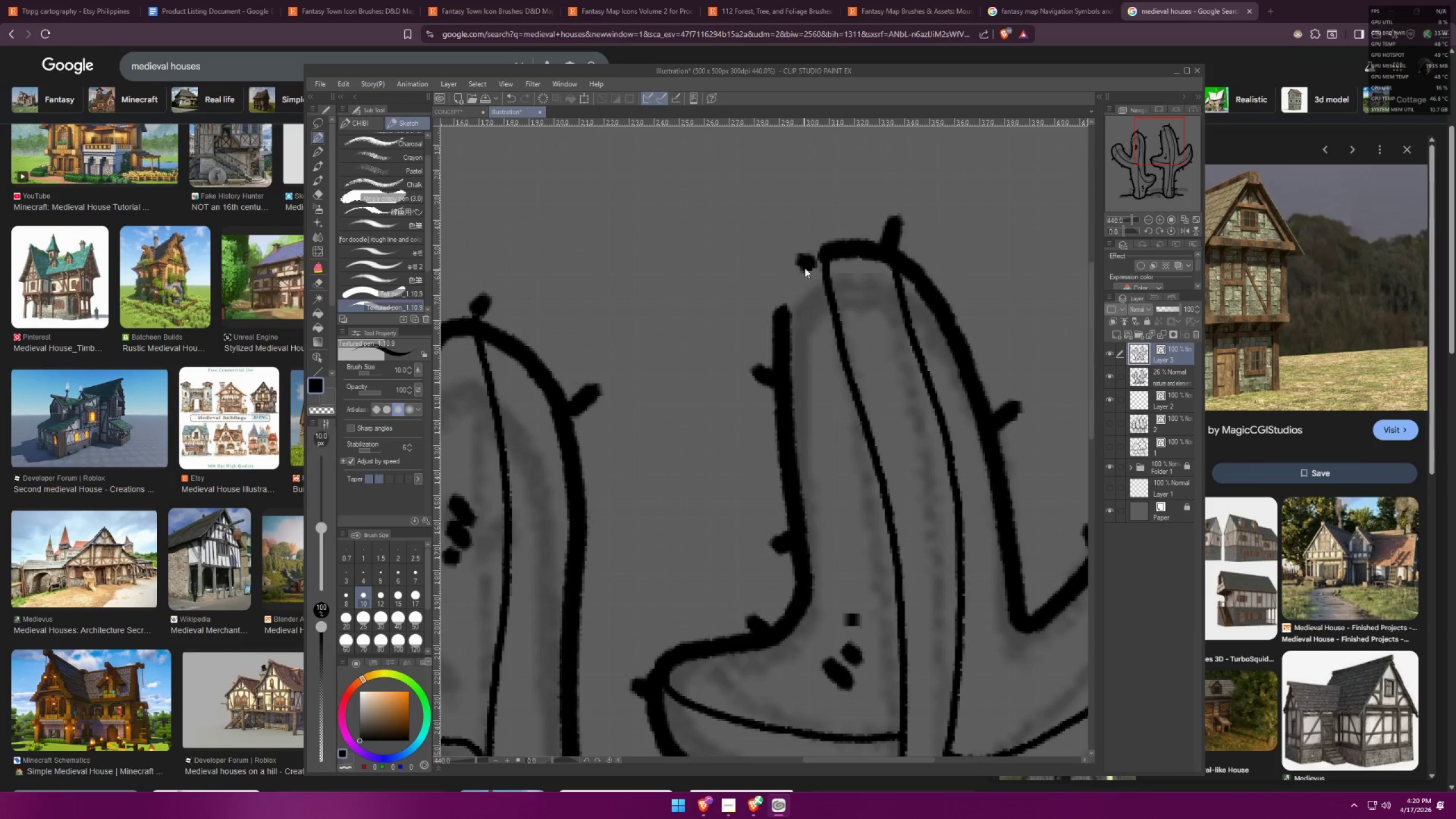 
key(Control+Z)
 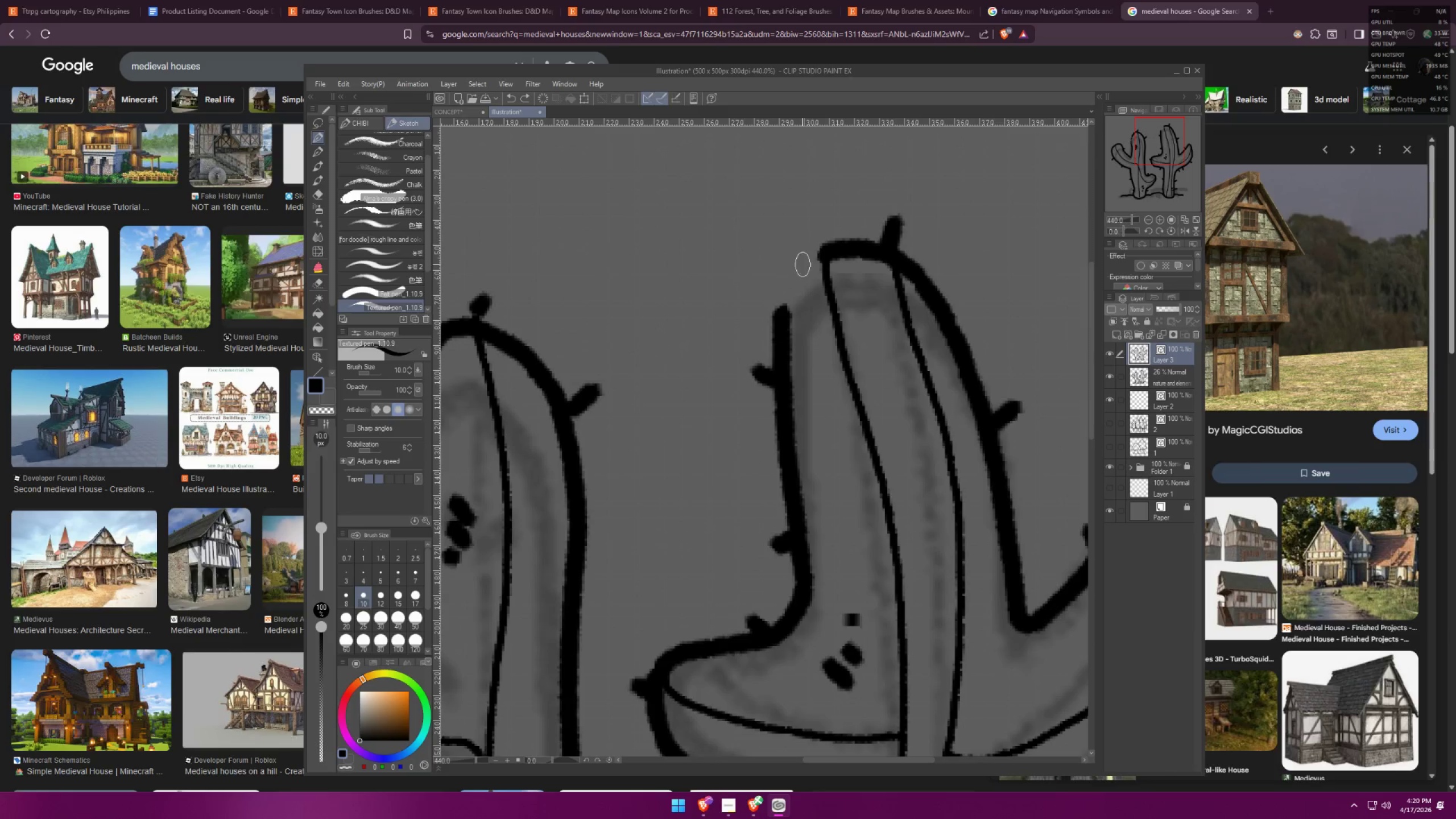 
left_click_drag(start_coordinate=[803, 263], to_coordinate=[807, 271])
 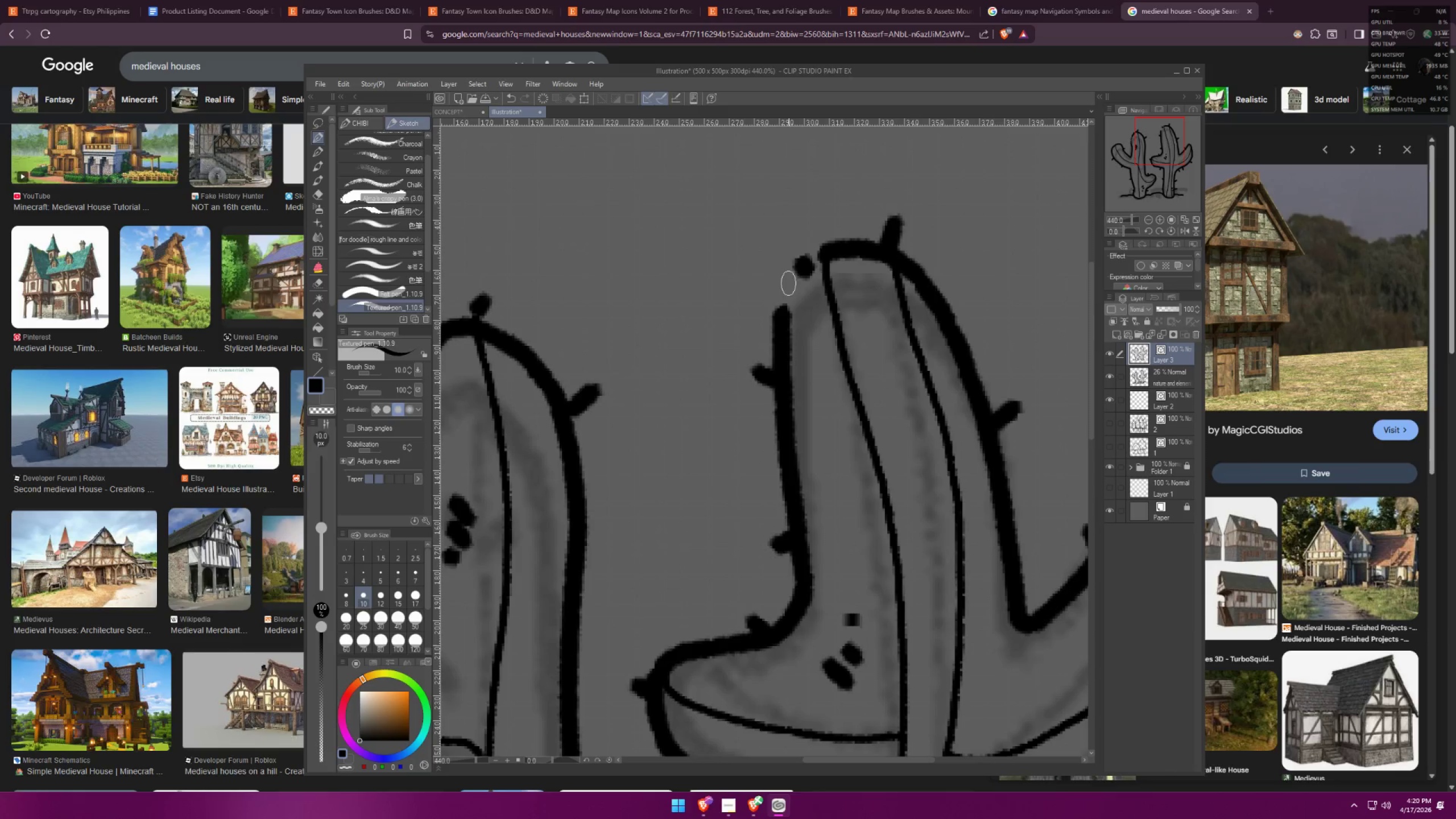 
left_click_drag(start_coordinate=[783, 284], to_coordinate=[791, 289])
 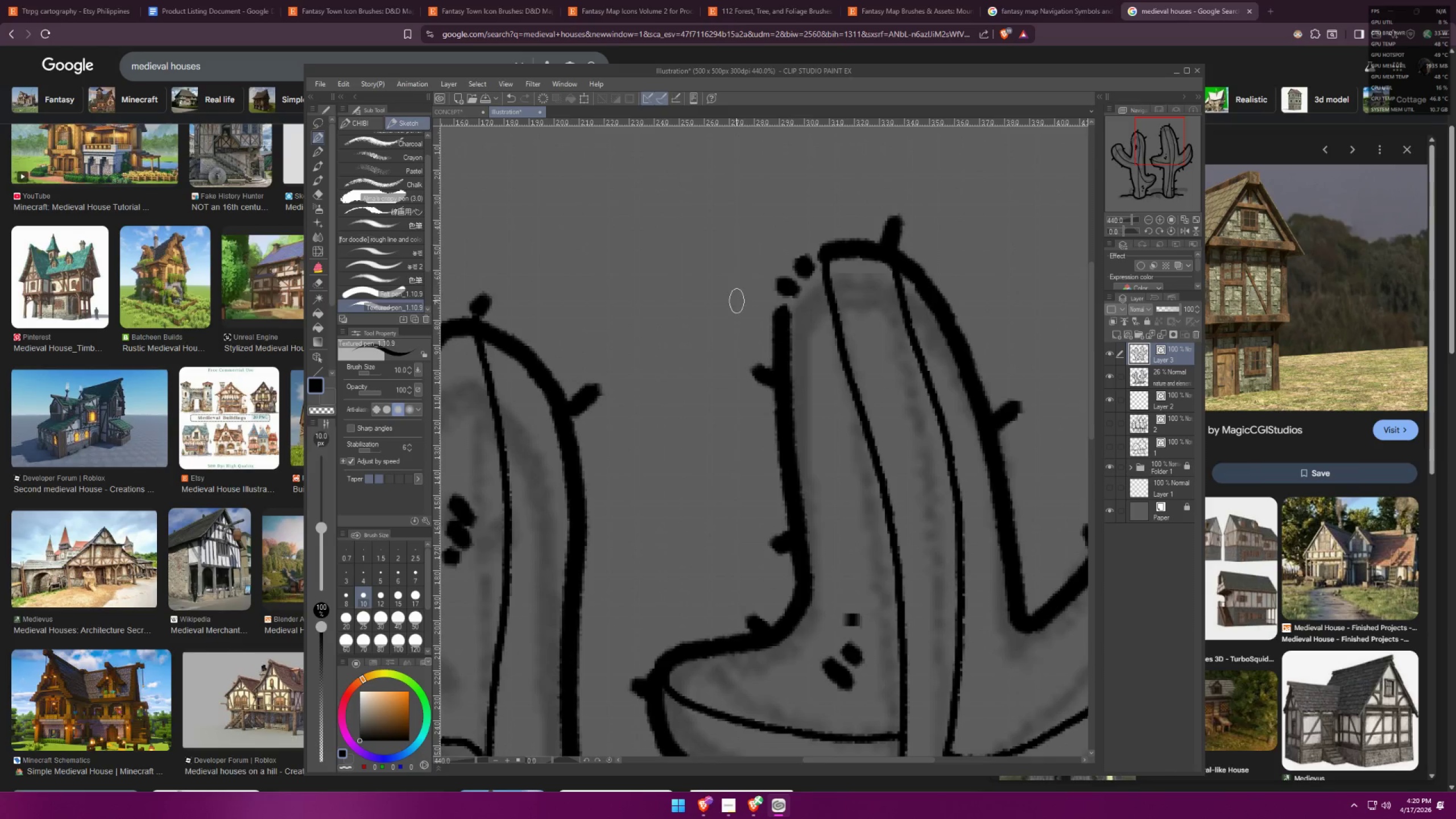 
scroll: coordinate [770, 226], scroll_direction: down, amount: 13.0
 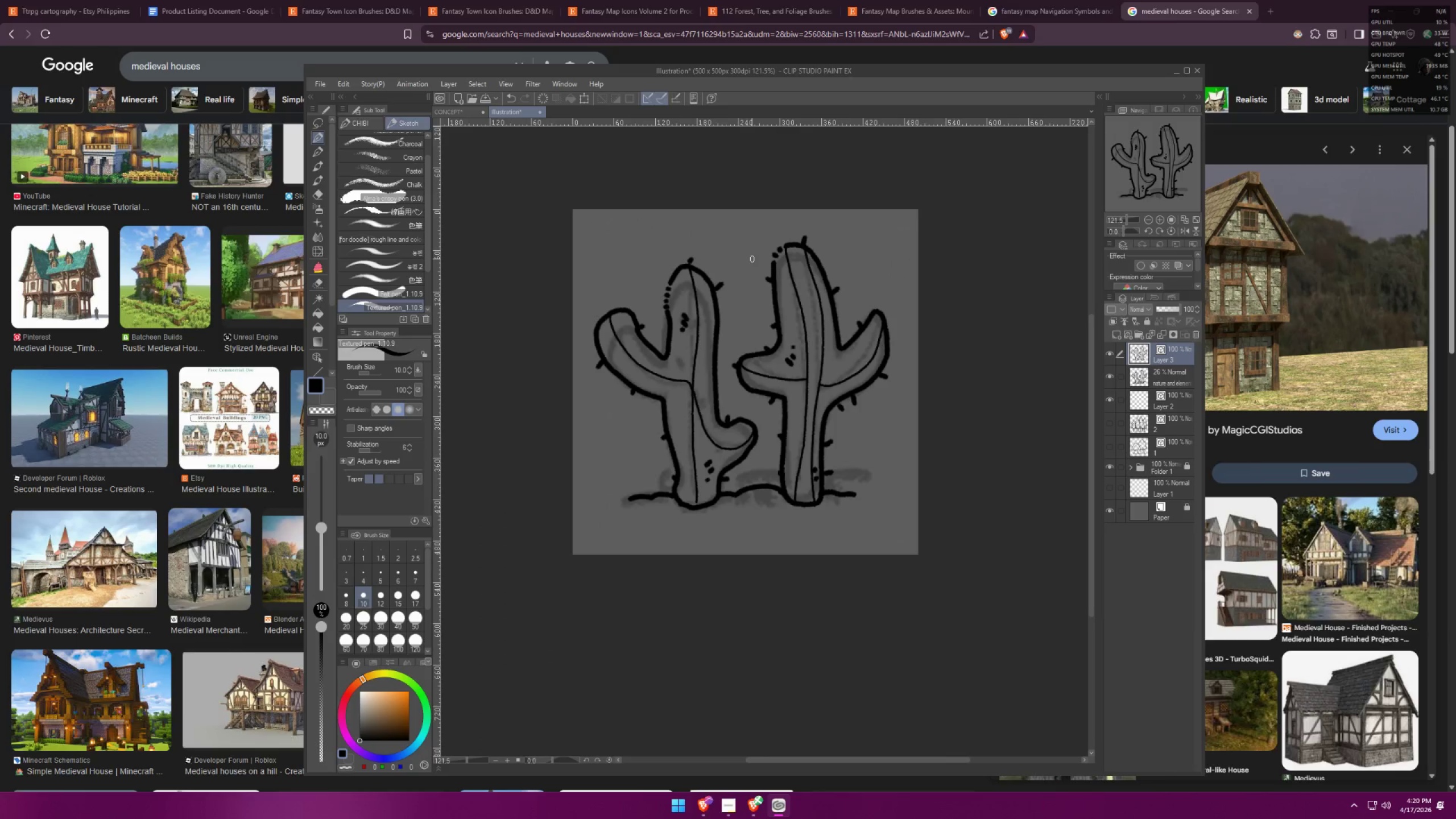 
scroll: coordinate [668, 435], scroll_direction: up, amount: 12.0
 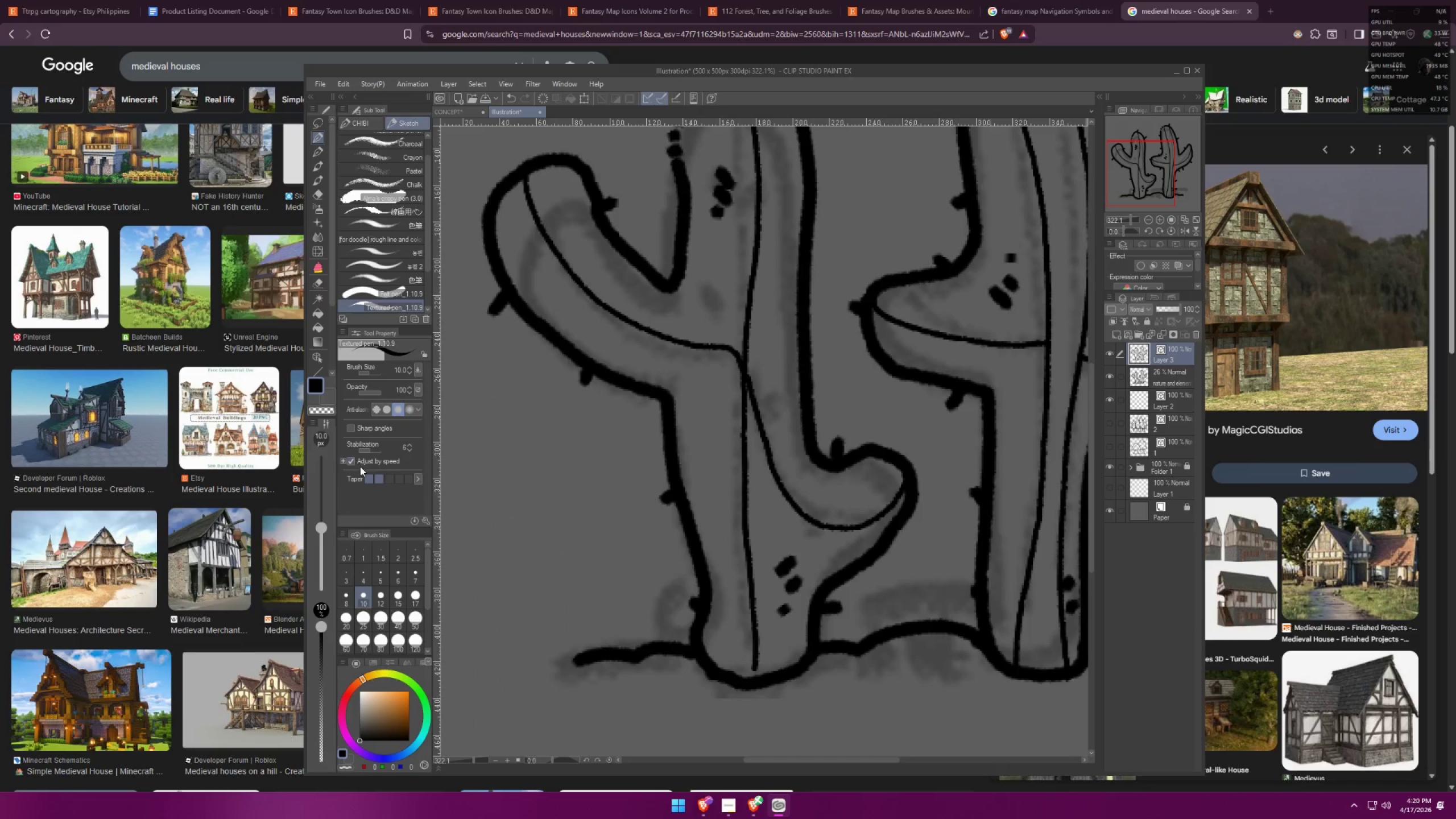 
left_click([382, 581])
 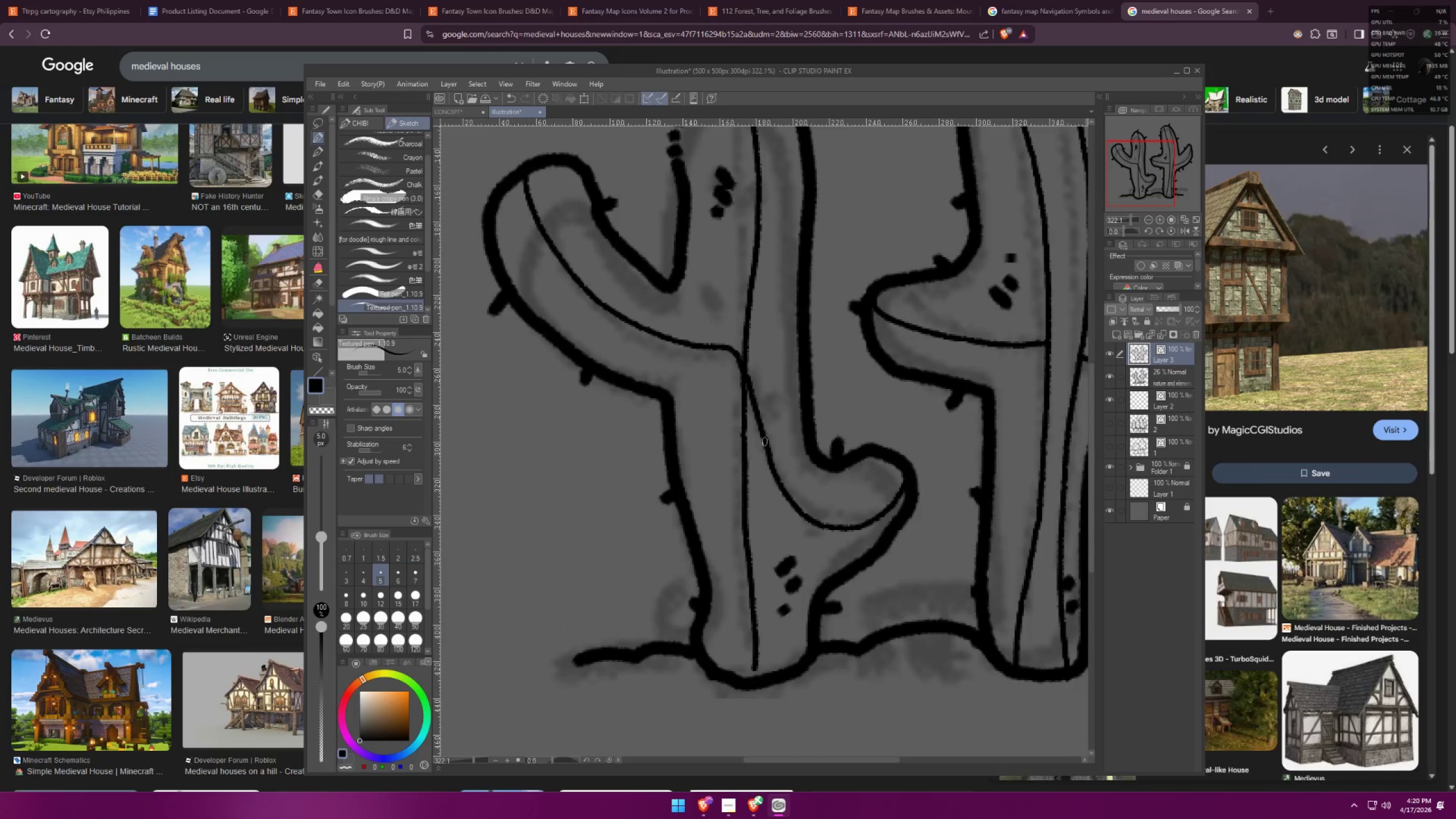 
left_click_drag(start_coordinate=[660, 391], to_coordinate=[671, 371])
 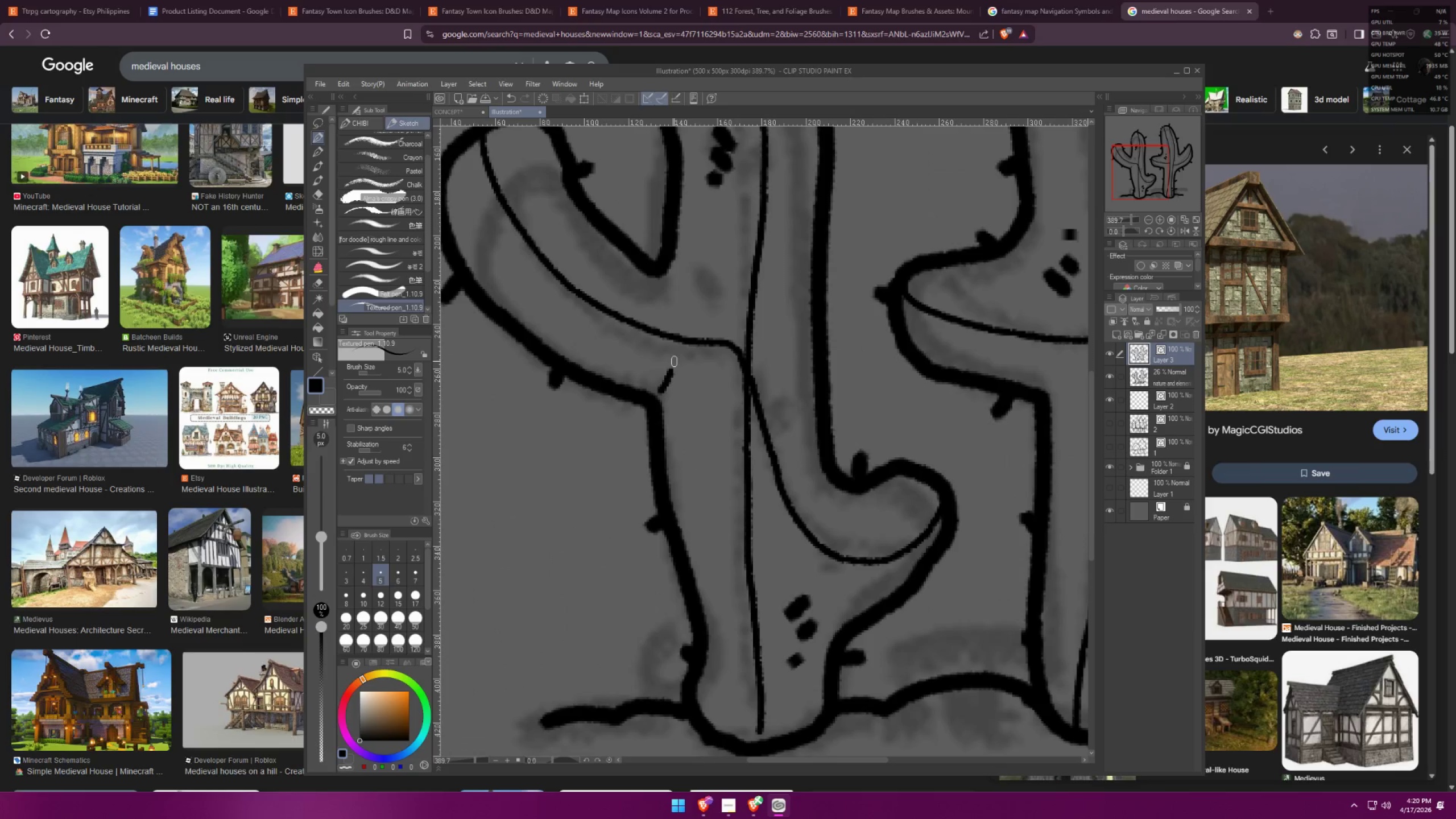 
scroll: coordinate [731, 369], scroll_direction: up, amount: 2.0
 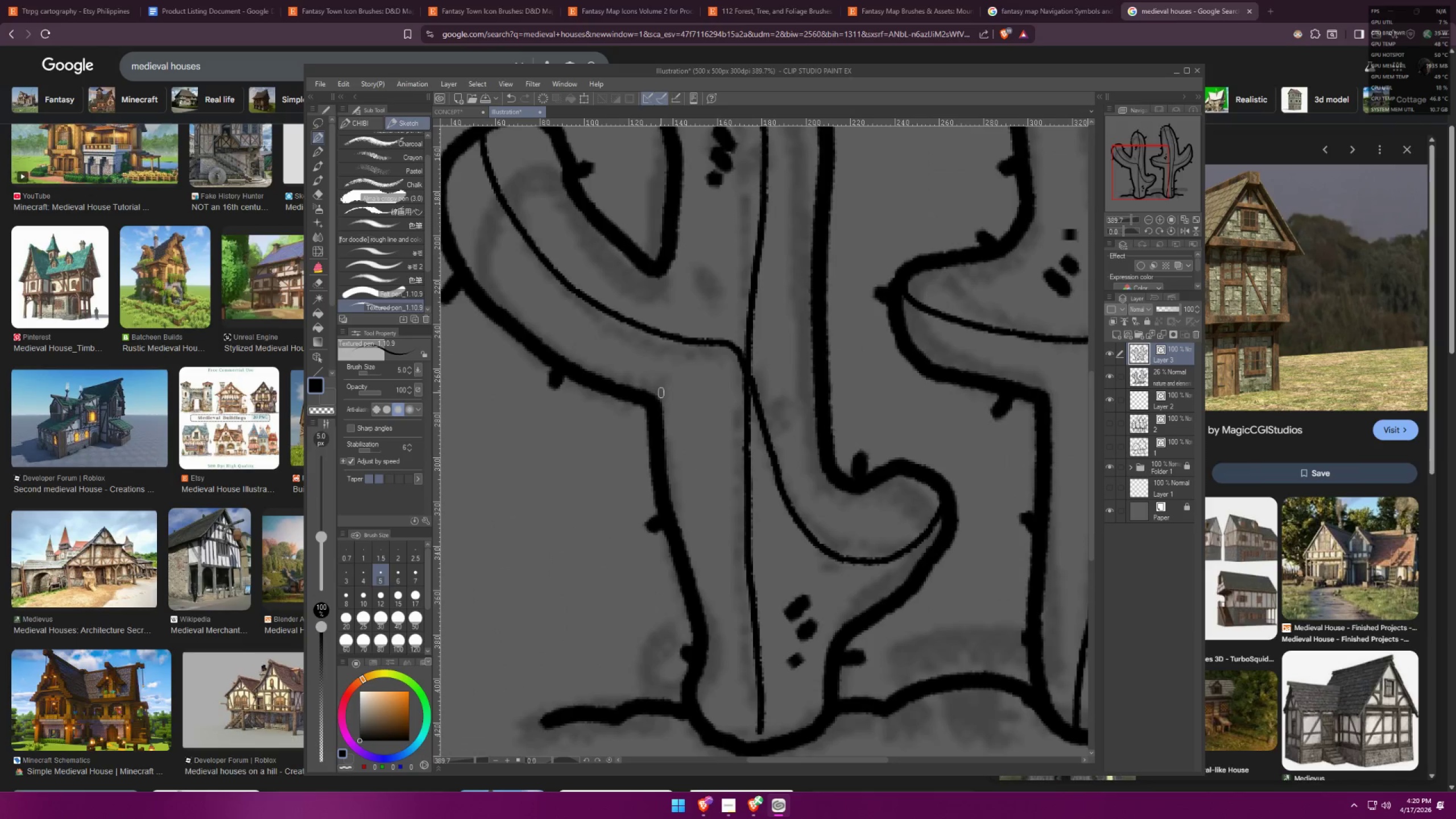 
left_click_drag(start_coordinate=[675, 360], to_coordinate=[676, 348])
 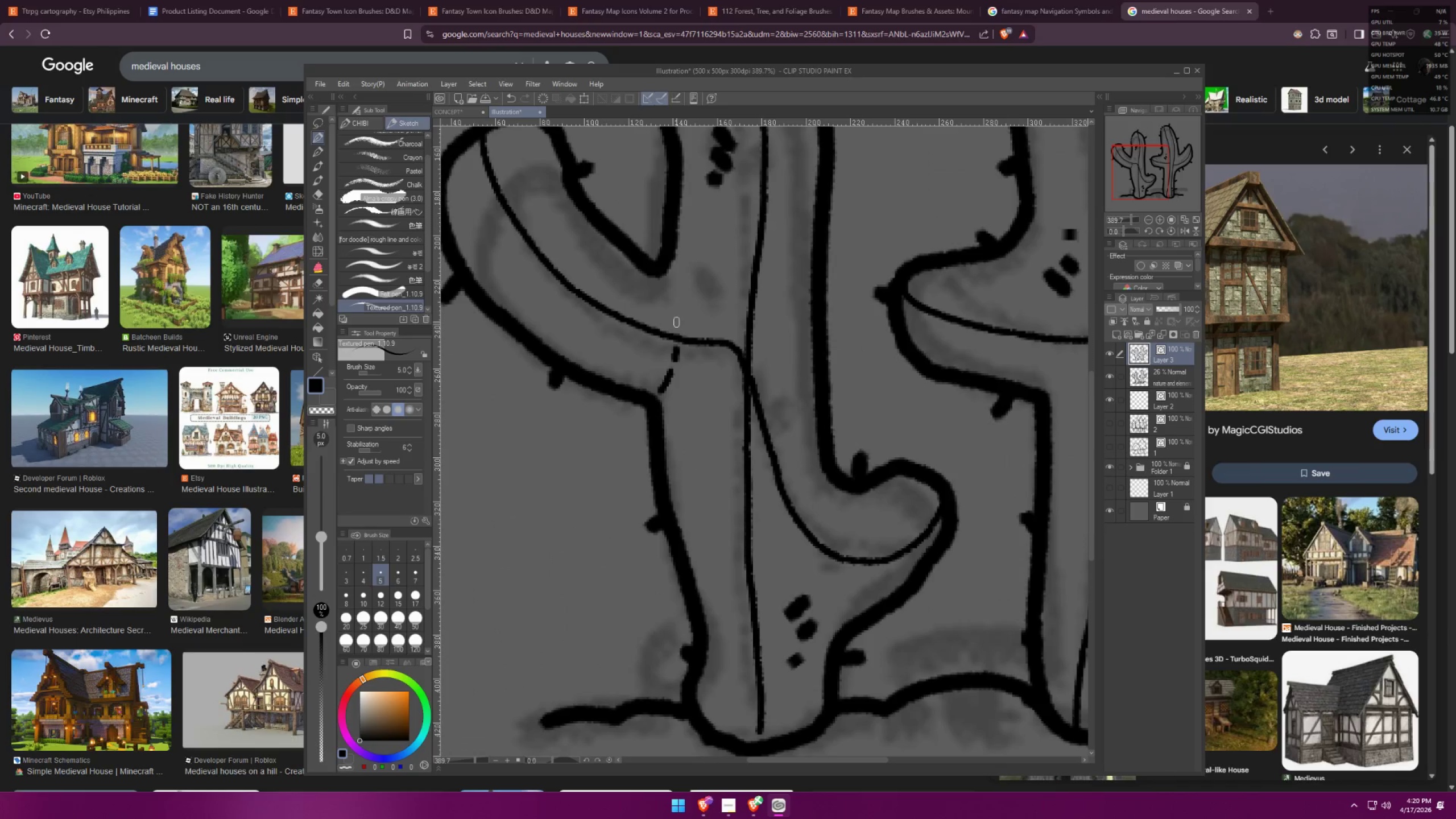 
left_click_drag(start_coordinate=[675, 320], to_coordinate=[674, 317])
 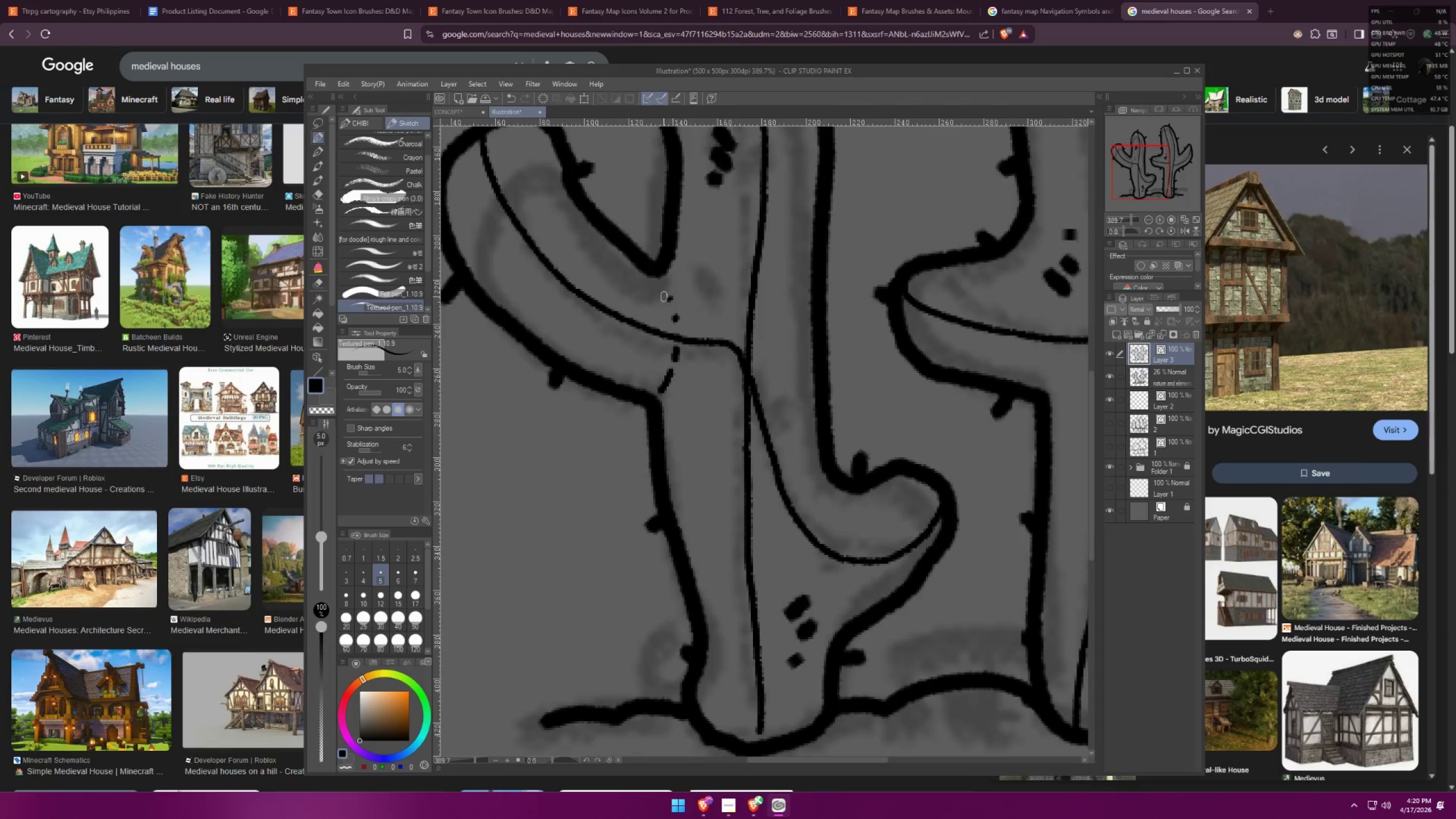 
hold_key(key=Space, duration=0.89)
 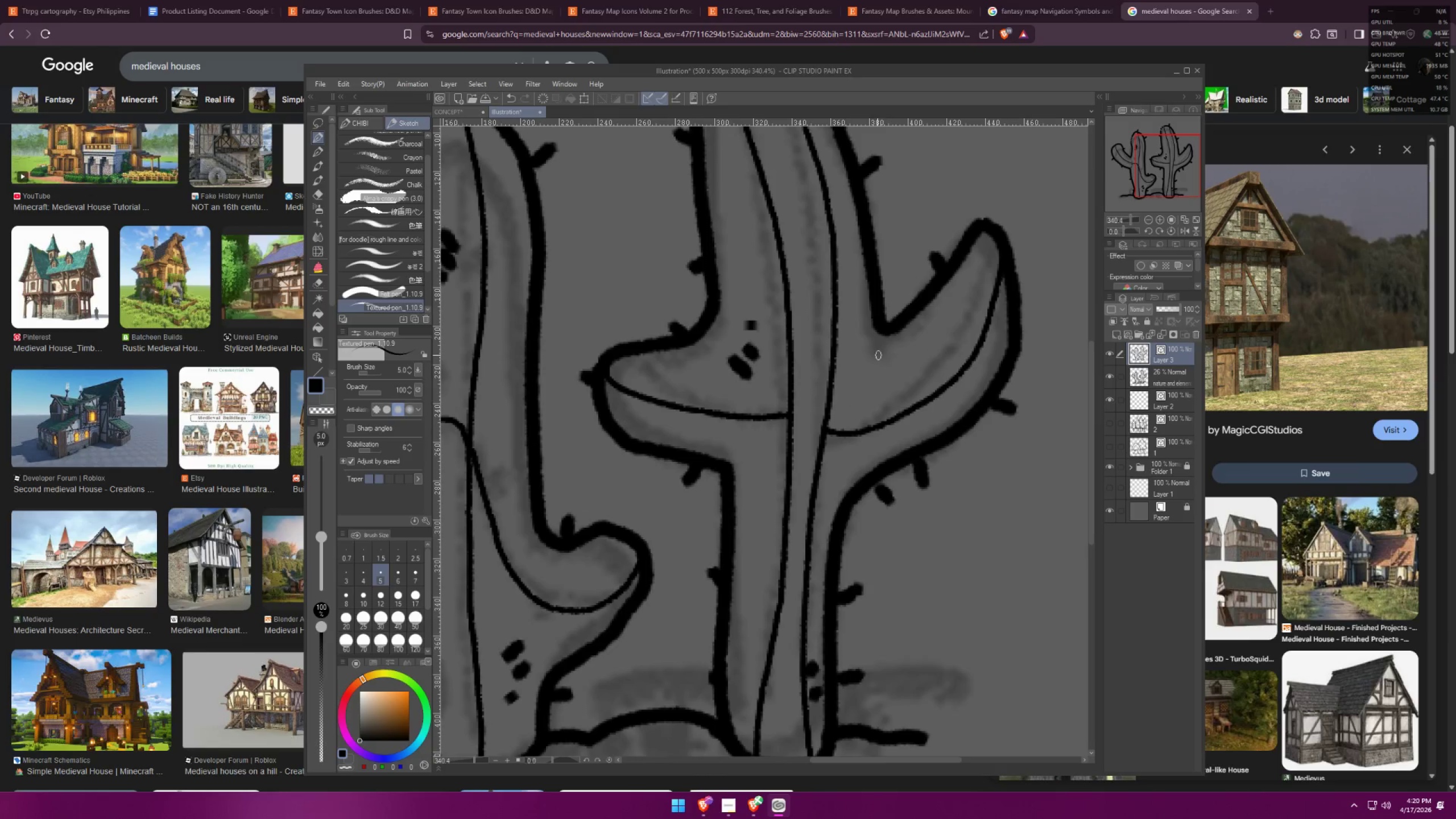 
left_click_drag(start_coordinate=[839, 366], to_coordinate=[709, 440])
 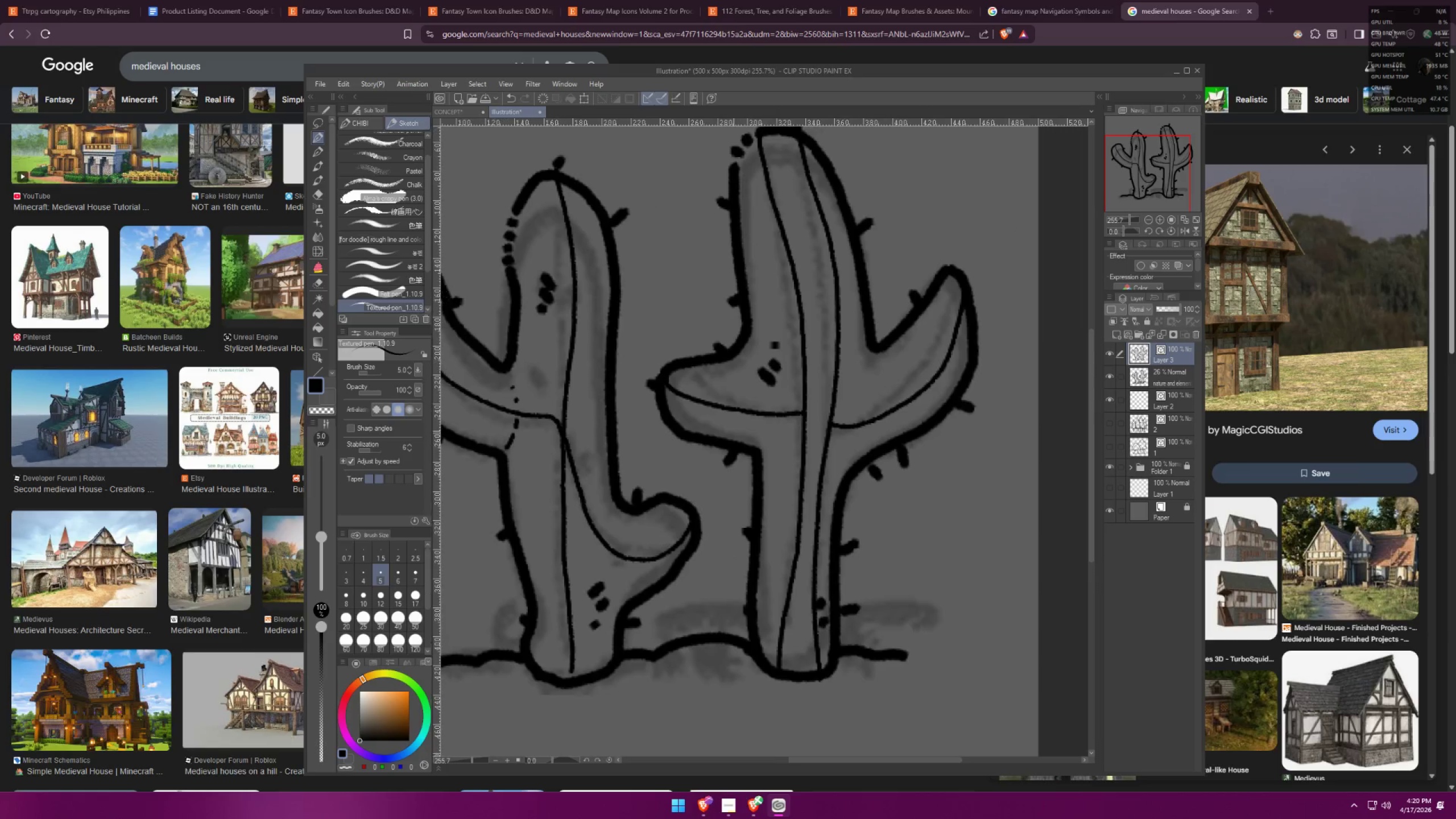 
scroll: coordinate [601, 346], scroll_direction: down, amount: 4.0
 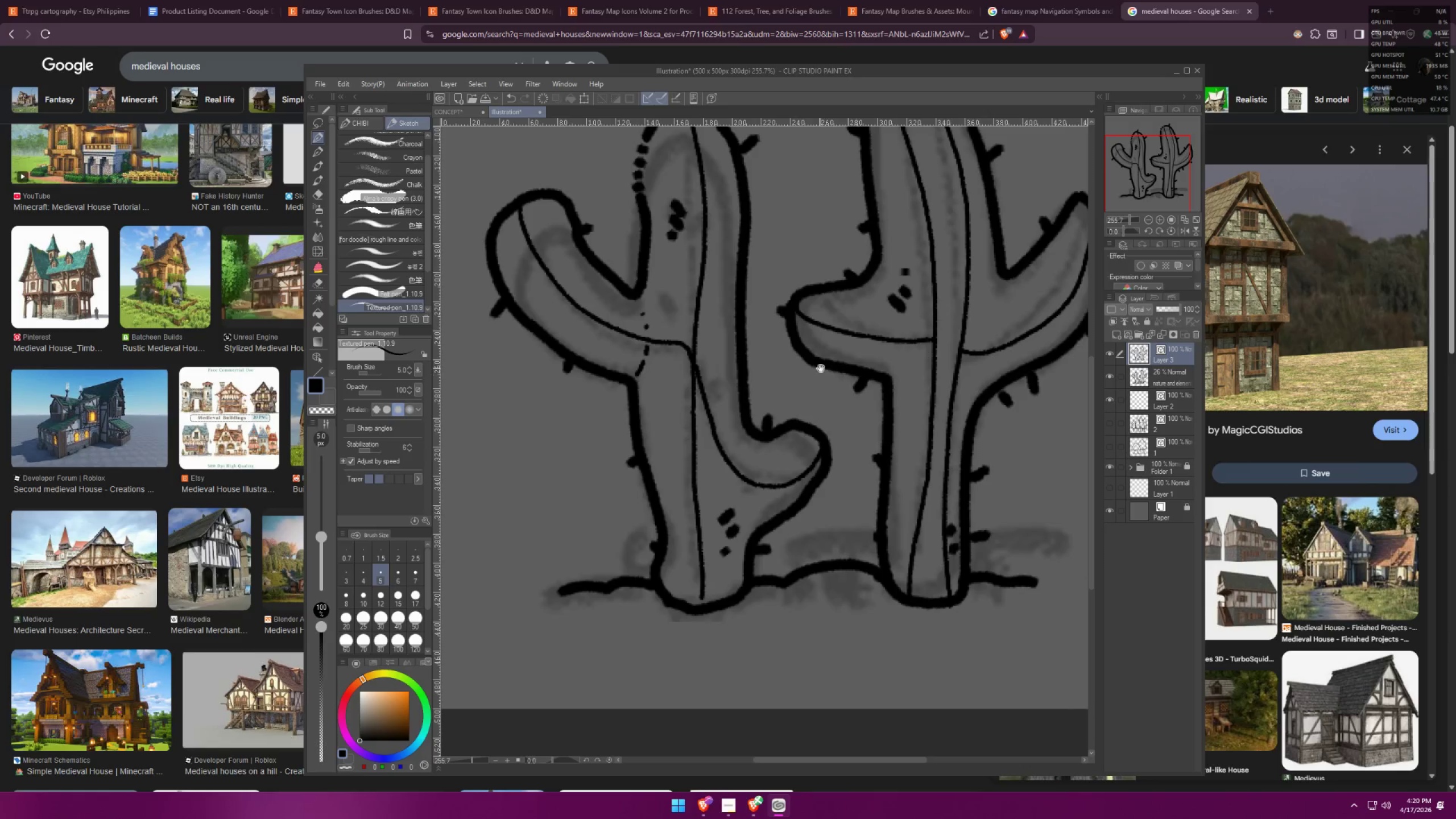 
left_click_drag(start_coordinate=[878, 352], to_coordinate=[879, 371])
 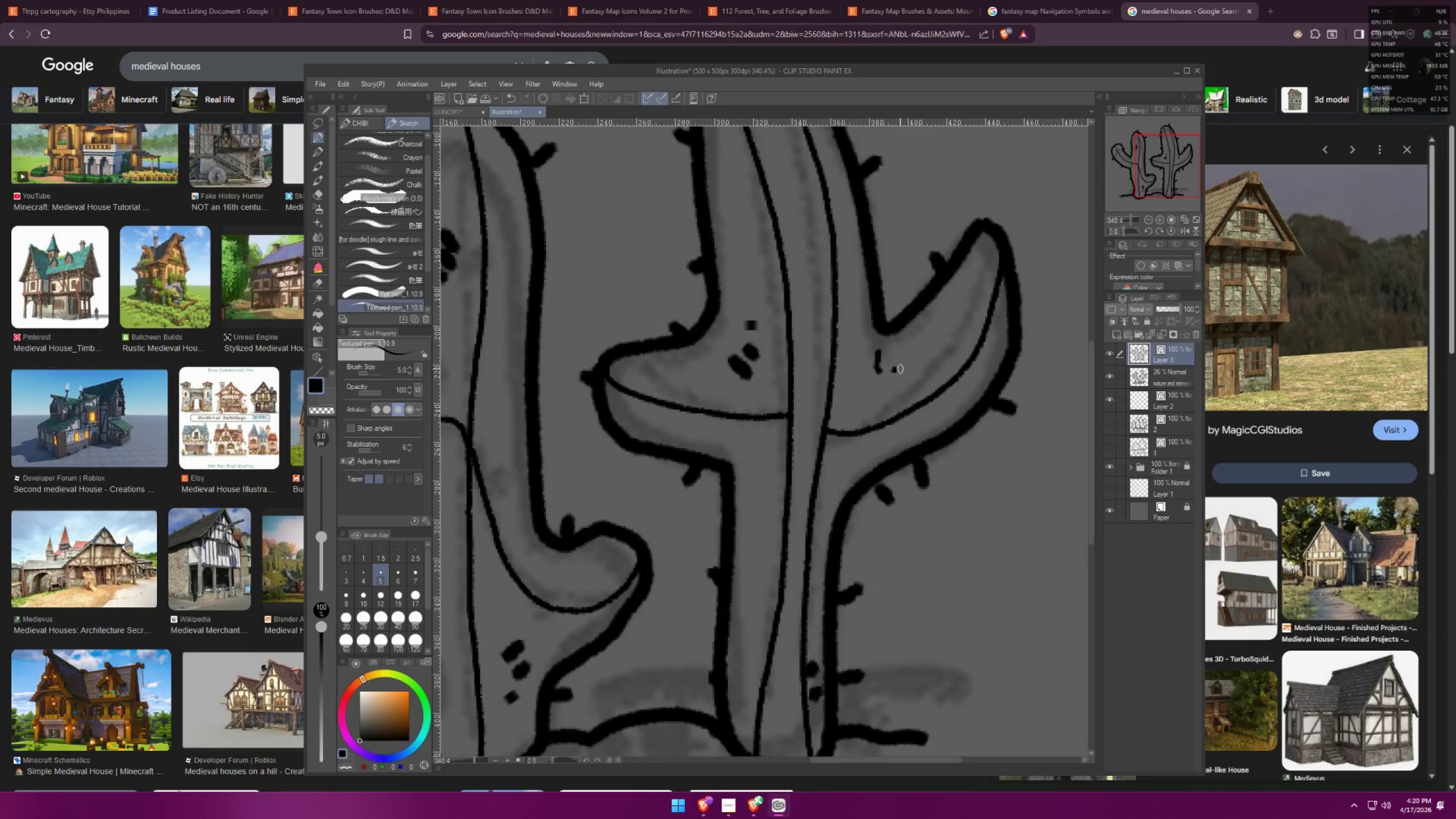 
scroll: coordinate [848, 403], scroll_direction: up, amount: 3.0
 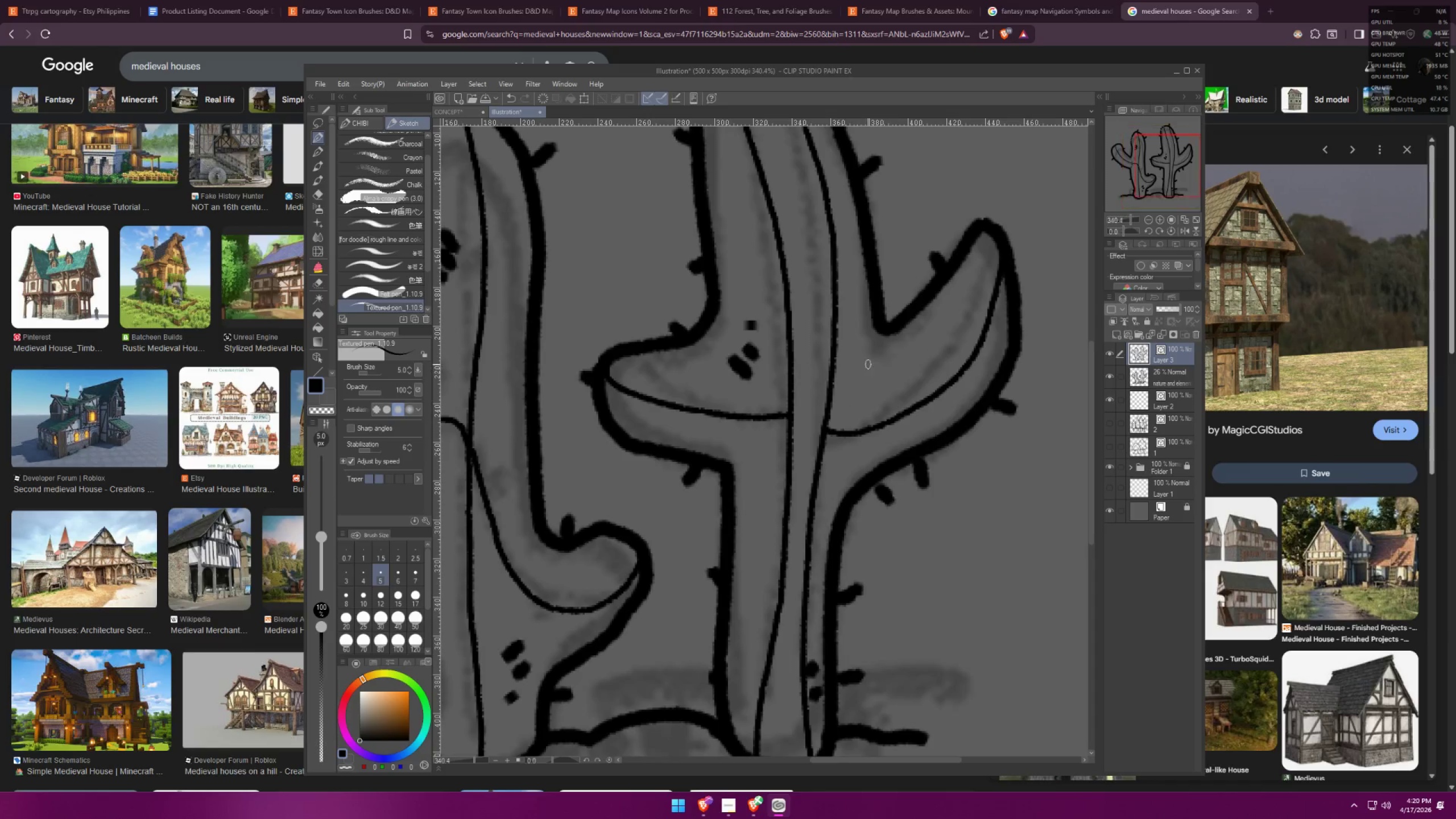 
left_click_drag(start_coordinate=[902, 367], to_coordinate=[907, 354])
 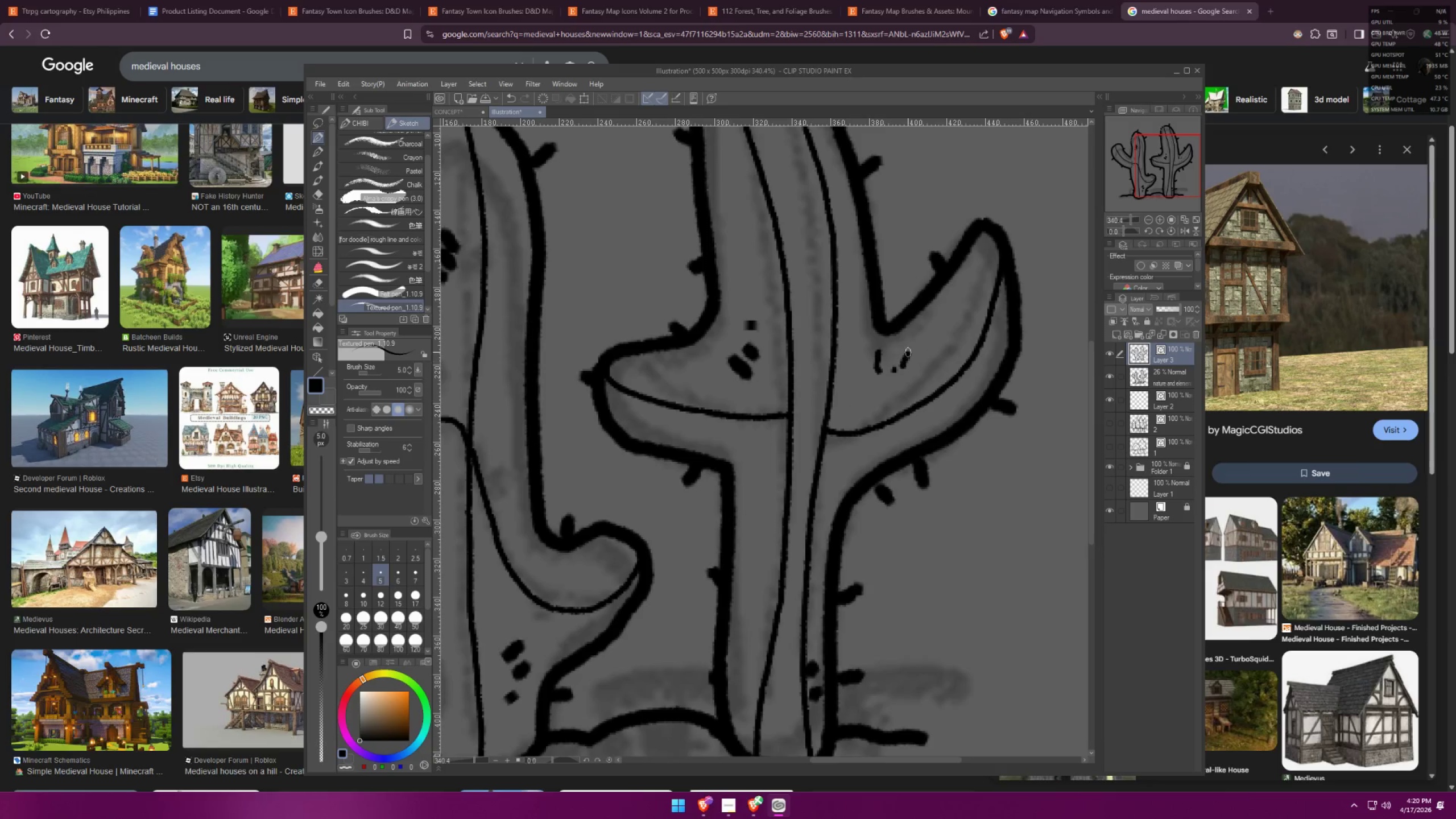 
left_click_drag(start_coordinate=[908, 349], to_coordinate=[910, 336])
 